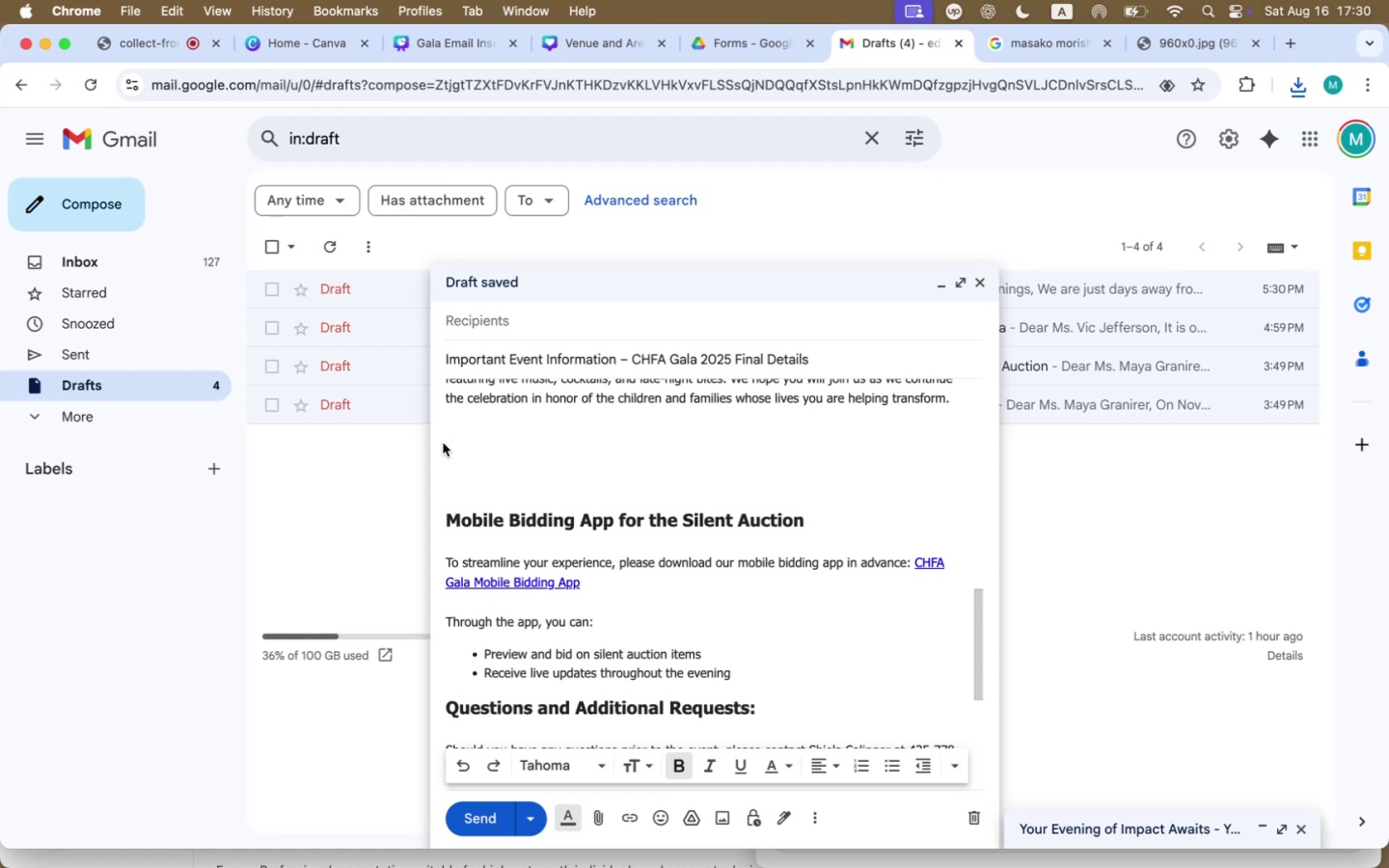 
wait(6.82)
 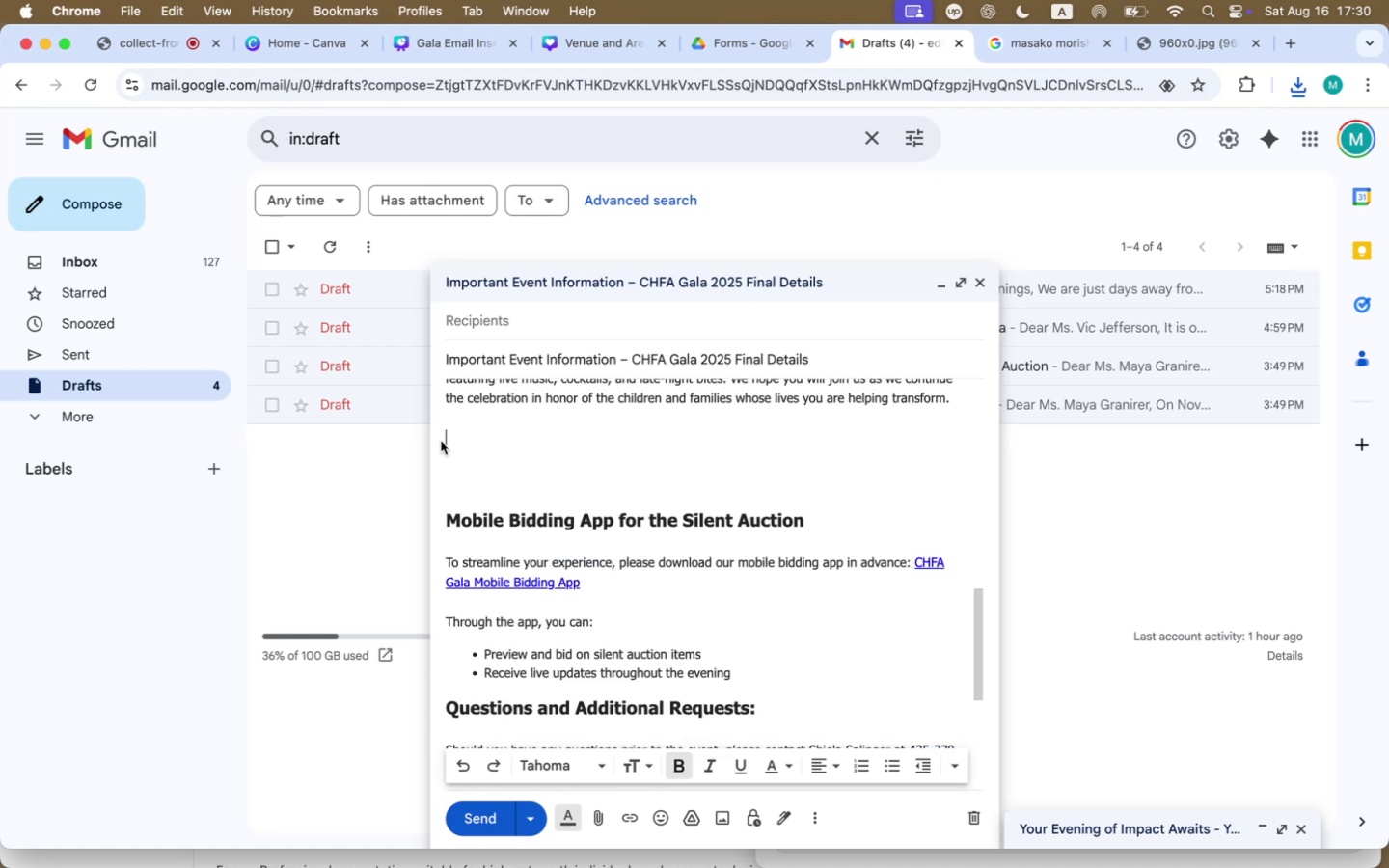 
left_click([611, 35])
 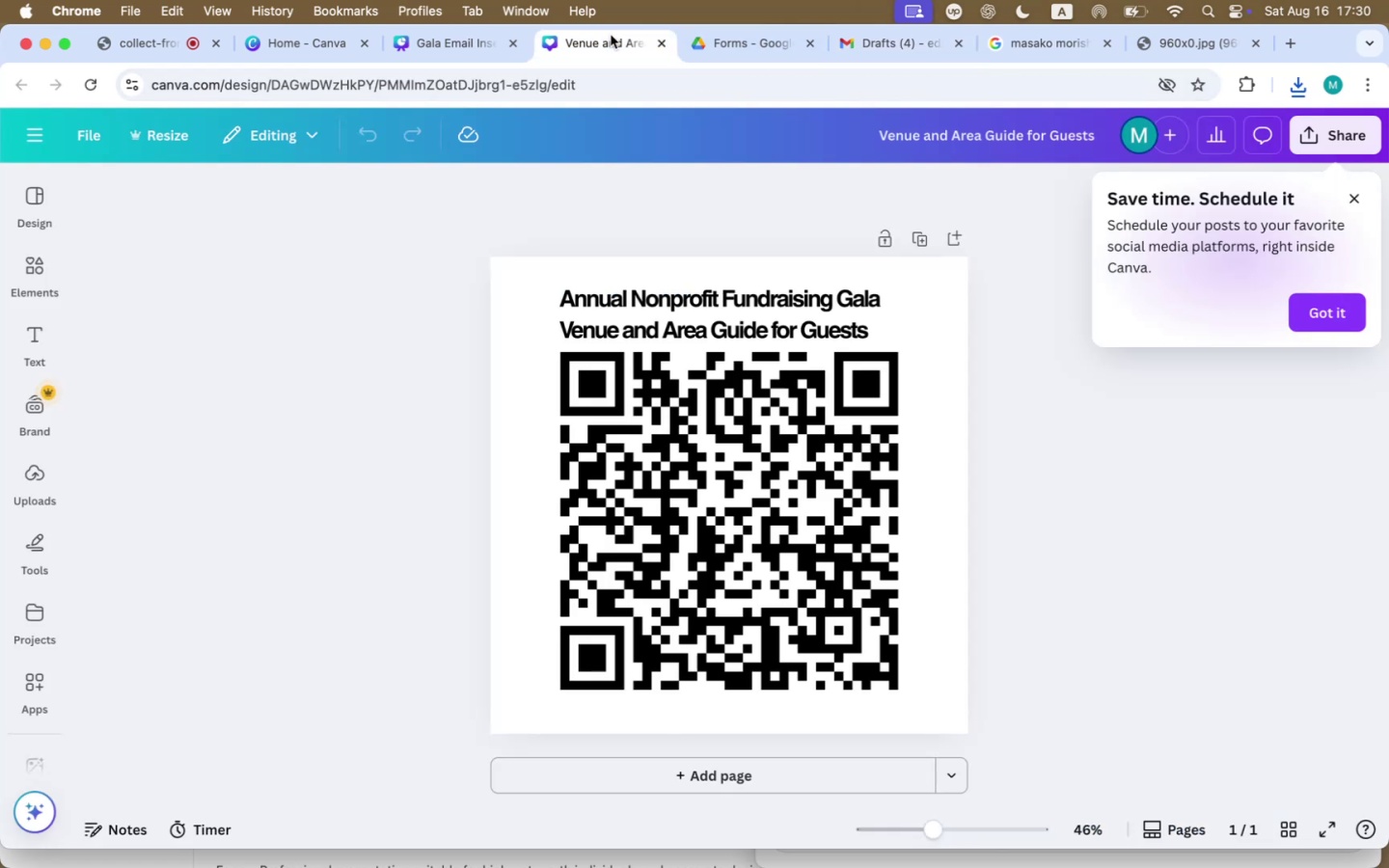 
left_click([473, 43])
 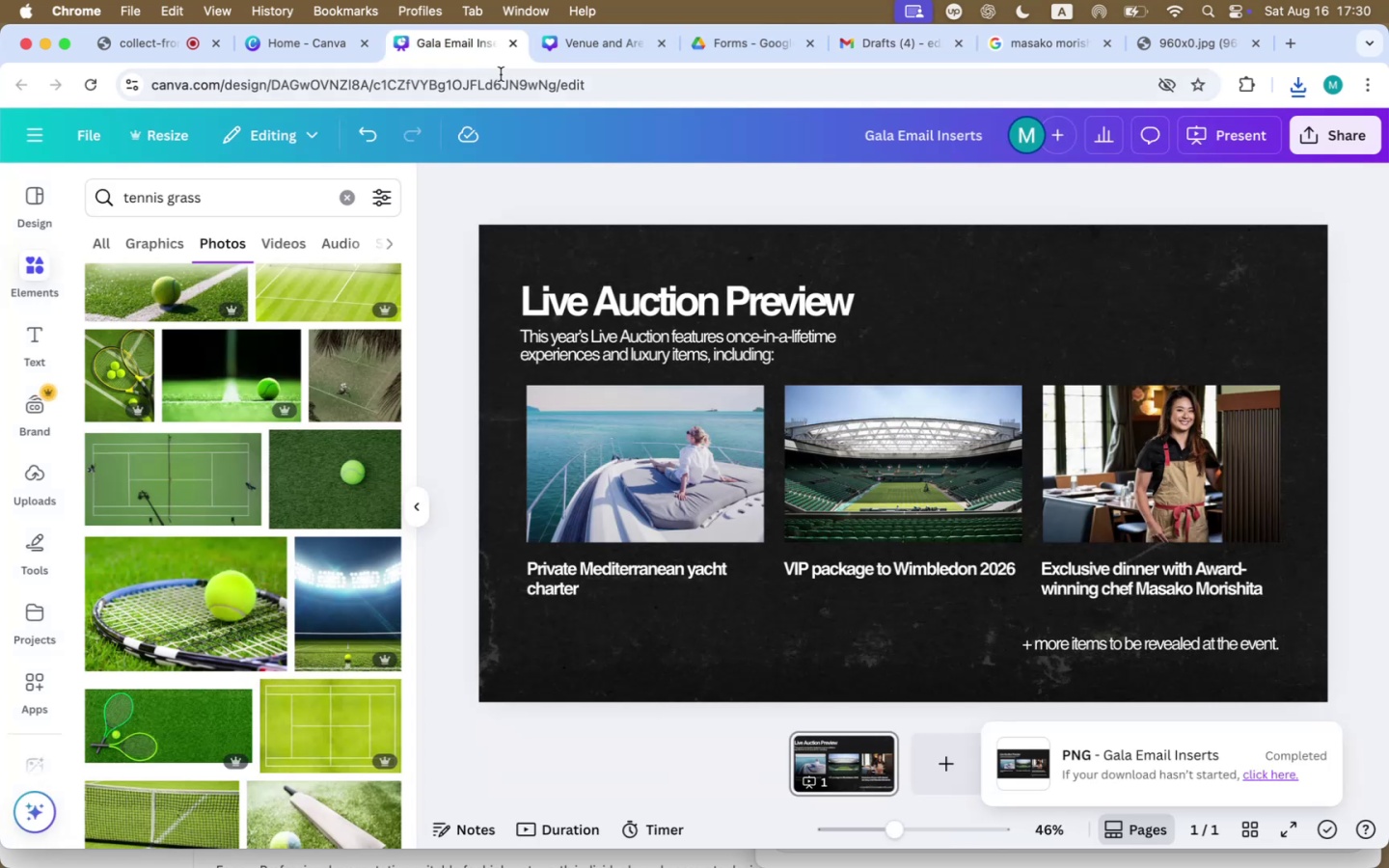 
left_click([642, 278])
 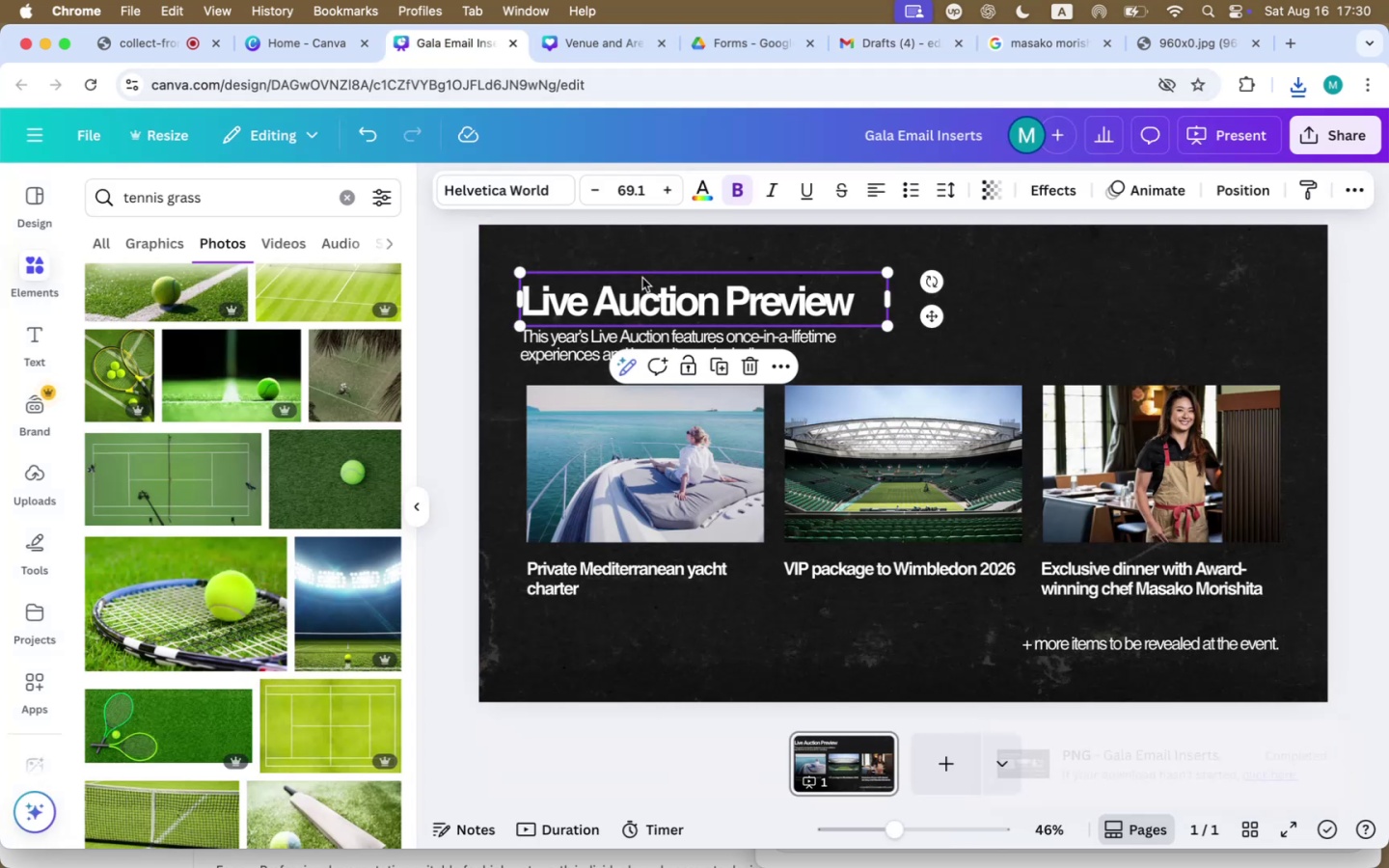 
key(Backspace)
 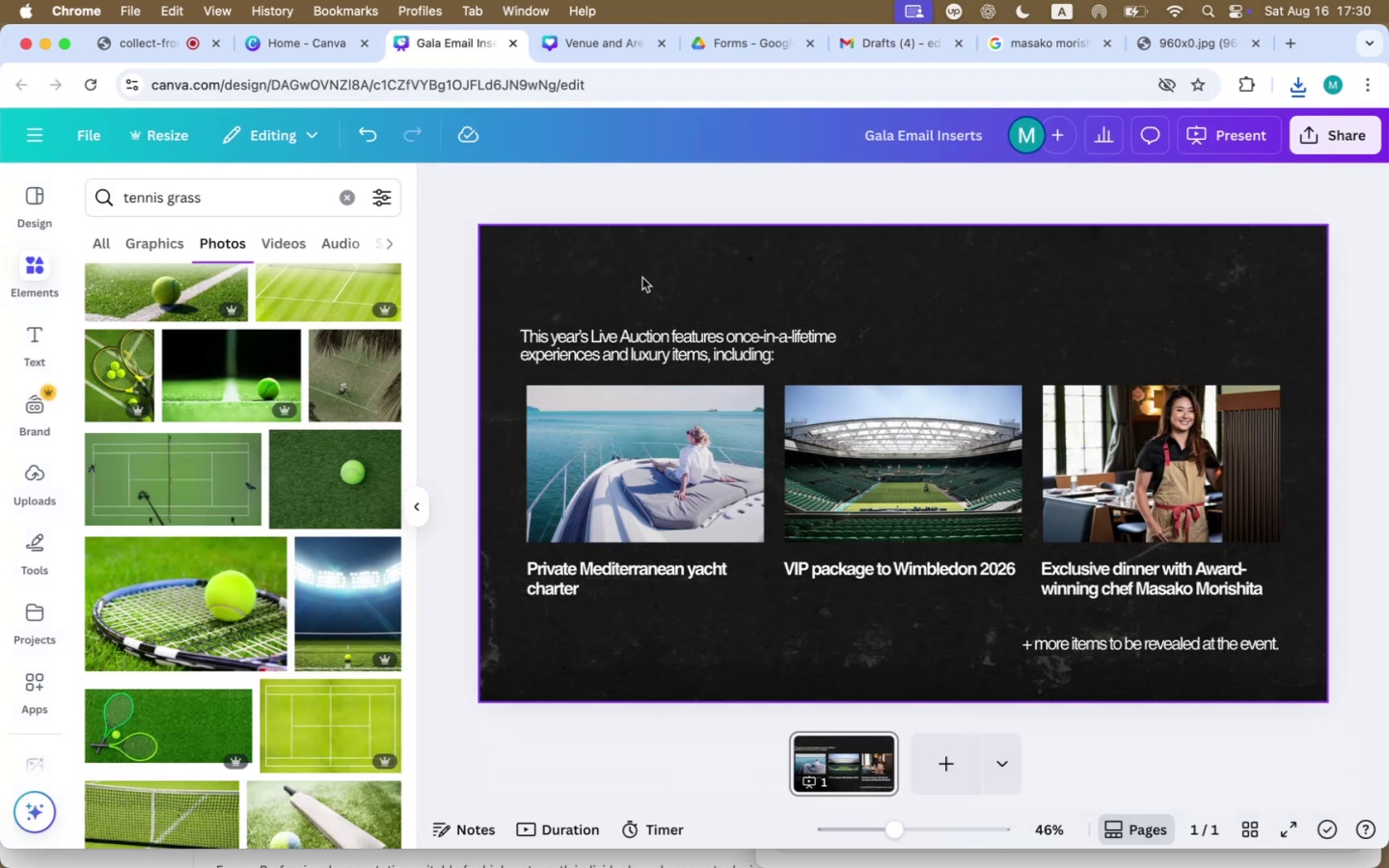 
left_click_drag(start_coordinate=[635, 334], to_coordinate=[644, 294])
 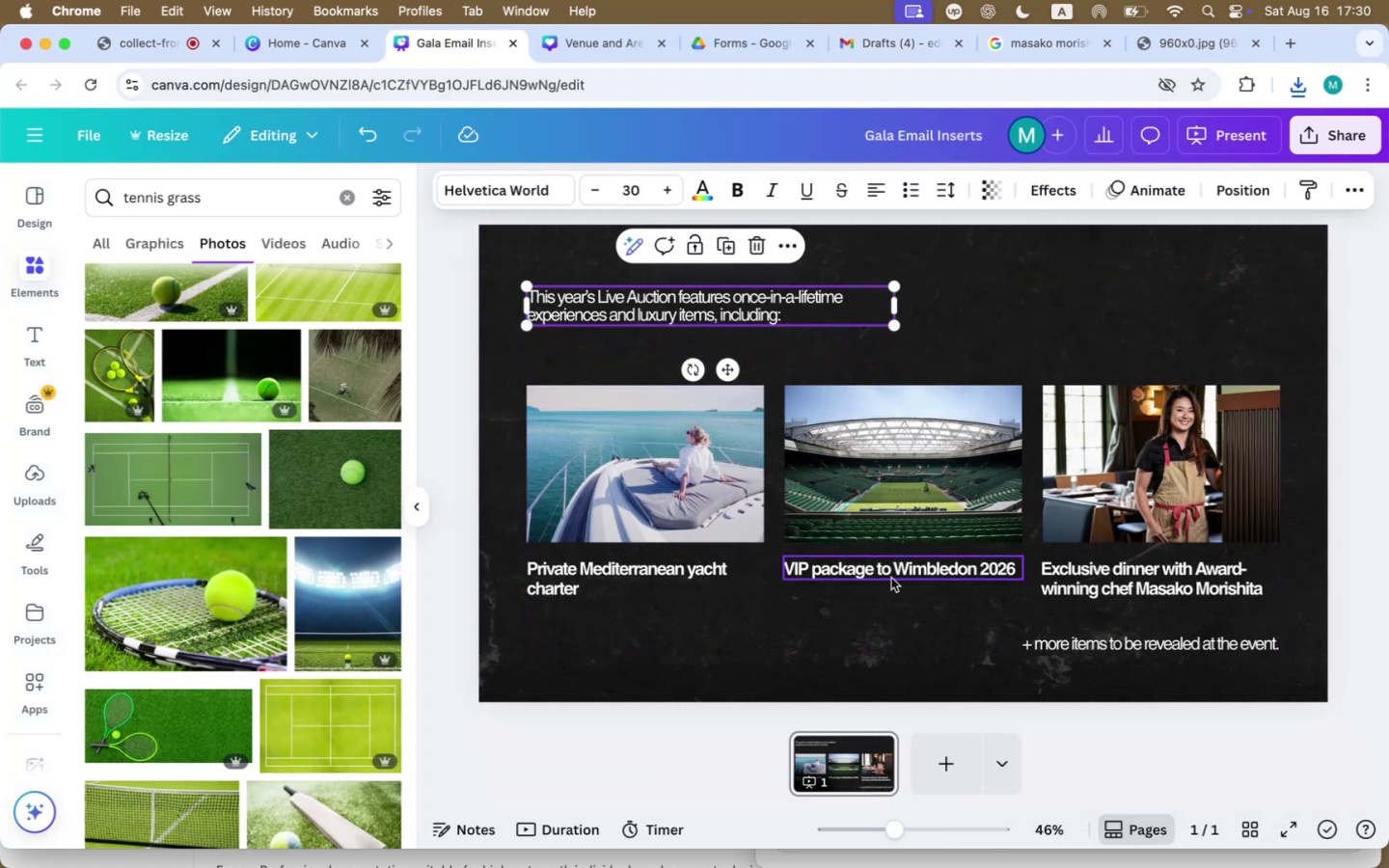 
left_click([689, 488])
 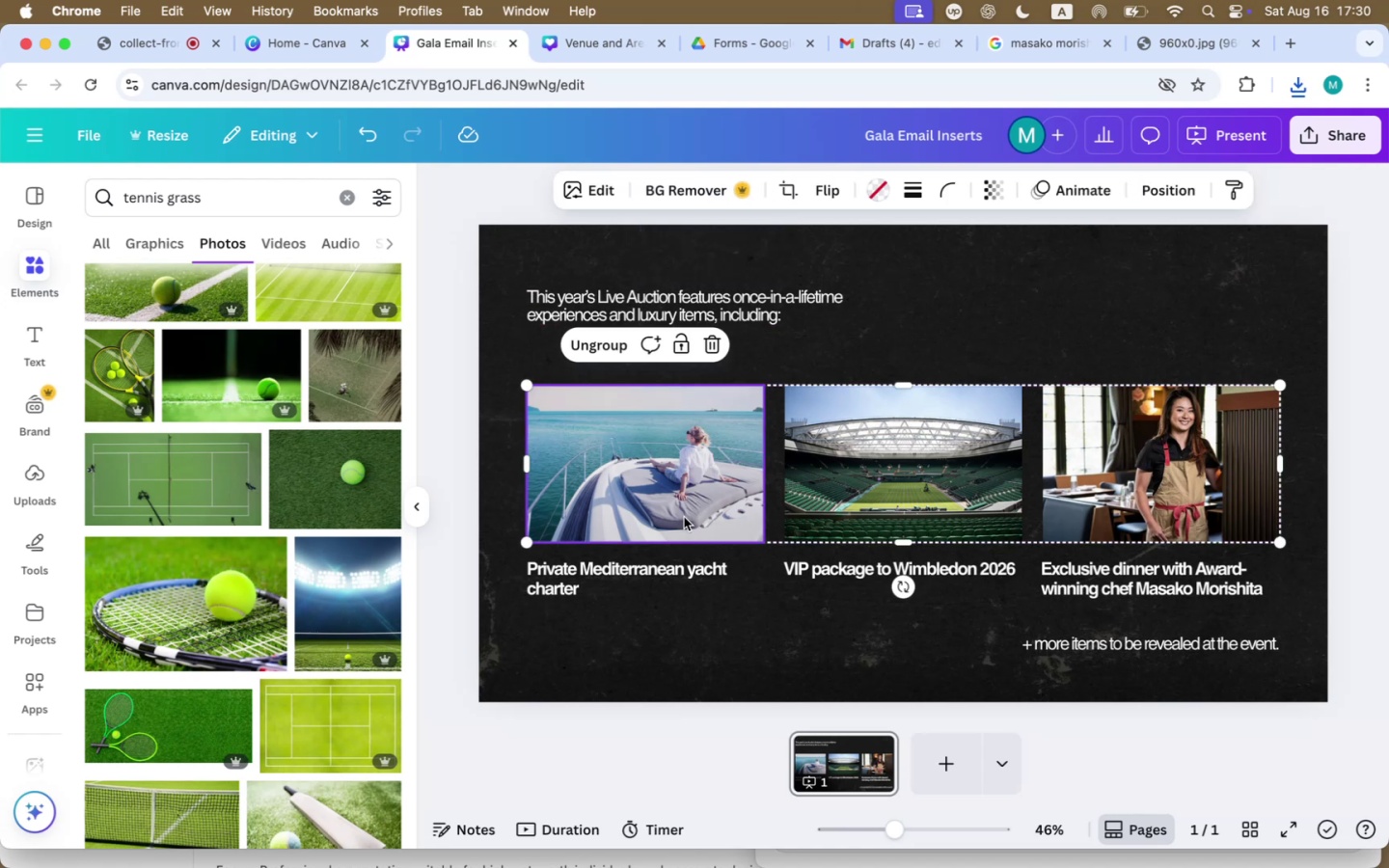 
hold_key(key=ShiftLeft, duration=2.11)
left_click([659, 587])
 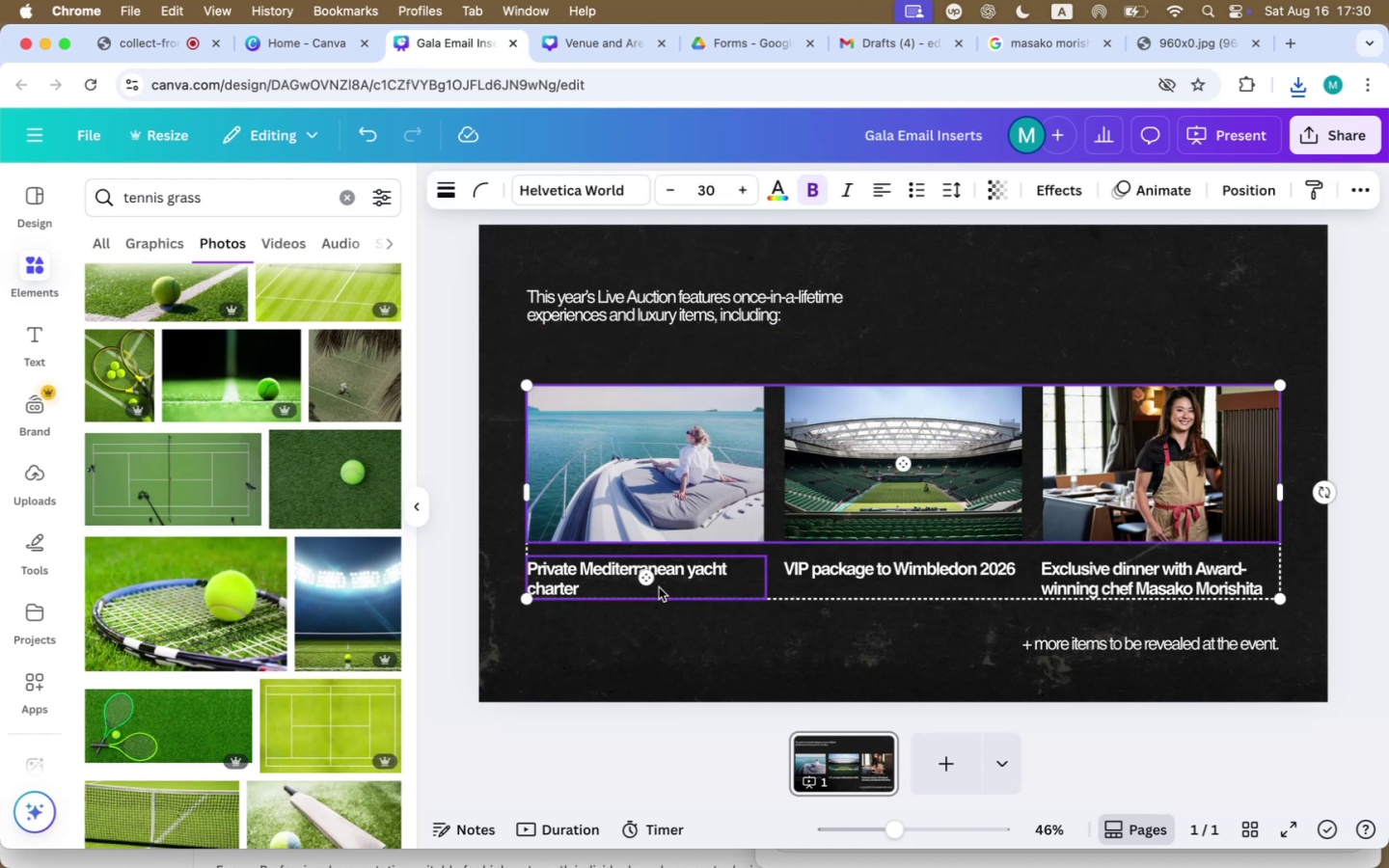 
double_click([838, 586])
 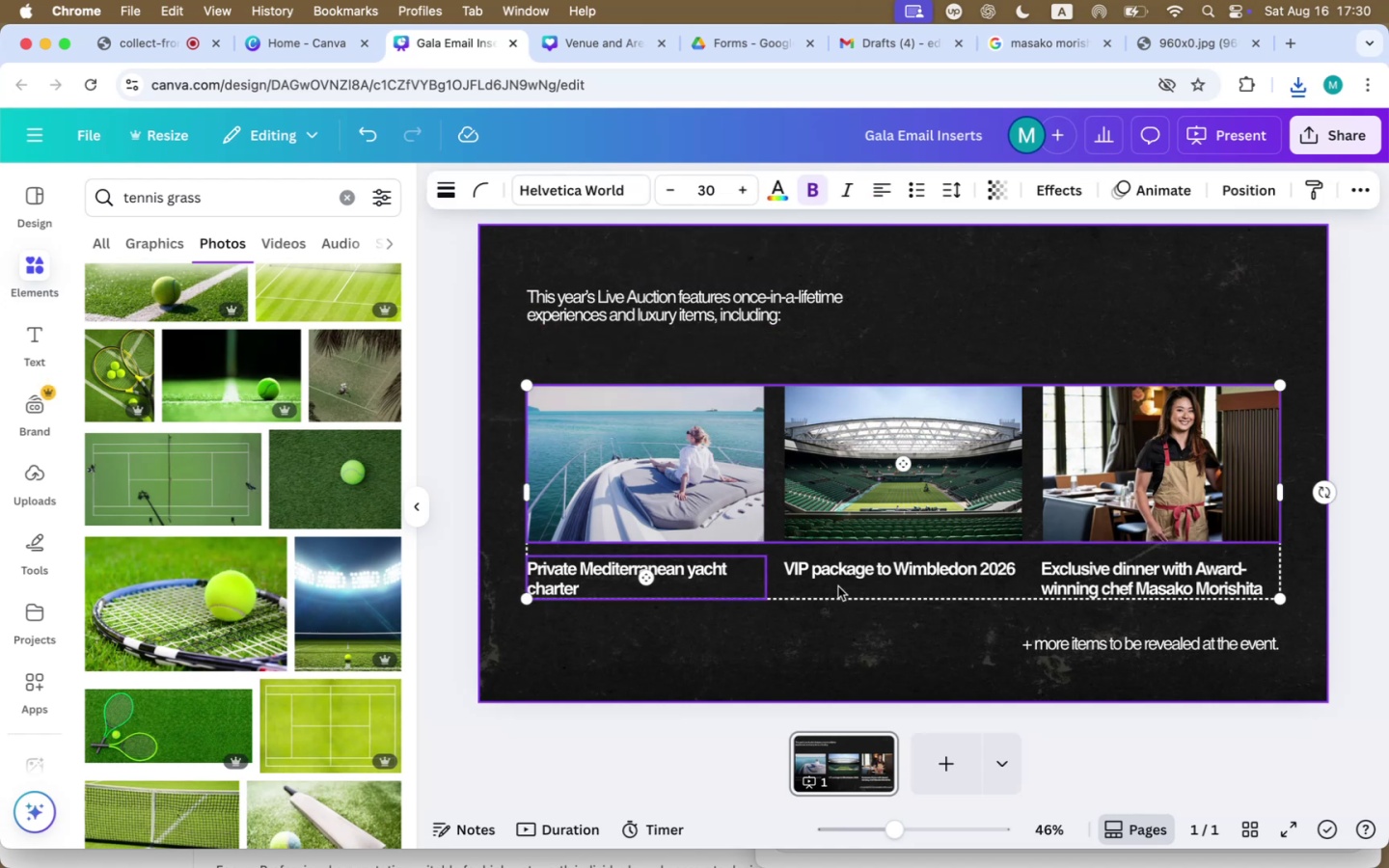 
triple_click([864, 574])
 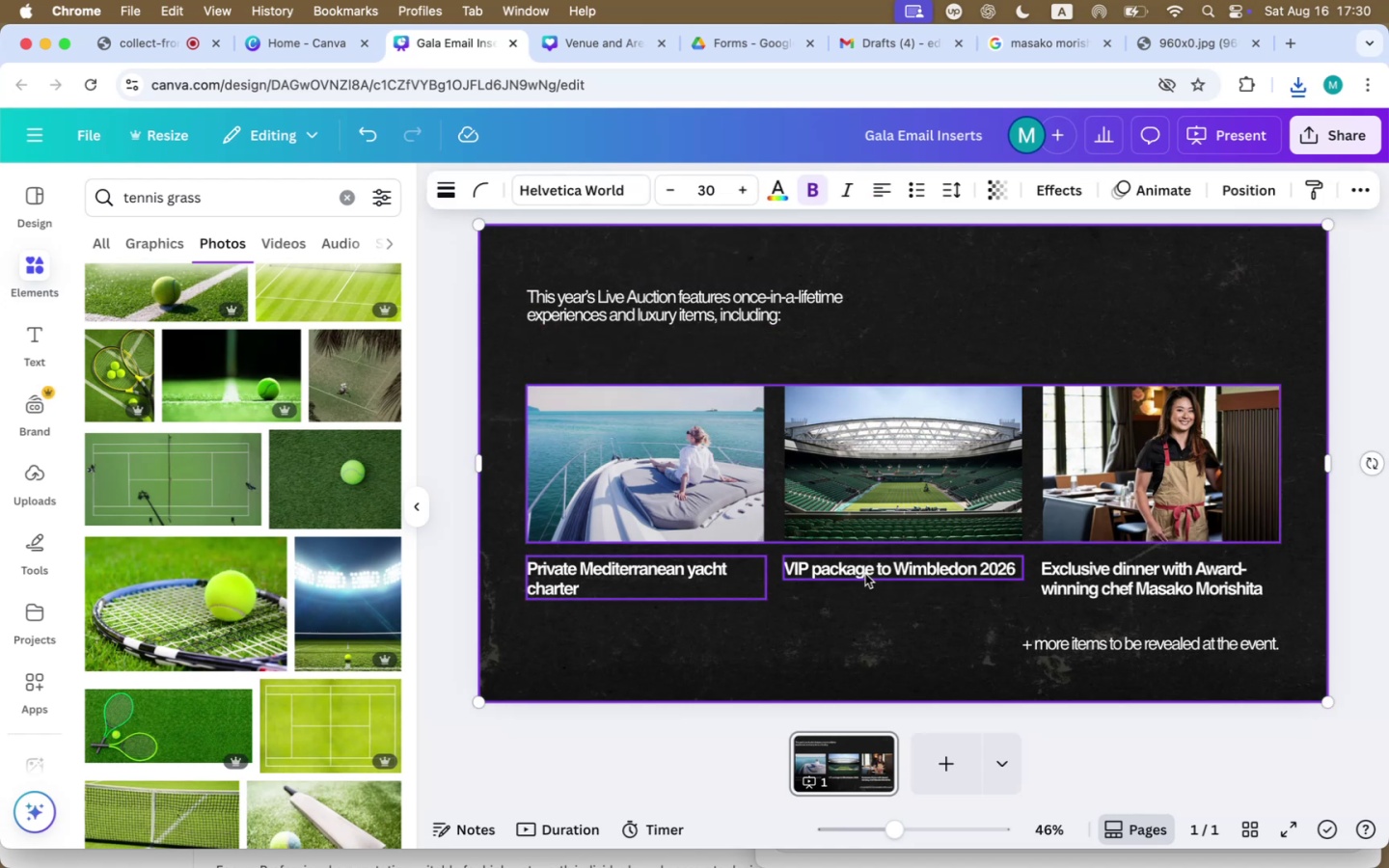 
left_click([1142, 579])
 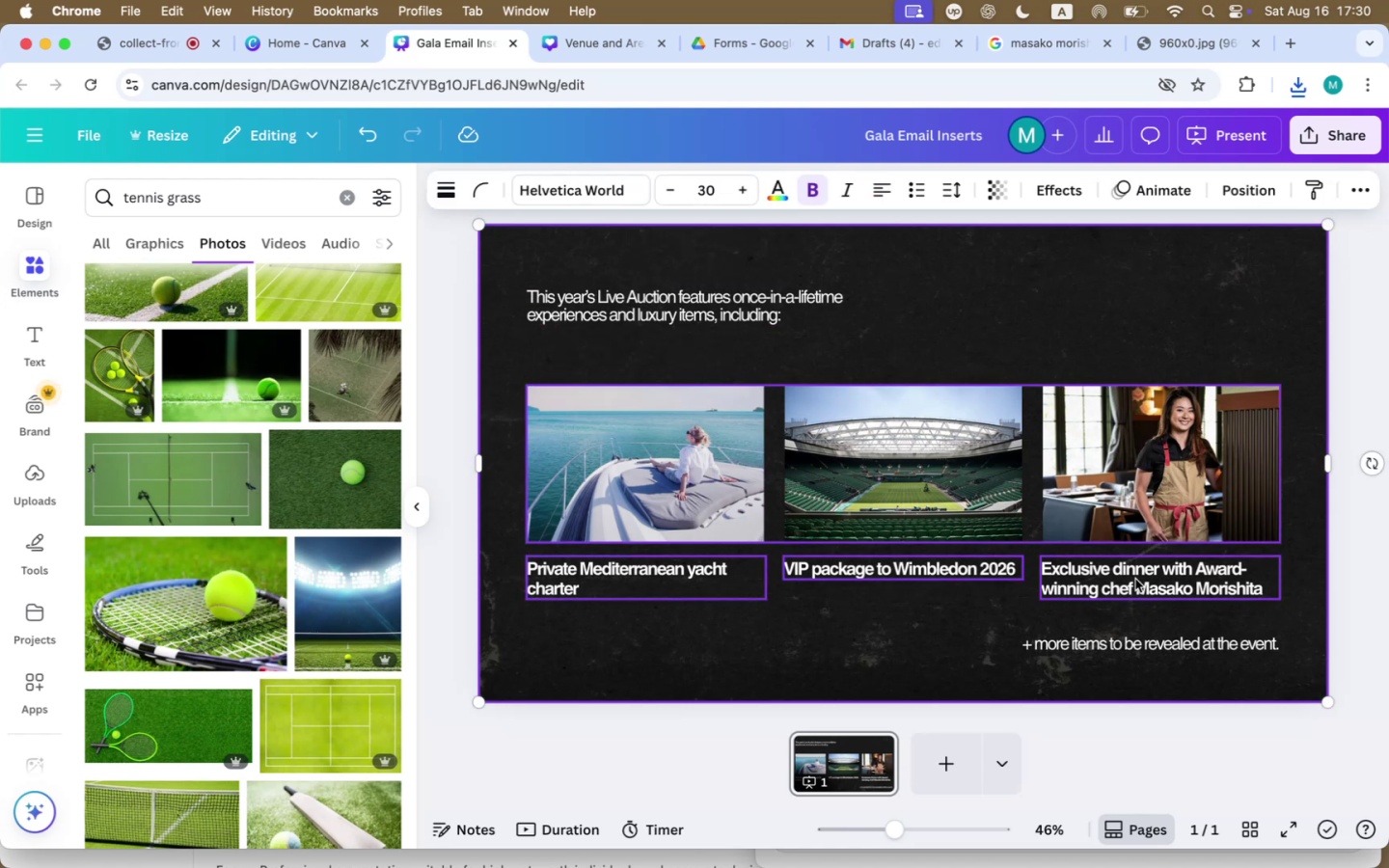 
left_click_drag(start_coordinate=[926, 509], to_coordinate=[927, 483])
 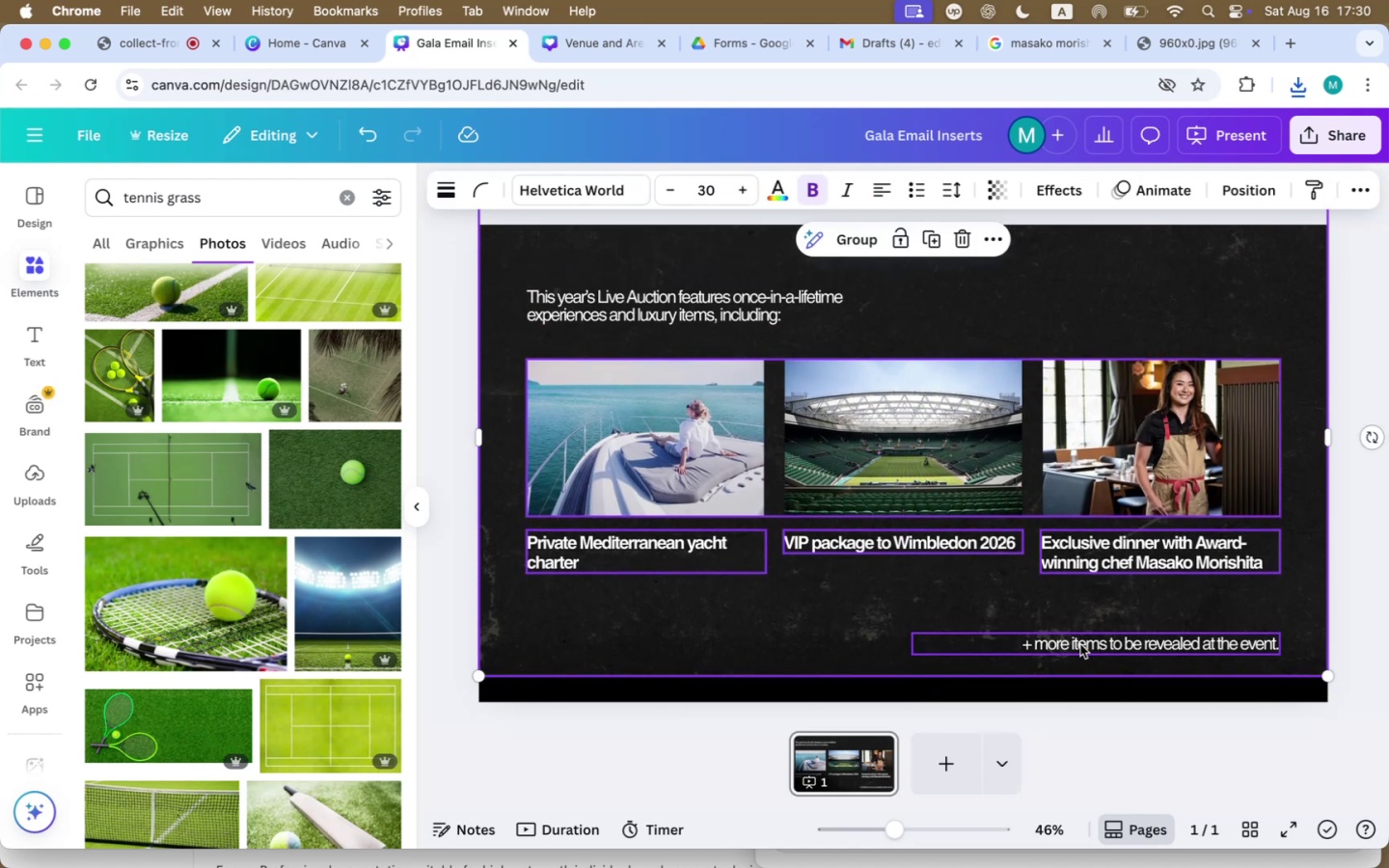 
left_click([738, 702])
 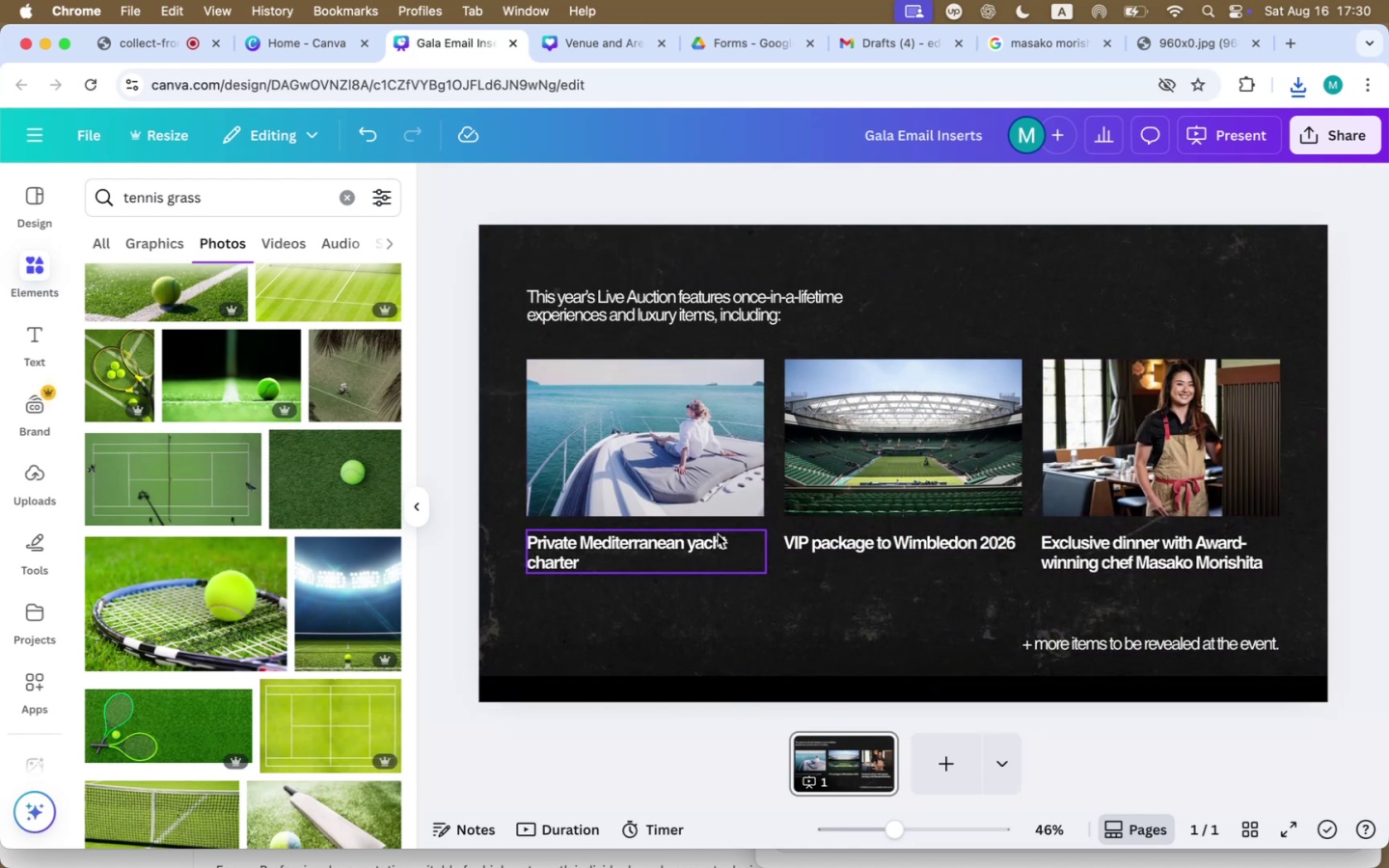 
left_click_drag(start_coordinate=[813, 623], to_coordinate=[811, 647])
 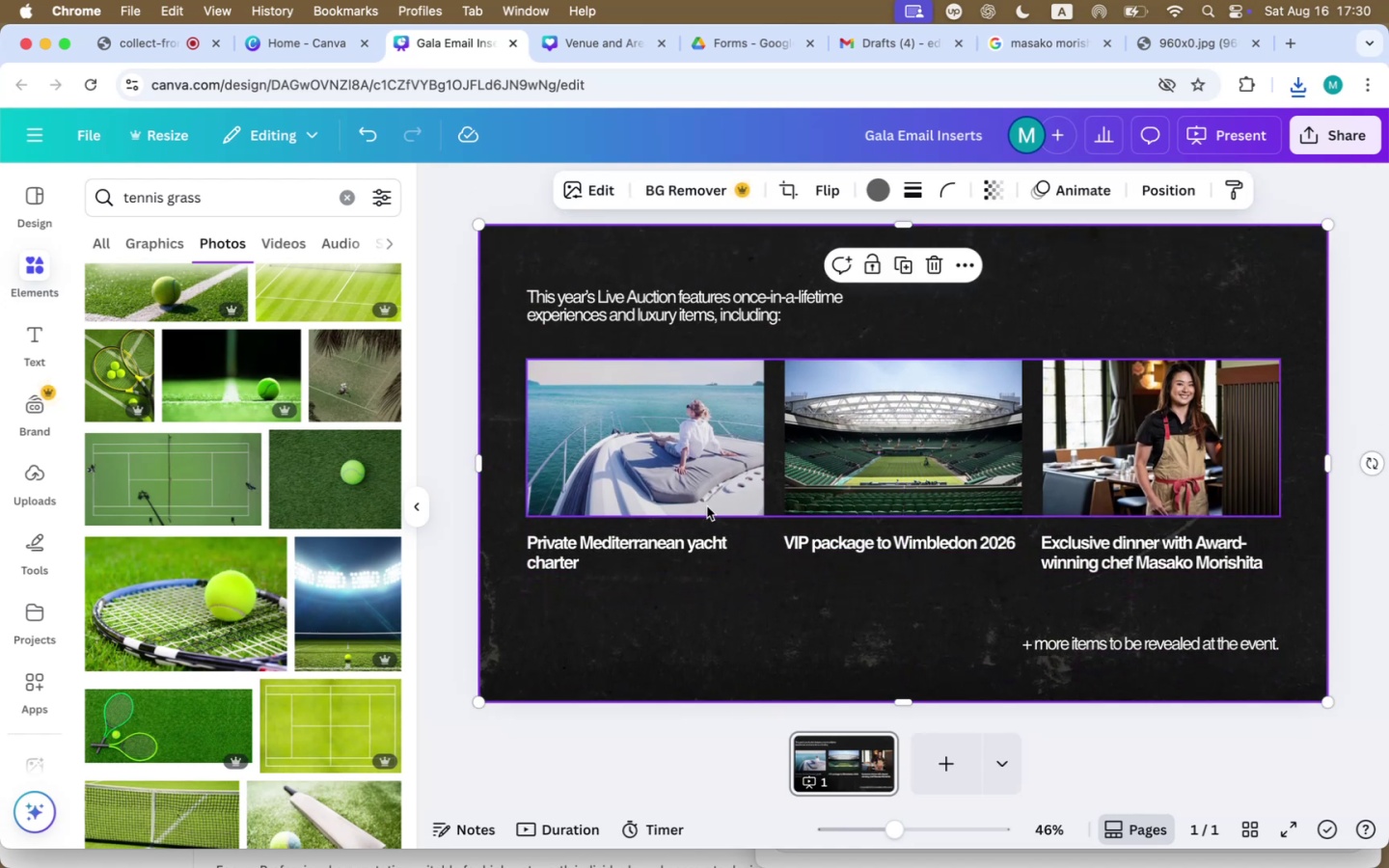 
left_click([725, 491])
 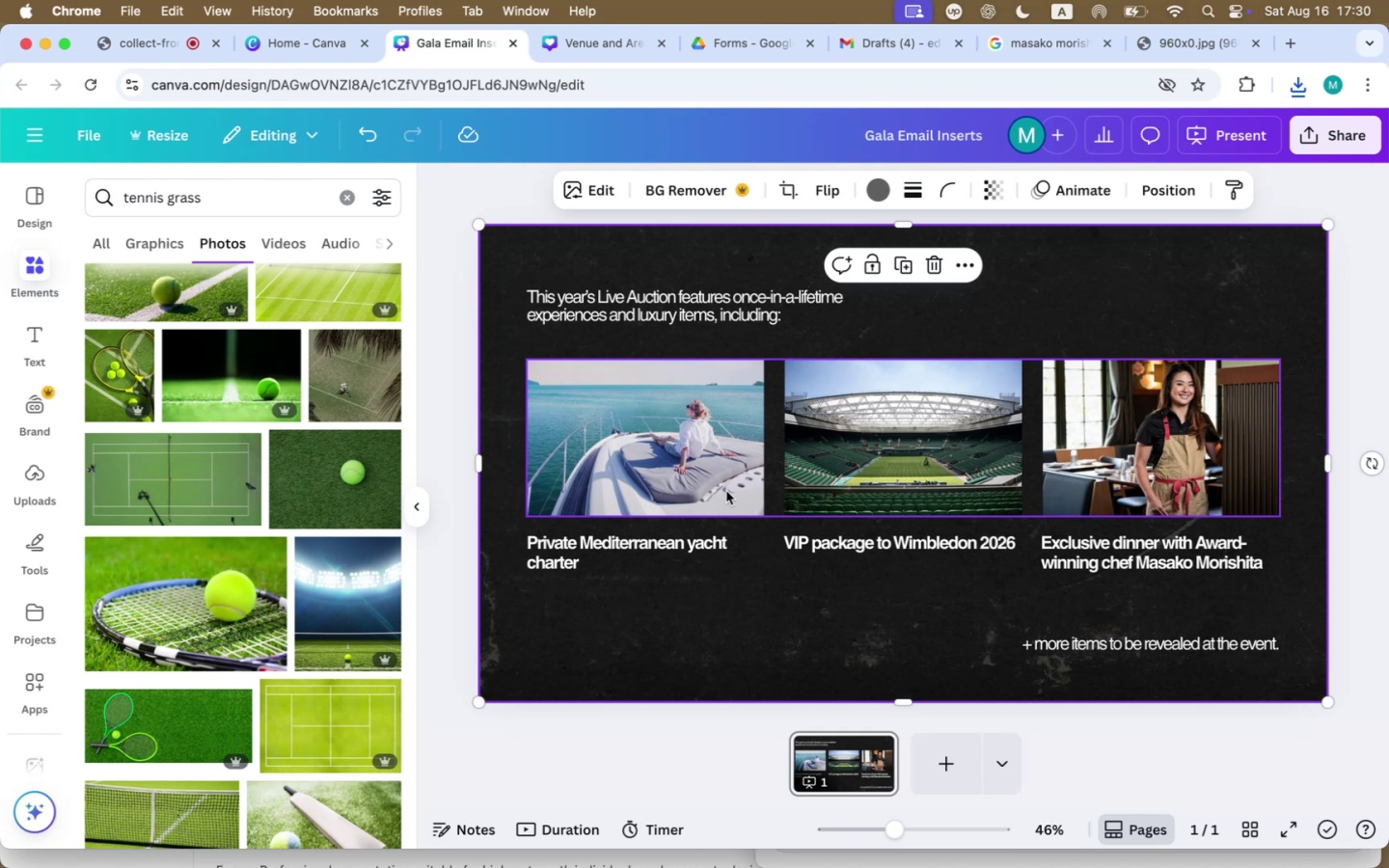 
hold_key(key=ShiftLeft, duration=2.4)
double_click([814, 560])
 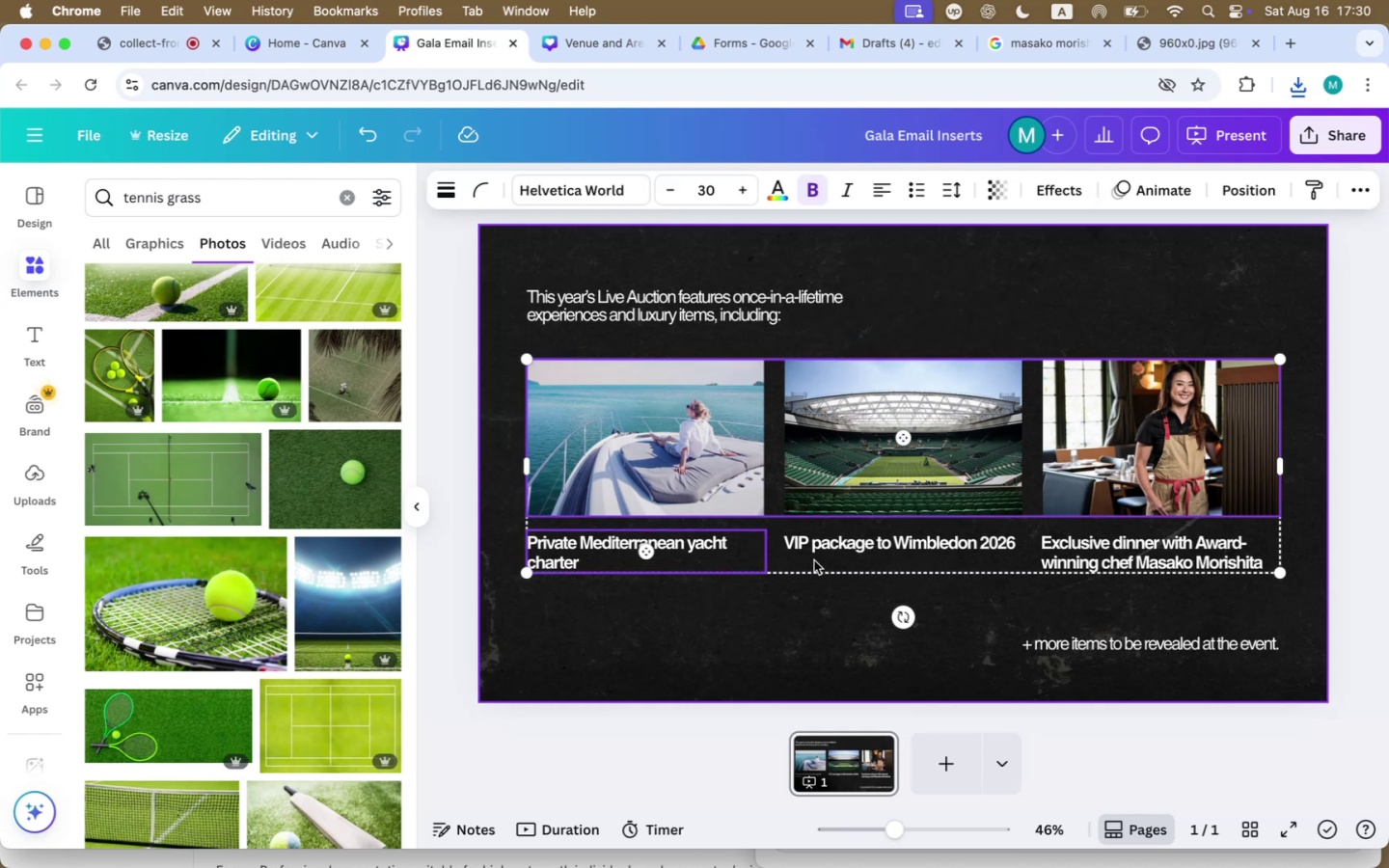 
triple_click([830, 545])
 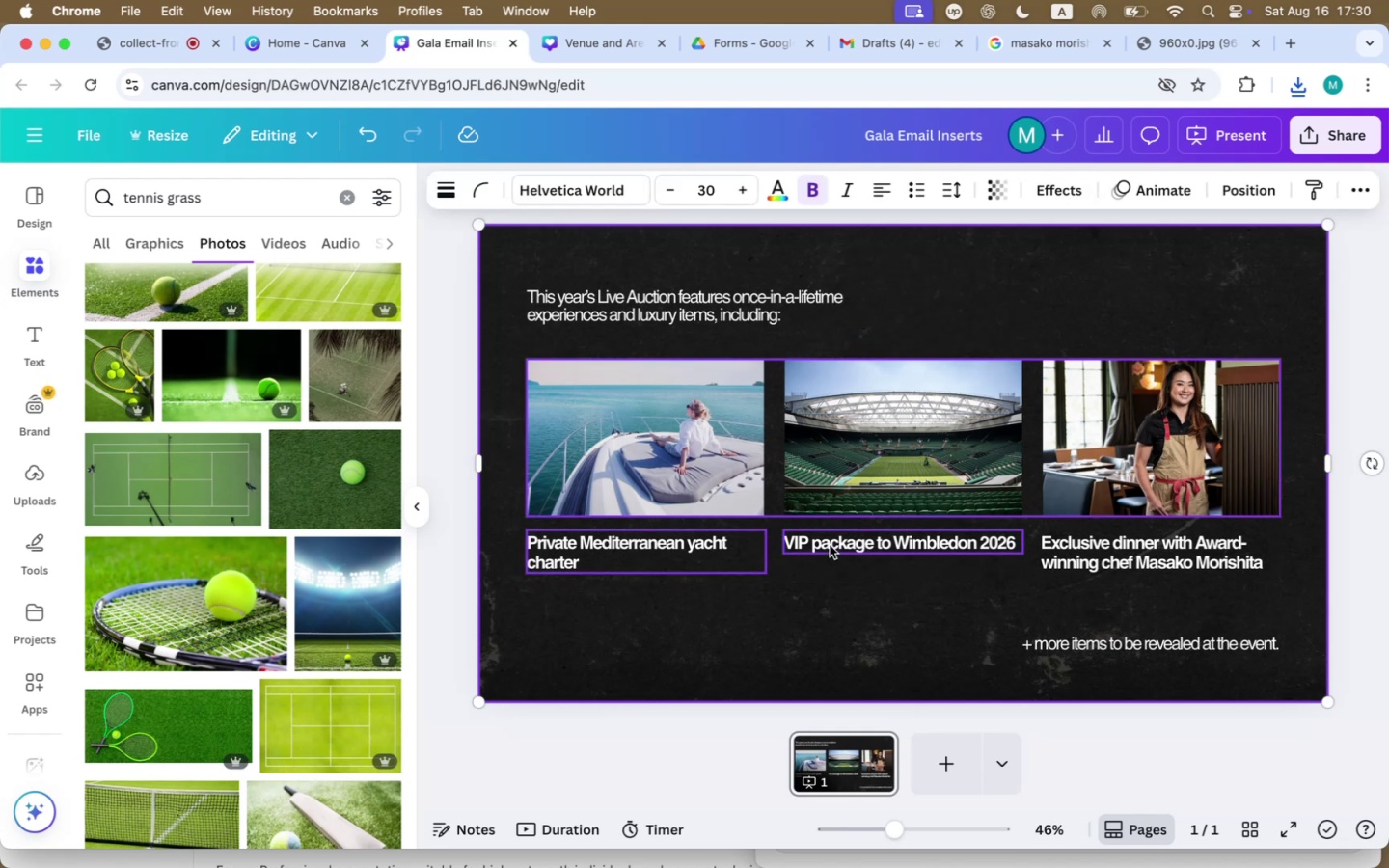 
left_click([1123, 561])
 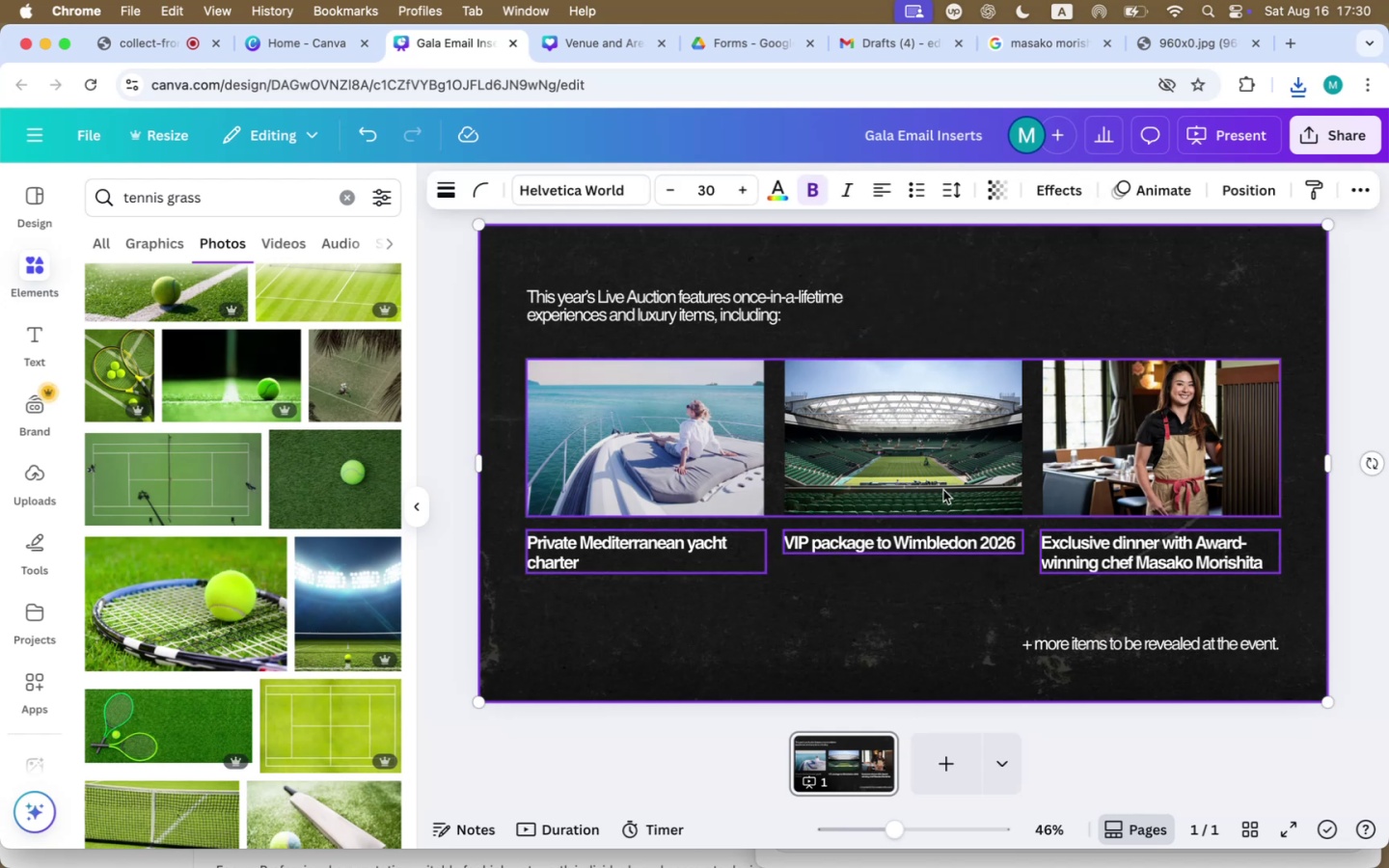 
left_click_drag(start_coordinate=[892, 471], to_coordinate=[892, 475])
 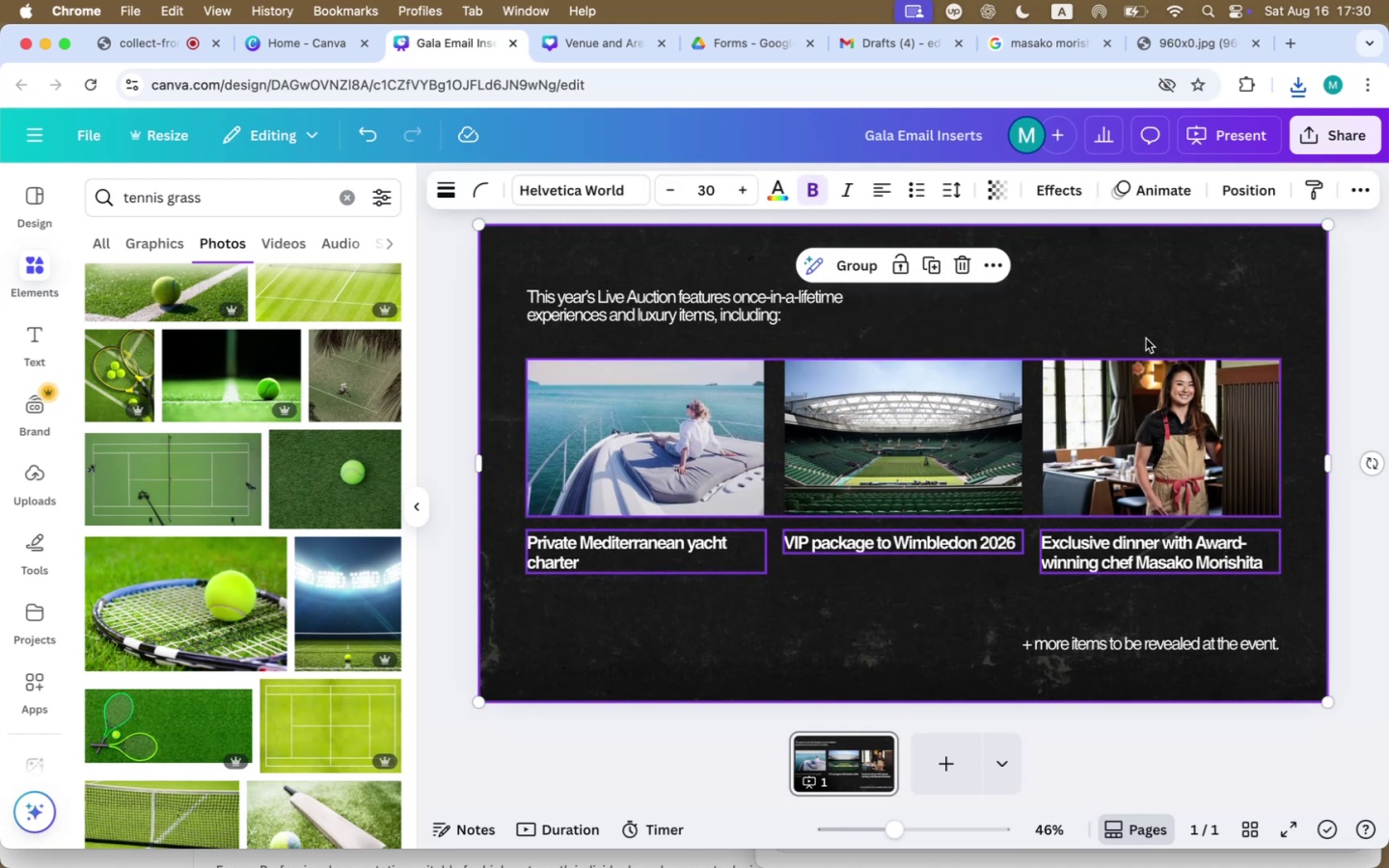 
left_click([1344, 330])
 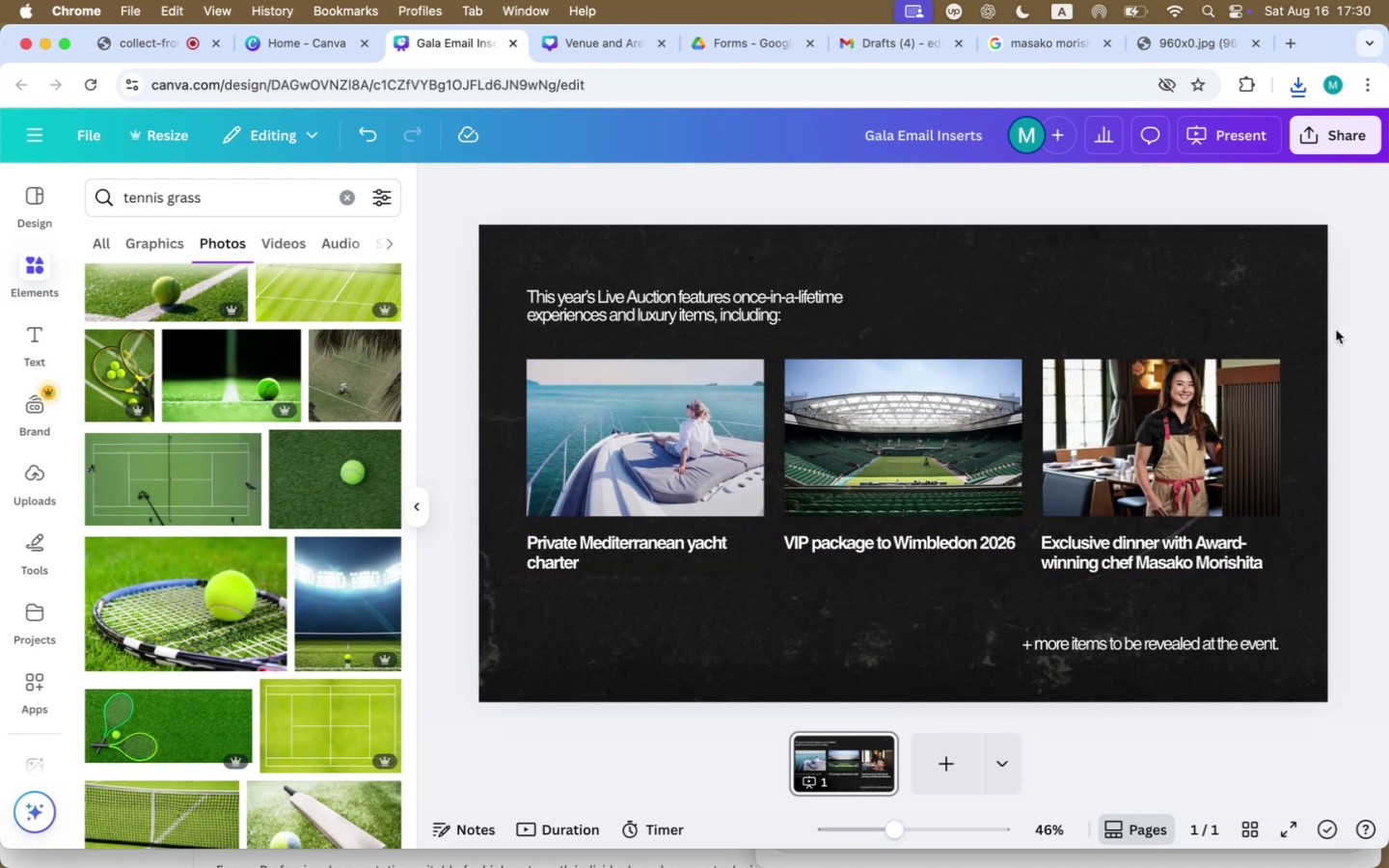 
left_click([1346, 133])
 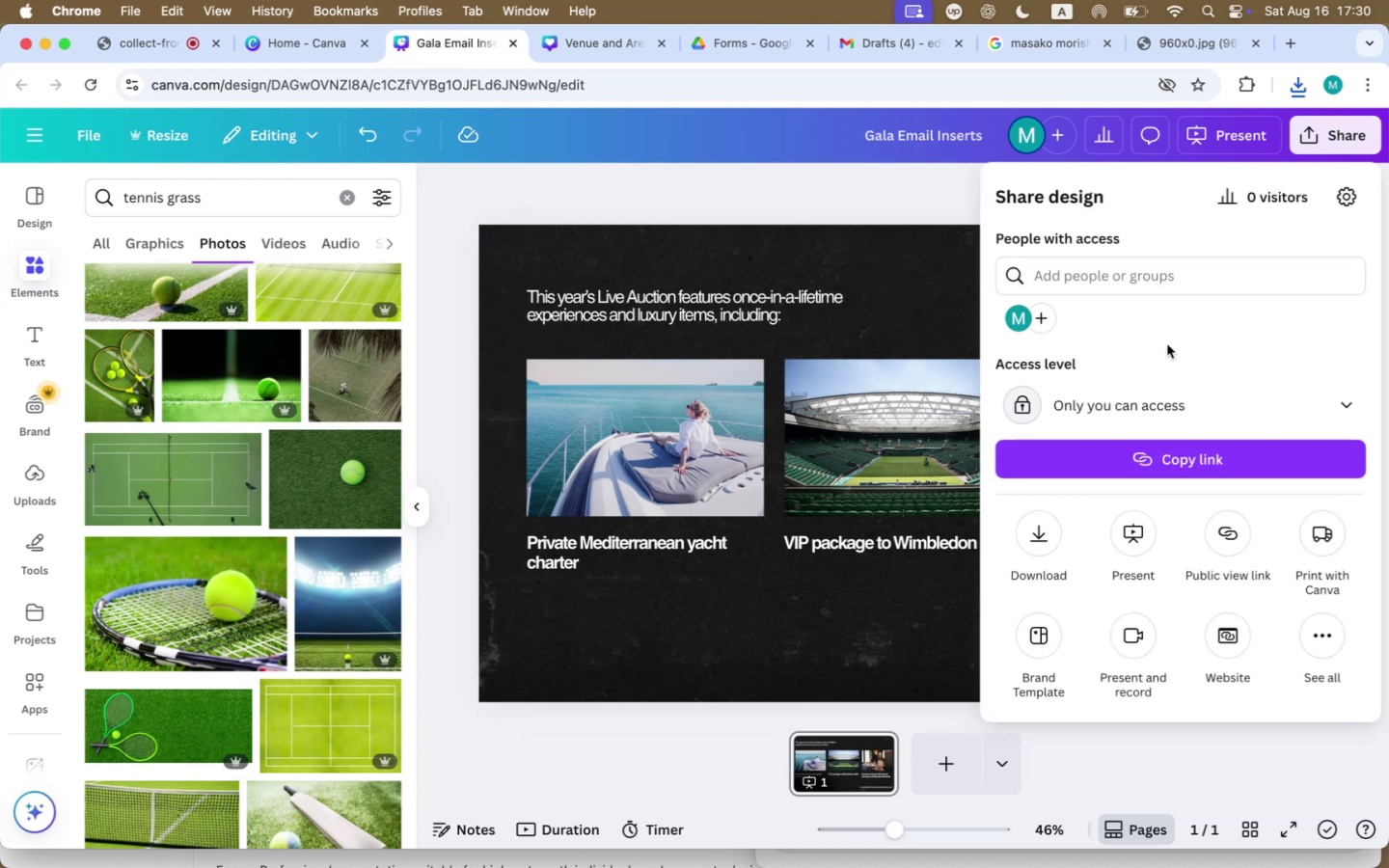 
left_click([1045, 555])
 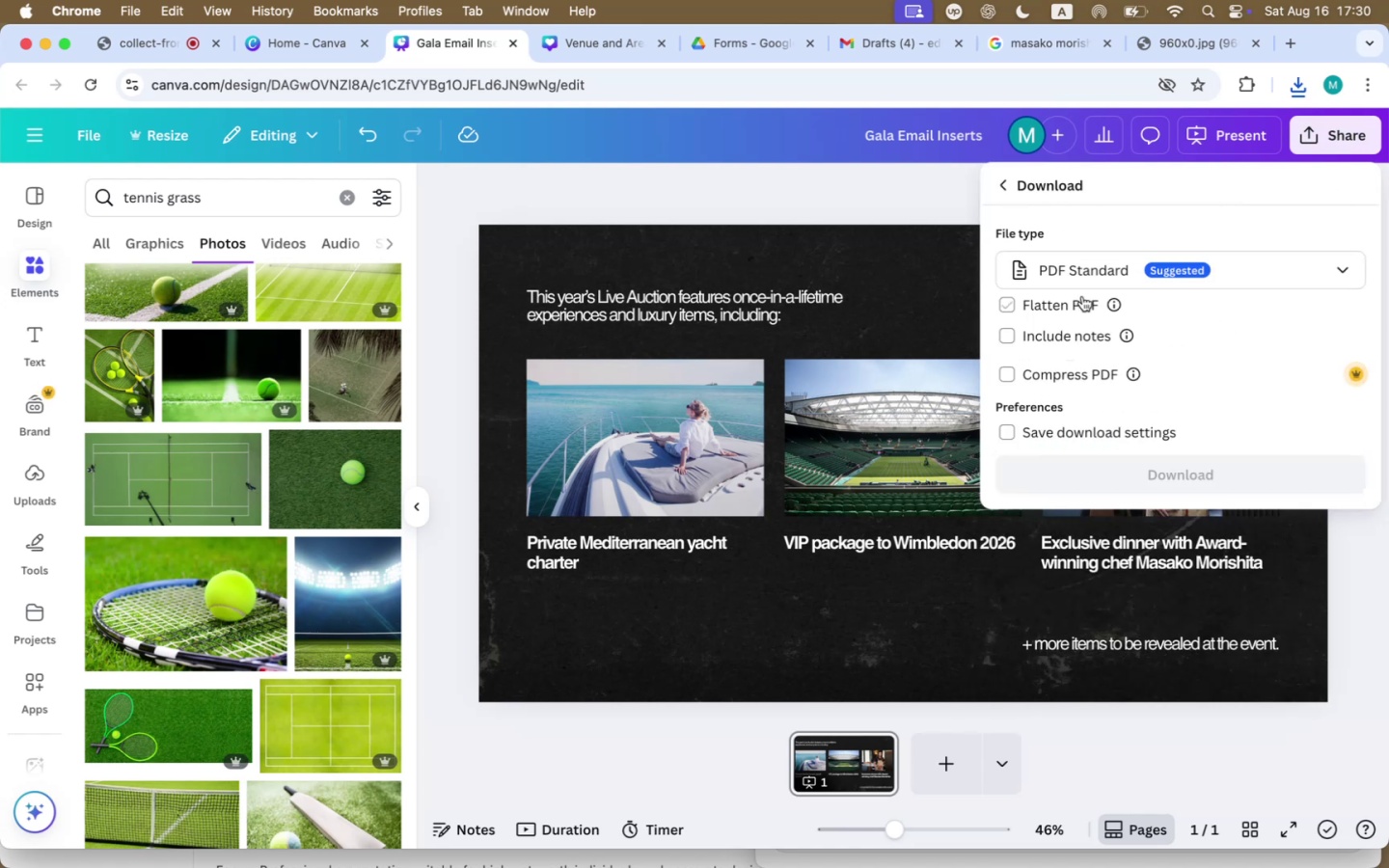 
left_click([1083, 276])
 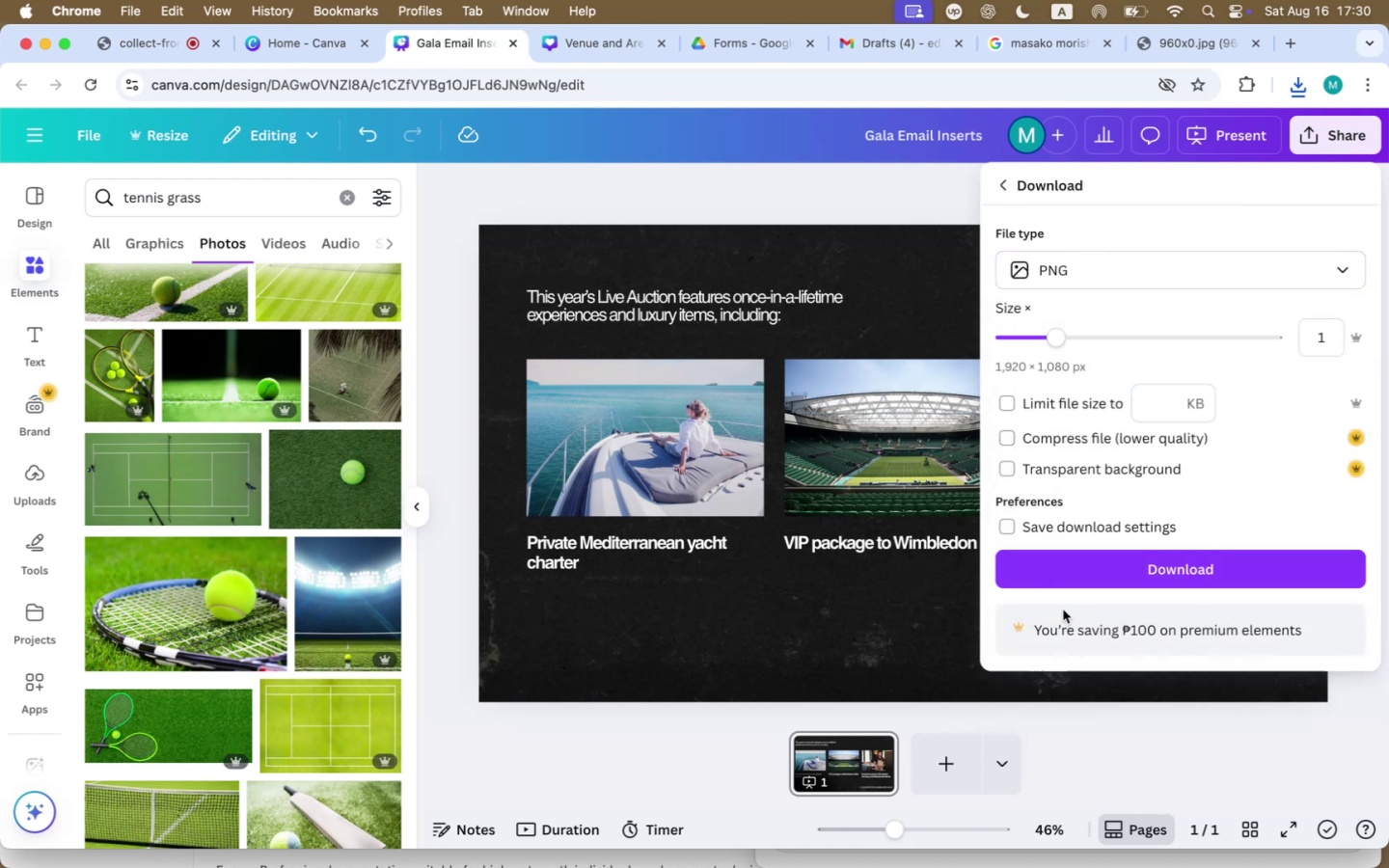 
left_click([1055, 405])
 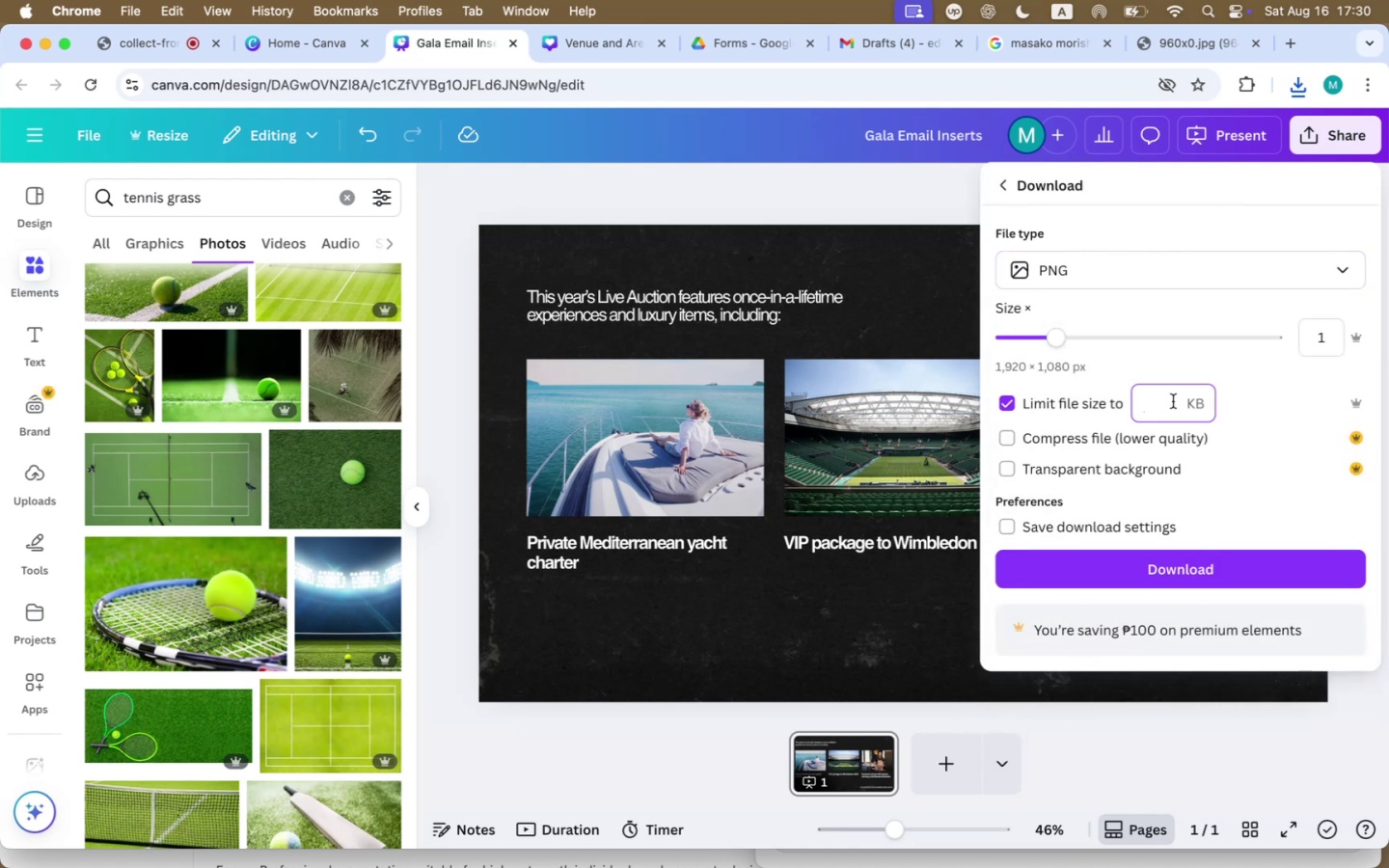 
type(3000)
 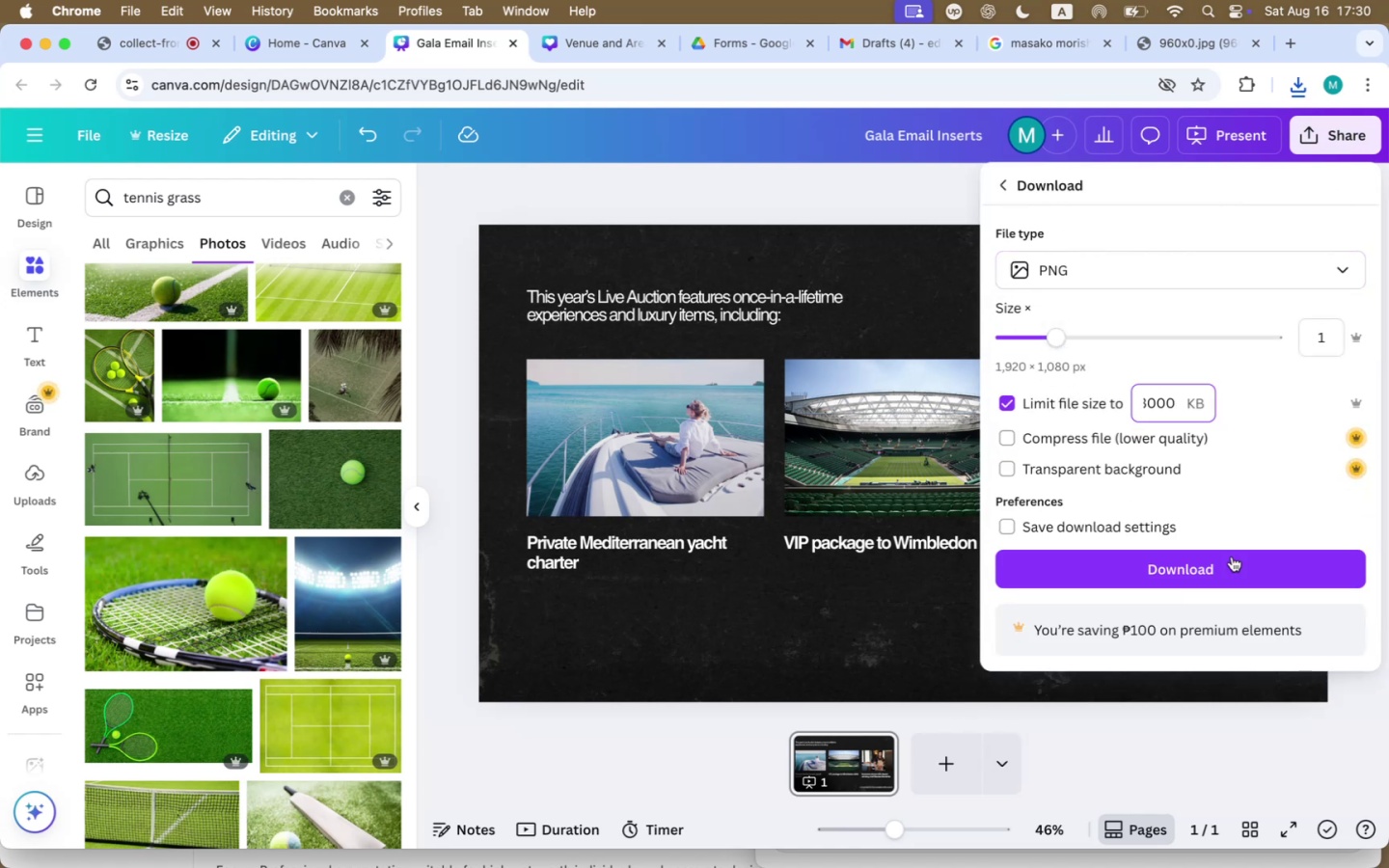 
left_click([1243, 575])
 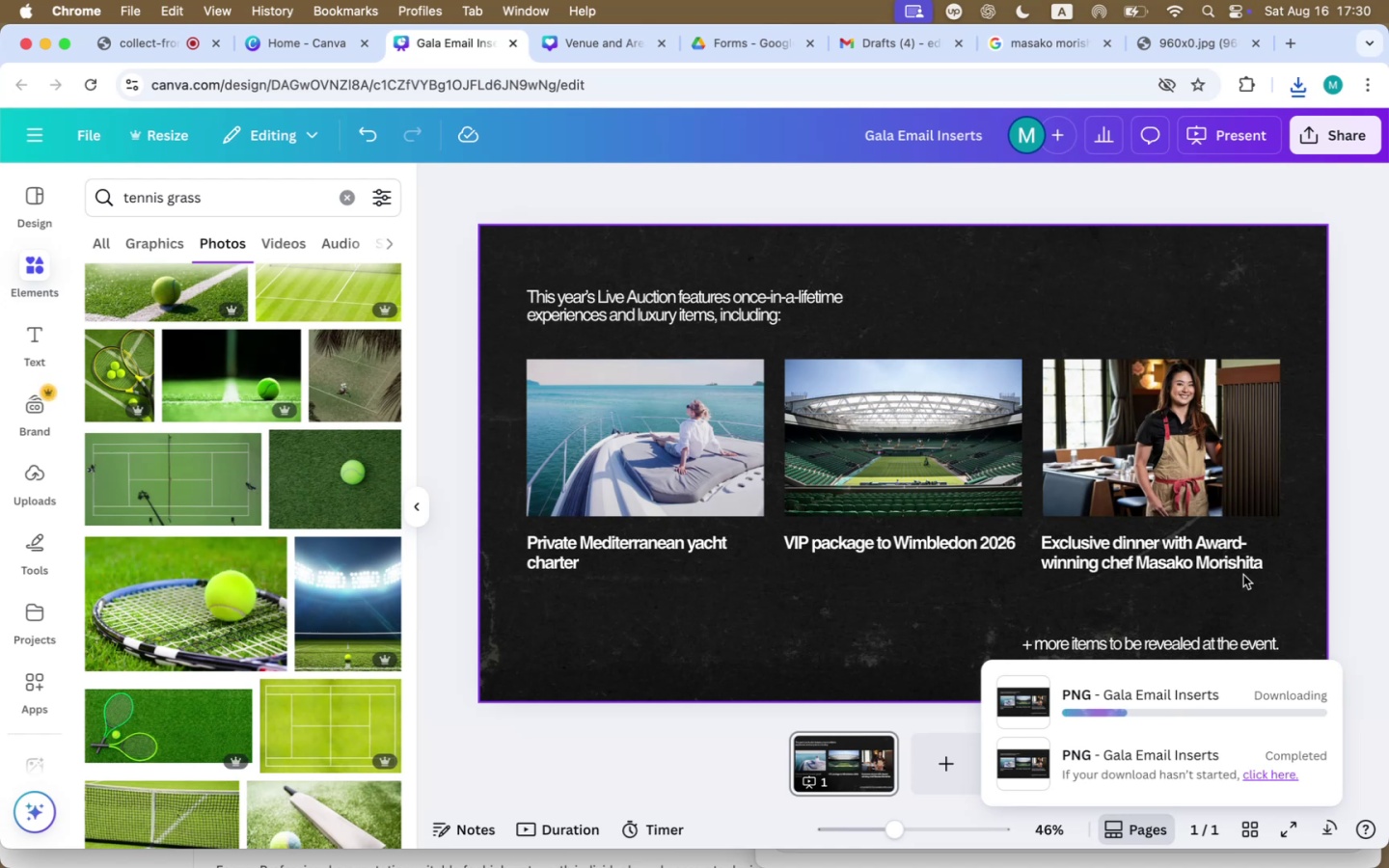 
wait(8.34)
 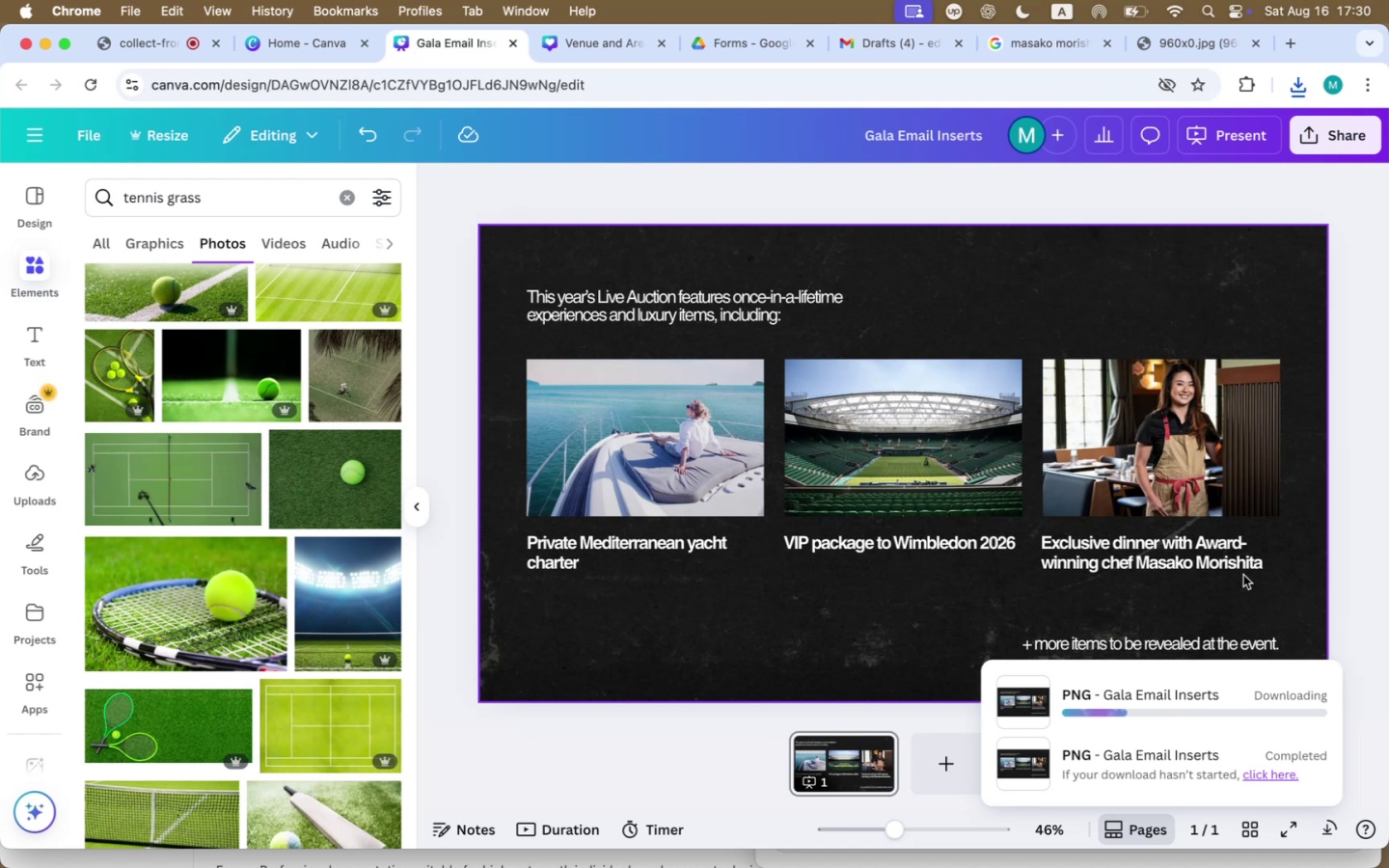 
left_click([908, 51])
 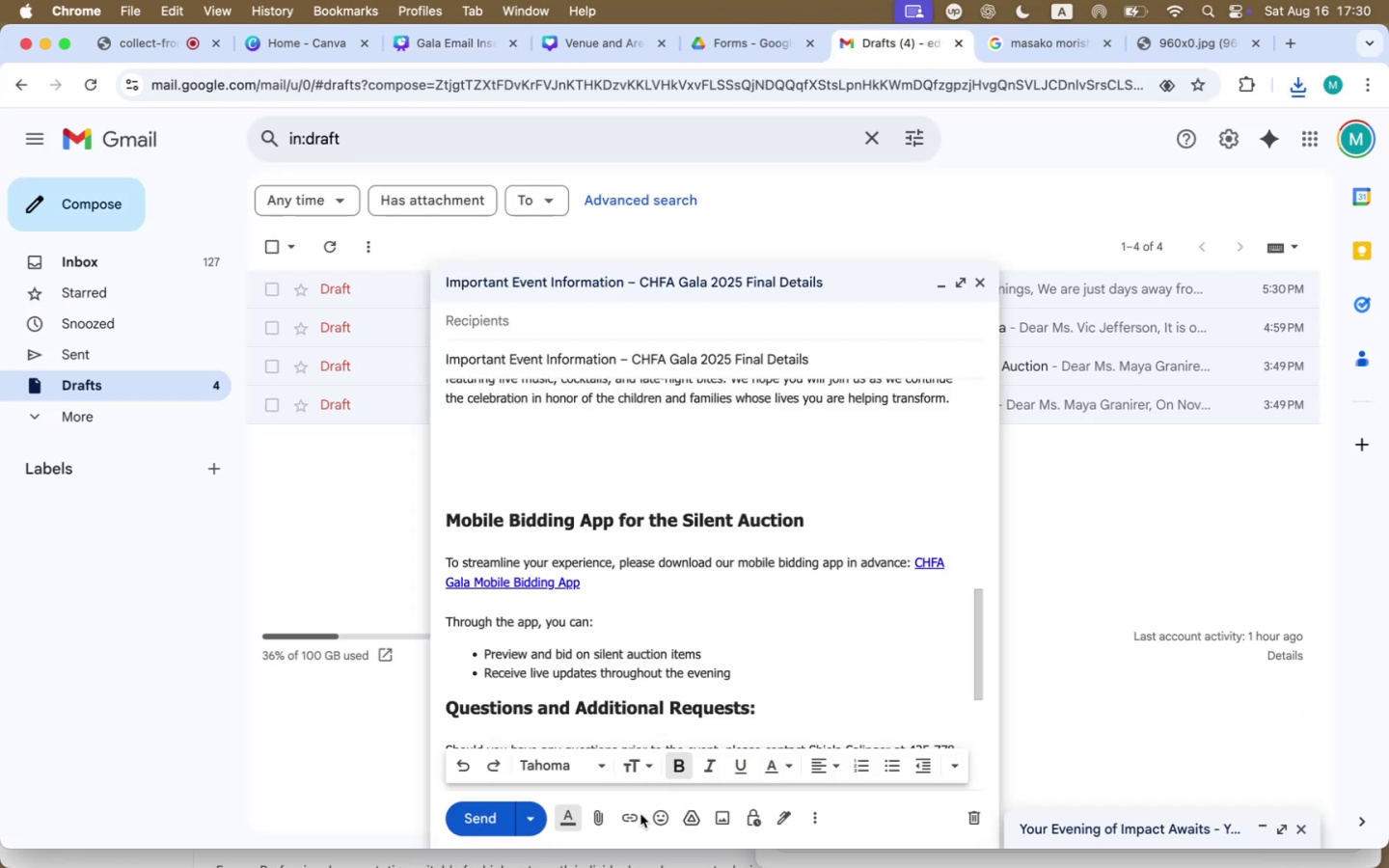 
left_click([721, 819])
 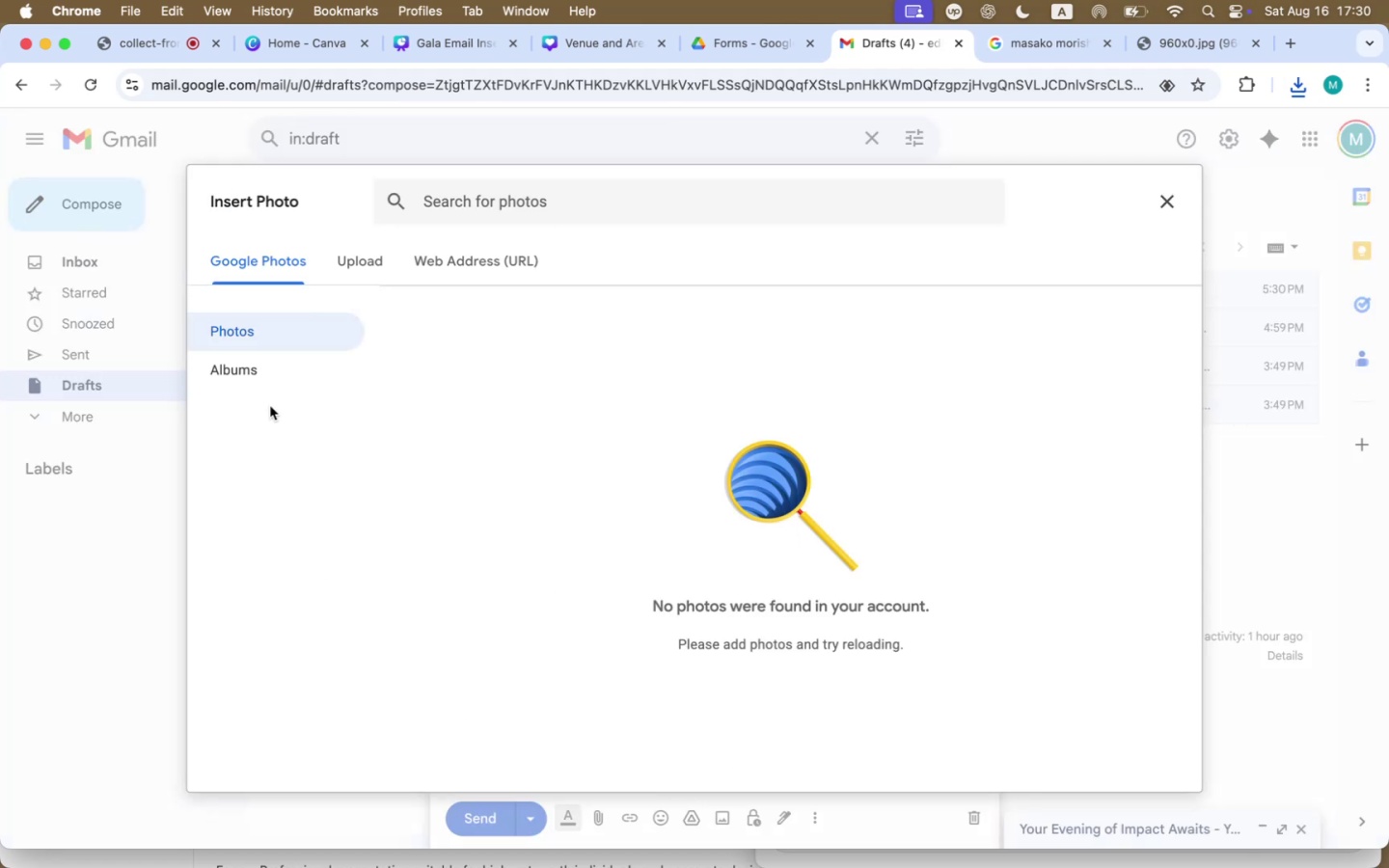 
left_click([366, 265])
 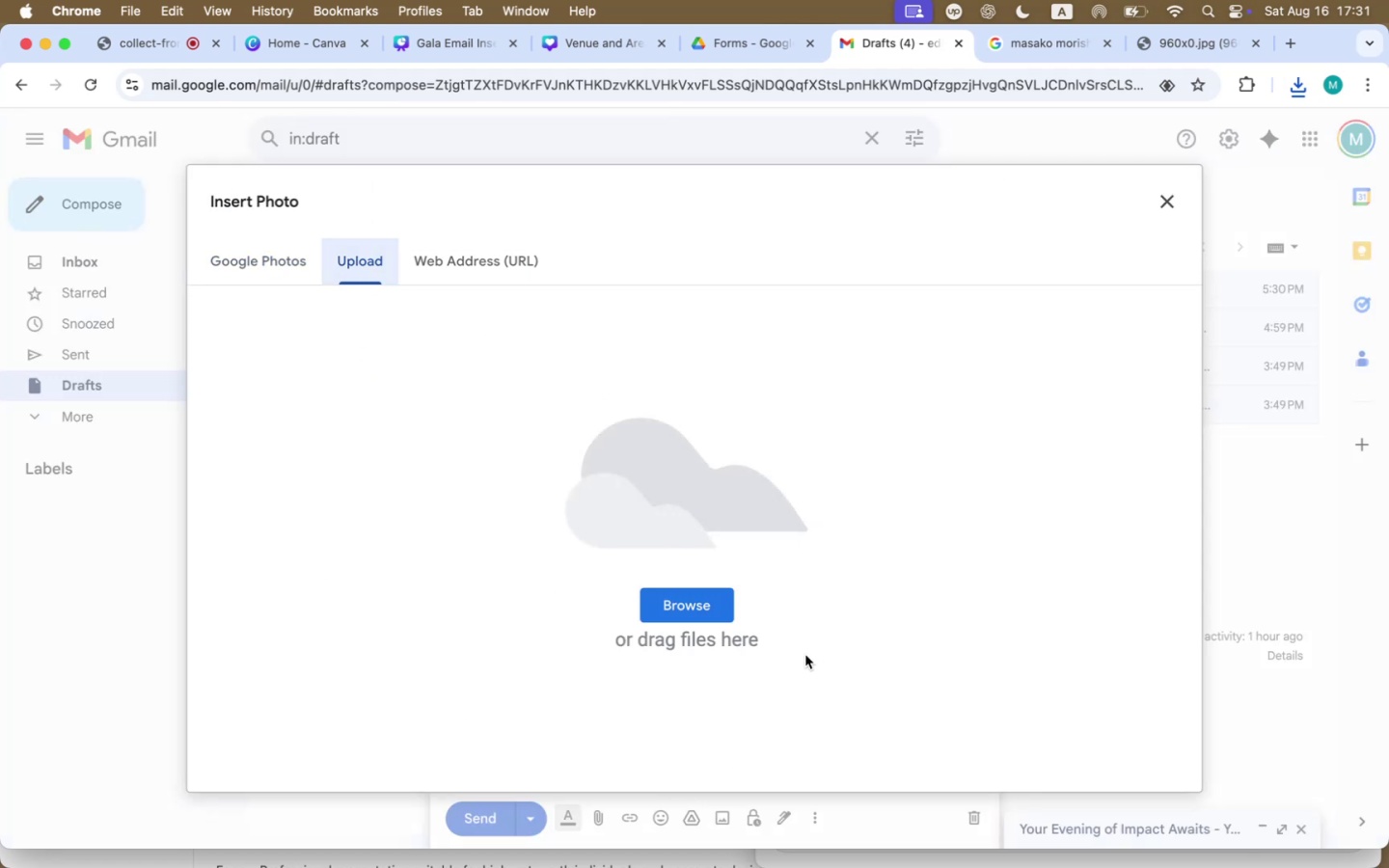 
left_click([1058, 679])
 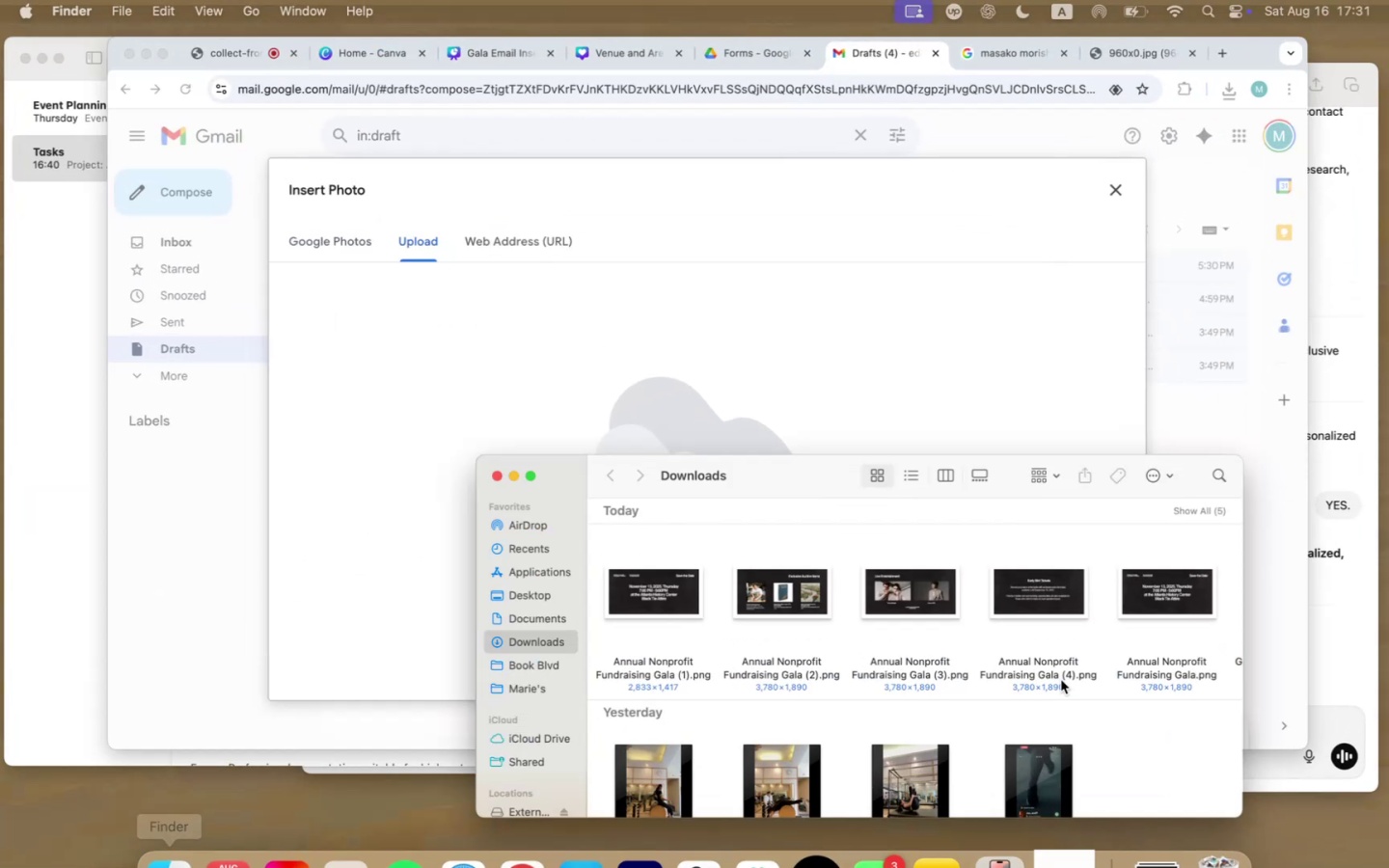 
scroll: coordinate [960, 629], scroll_direction: up, amount: 33.0
 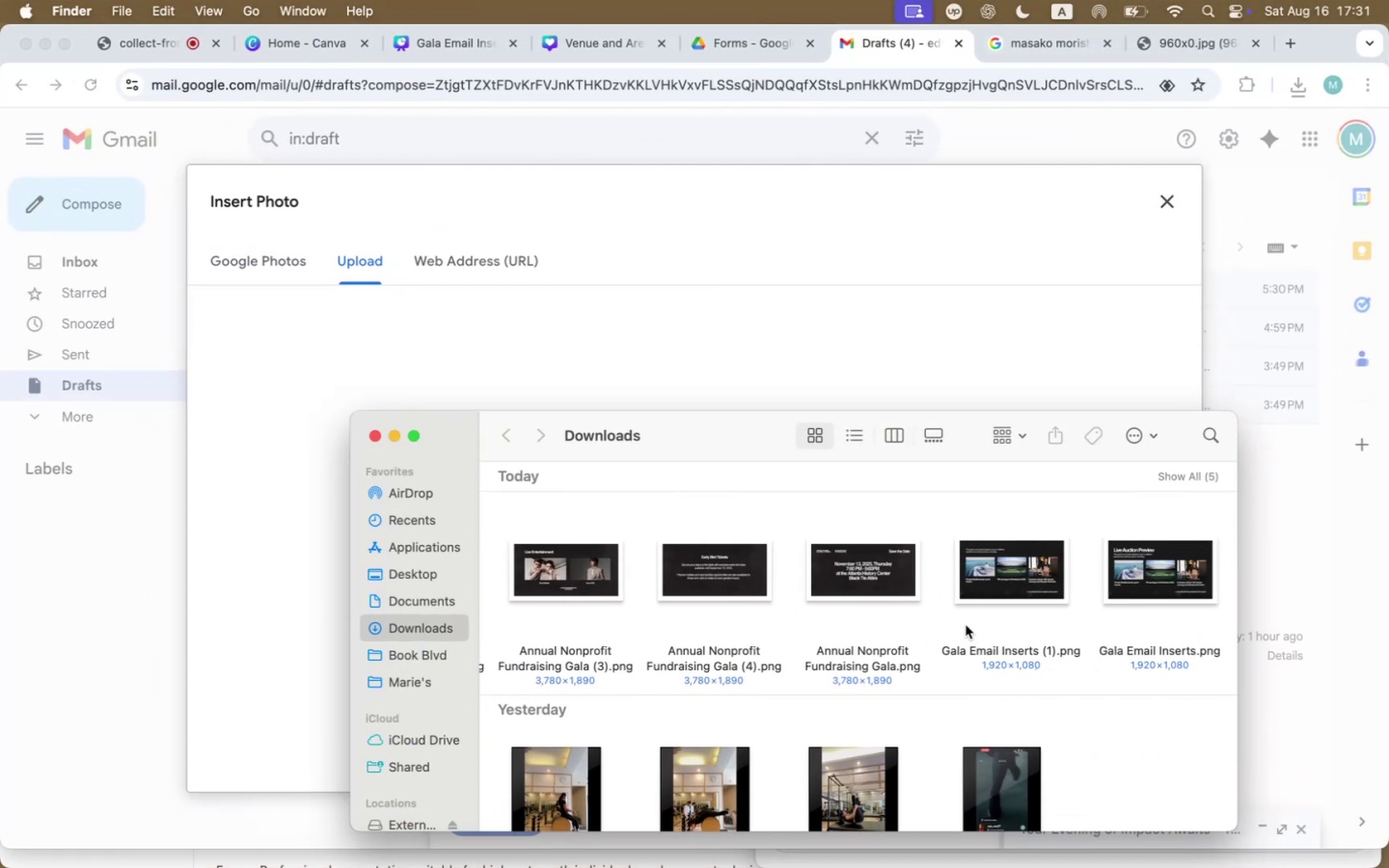 
left_click([991, 583])
 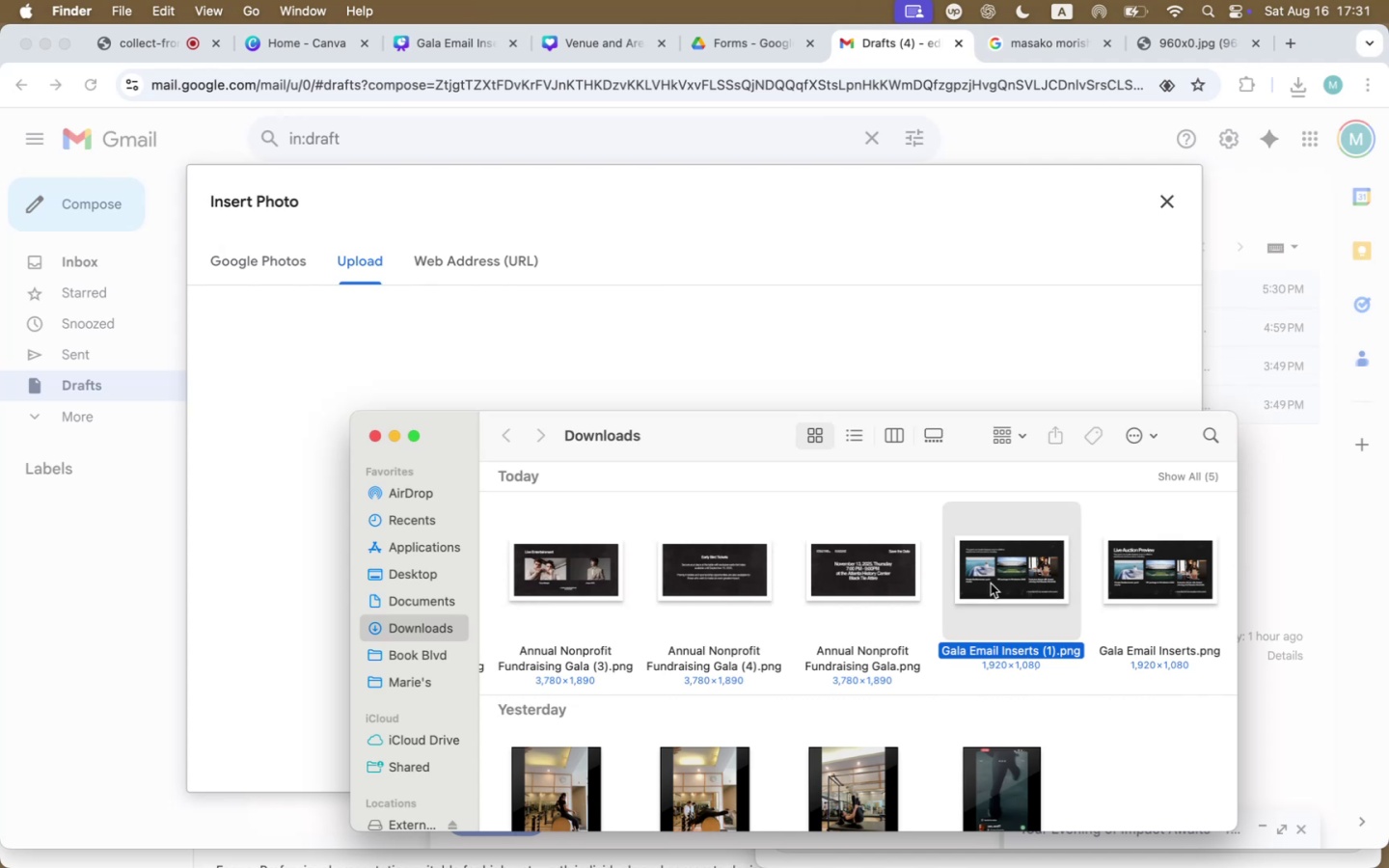 
left_click_drag(start_coordinate=[998, 578], to_coordinate=[653, 350])
 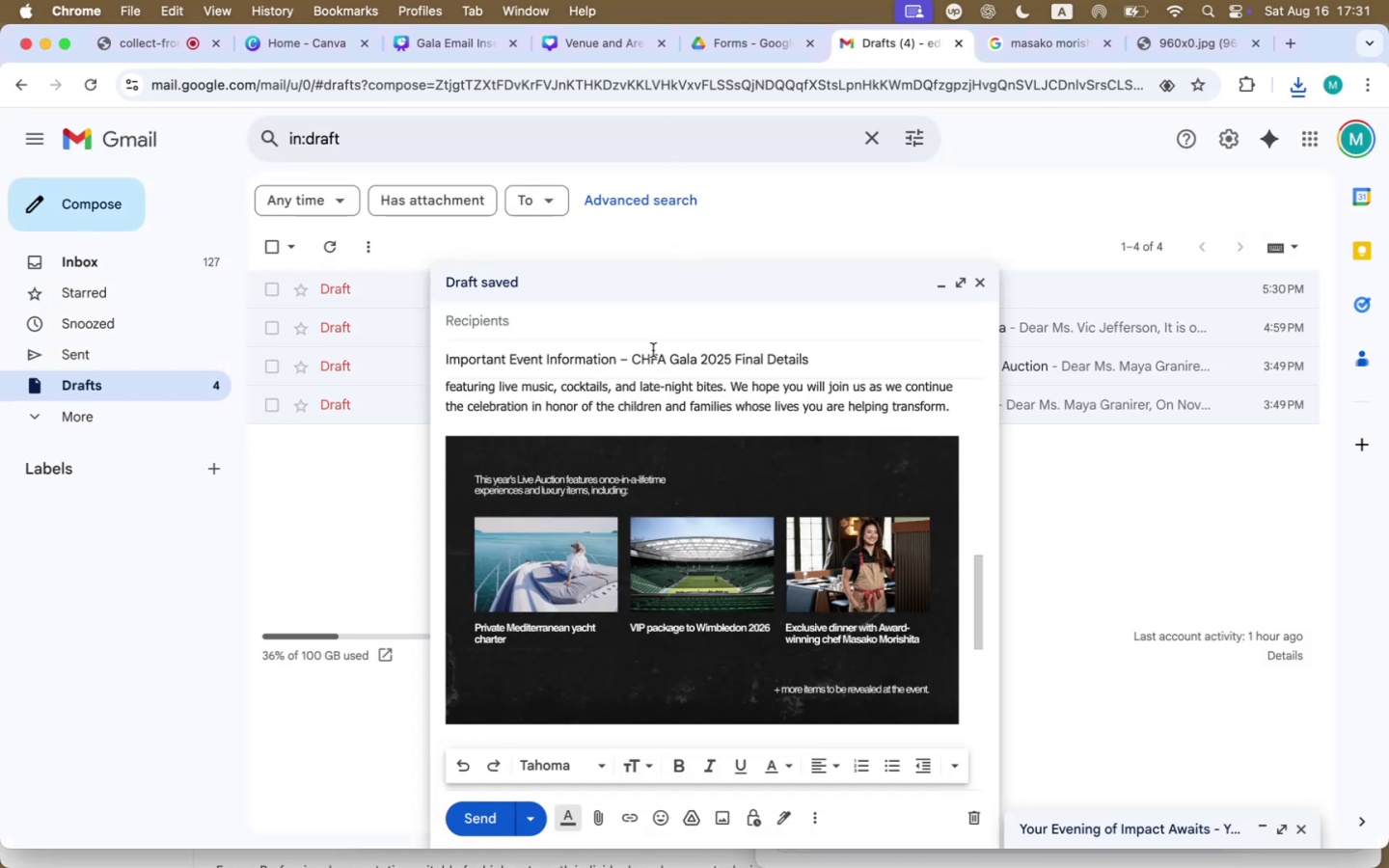 
scroll: coordinate [706, 582], scroll_direction: down, amount: 25.0
 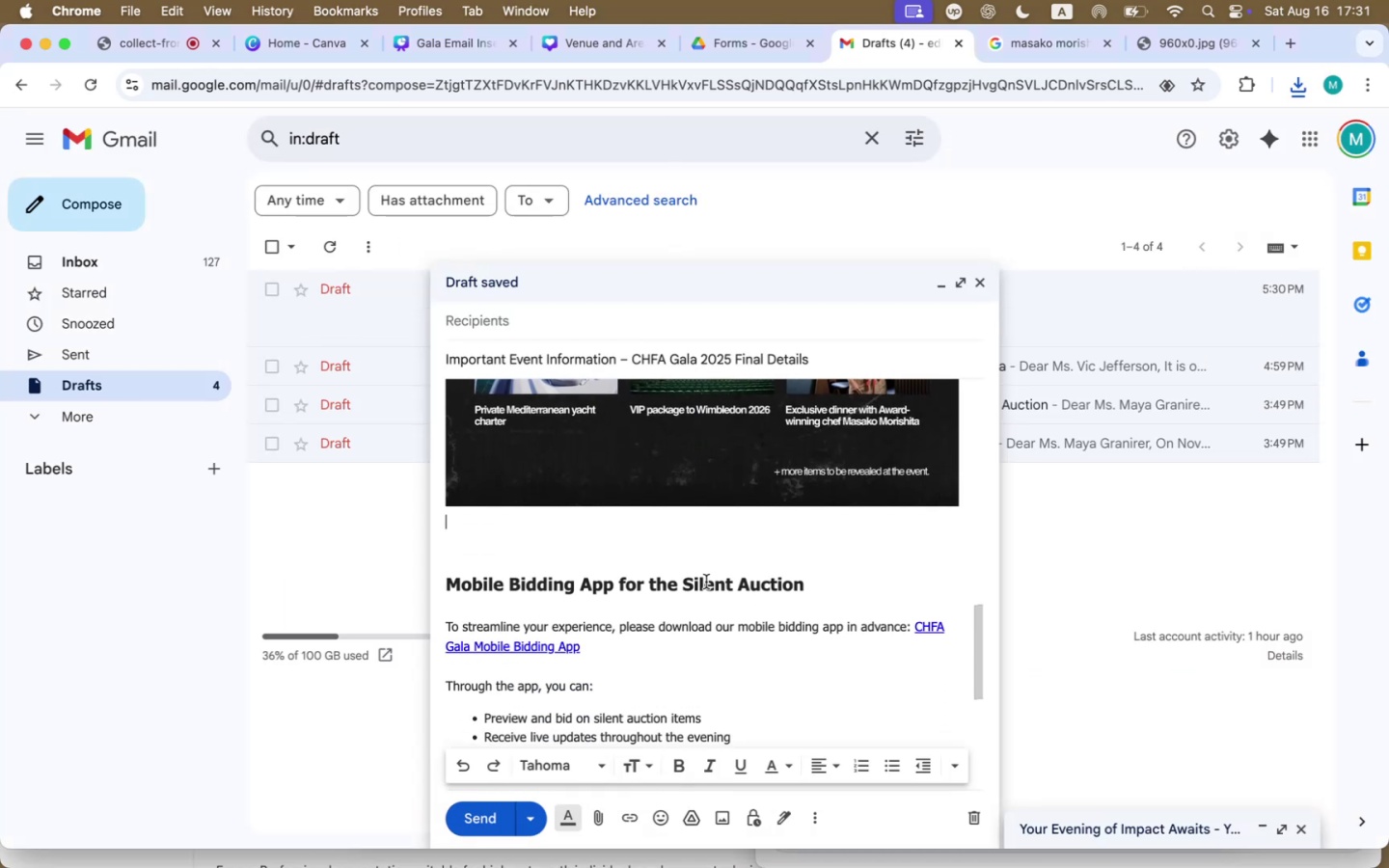 
left_click([700, 561])
 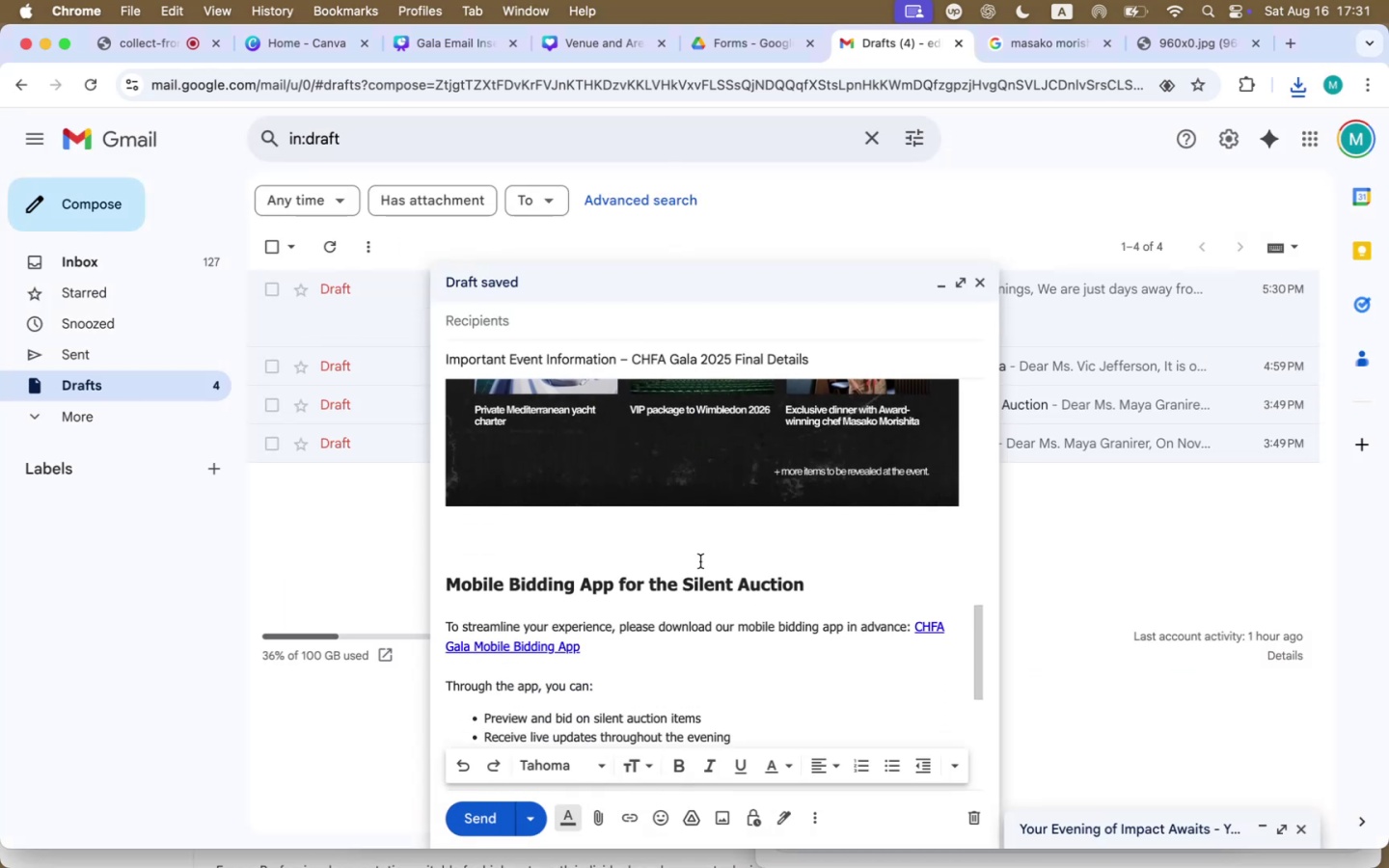 
key(Backspace)
 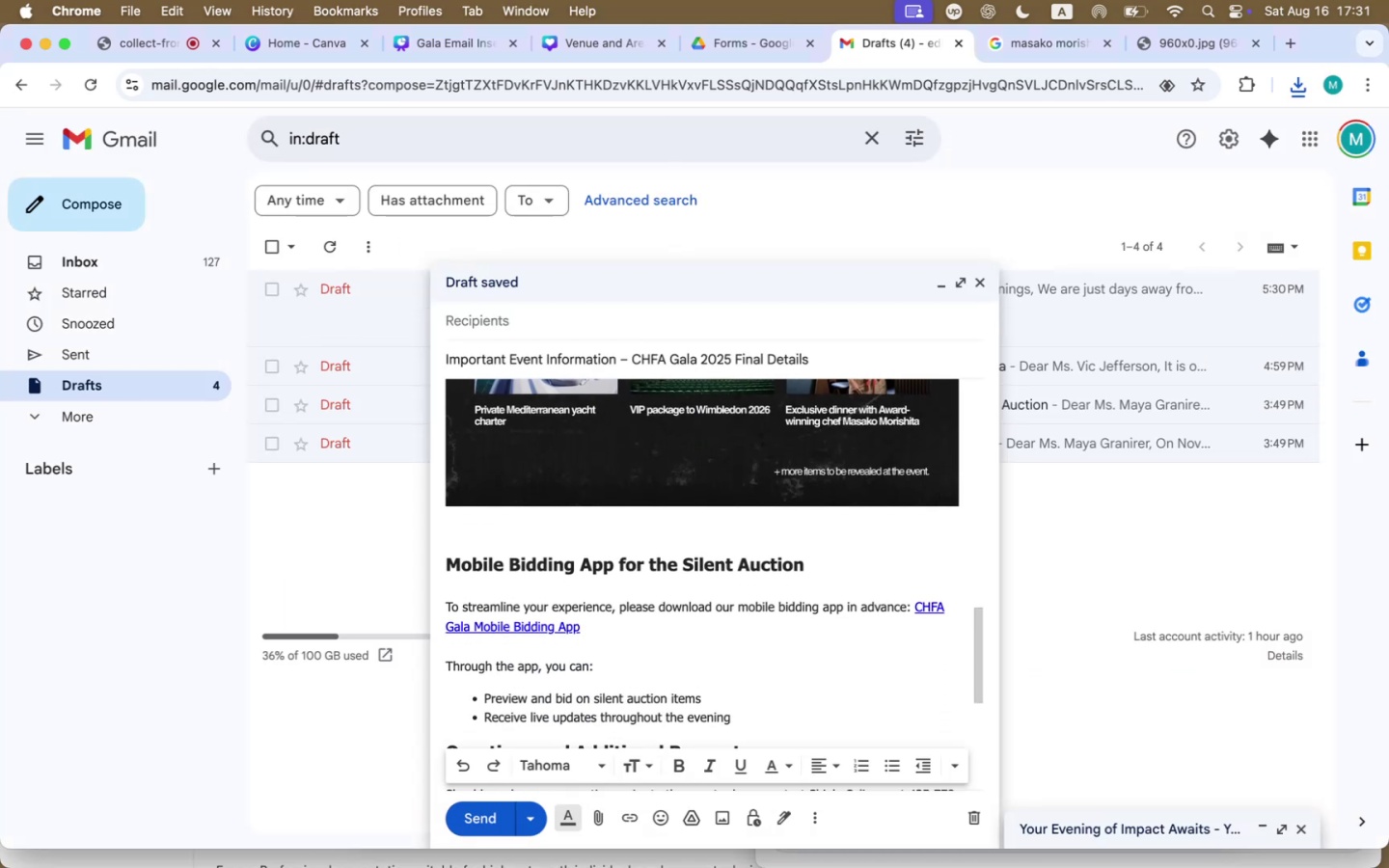 
scroll: coordinate [699, 564], scroll_direction: up, amount: 37.0
 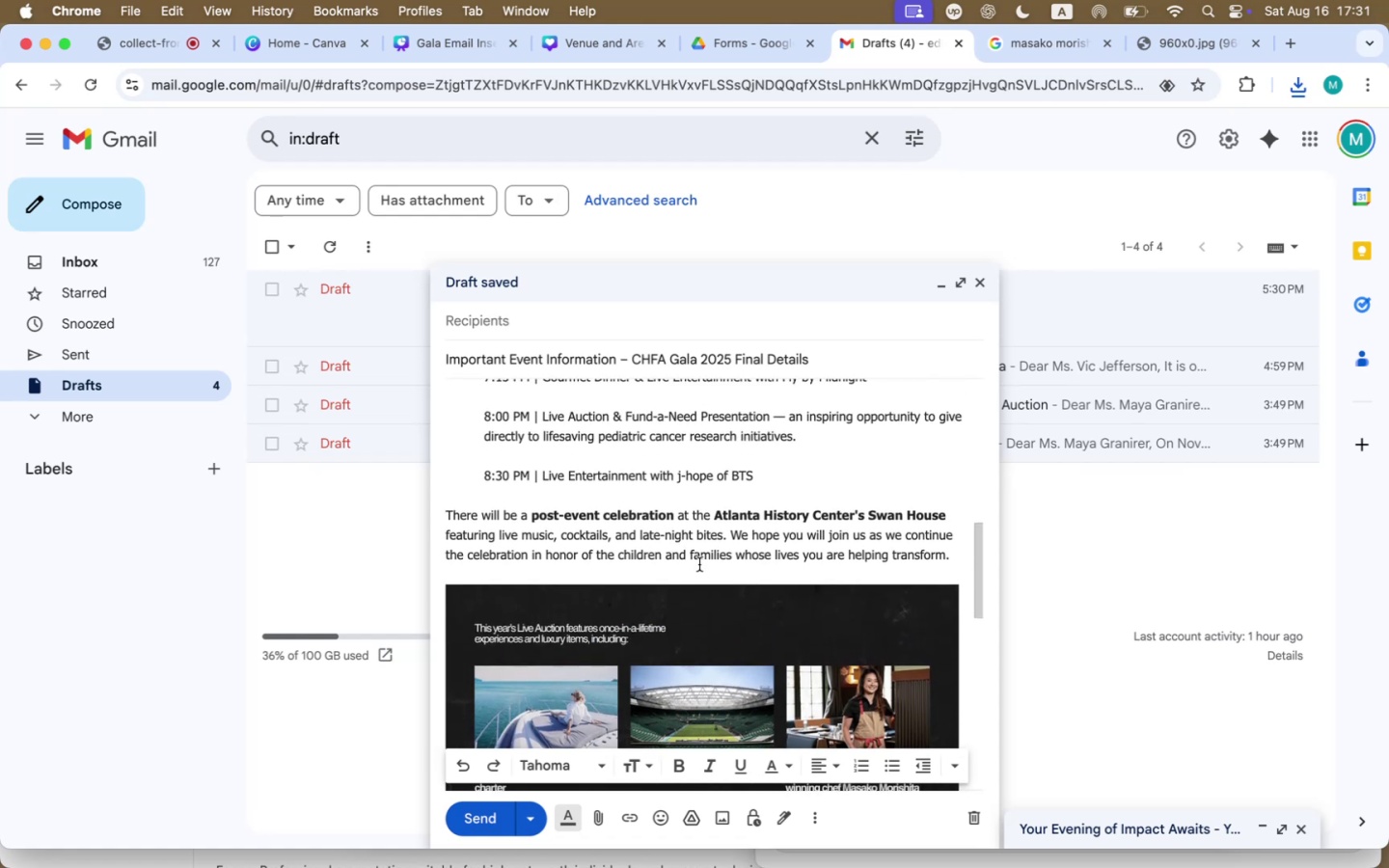 
scroll: coordinate [699, 564], scroll_direction: down, amount: 33.0
 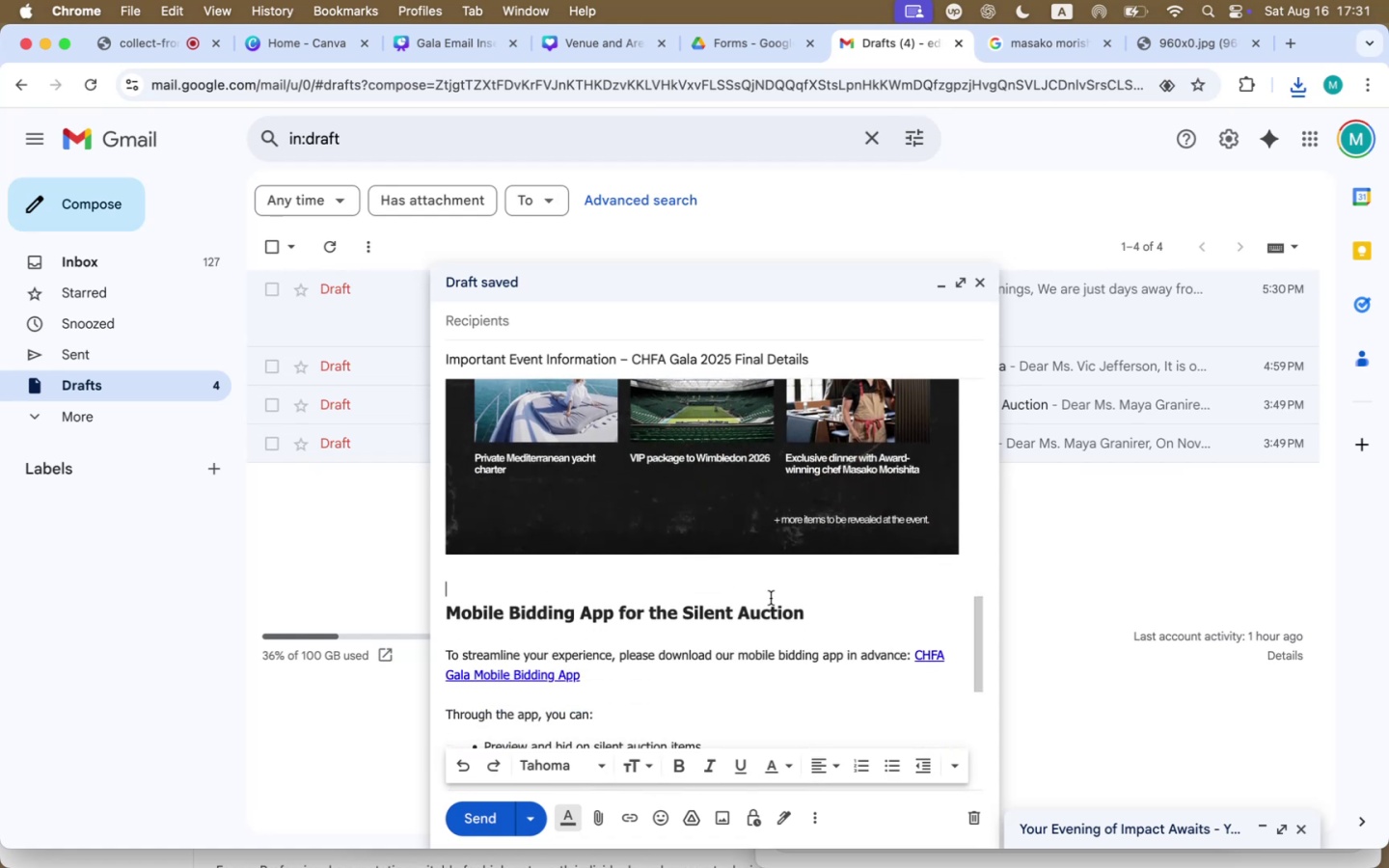 
left_click_drag(start_coordinate=[828, 617], to_coordinate=[448, 614])
 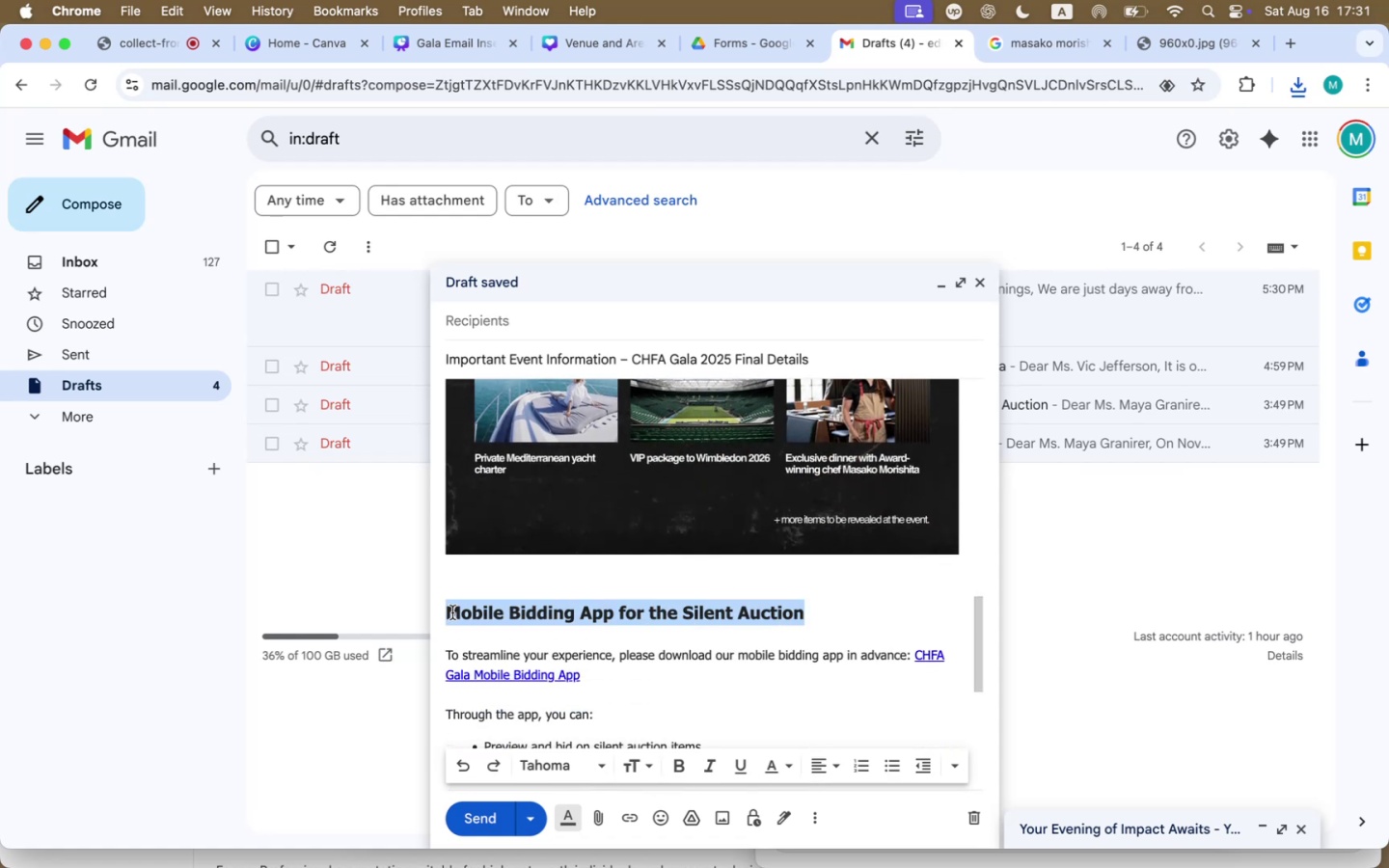 
key(Meta+CommandLeft)
 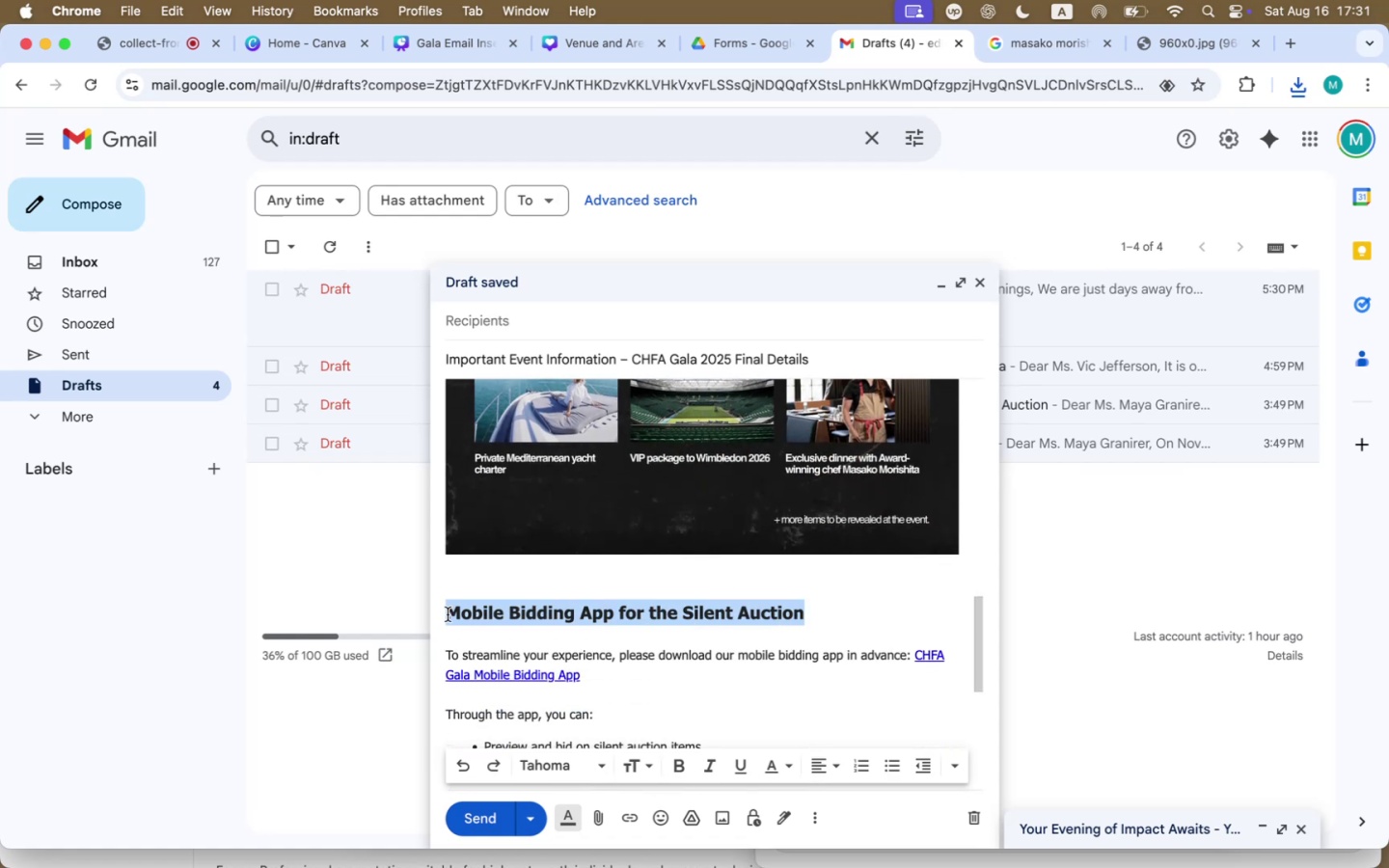 
key(Meta+C)
 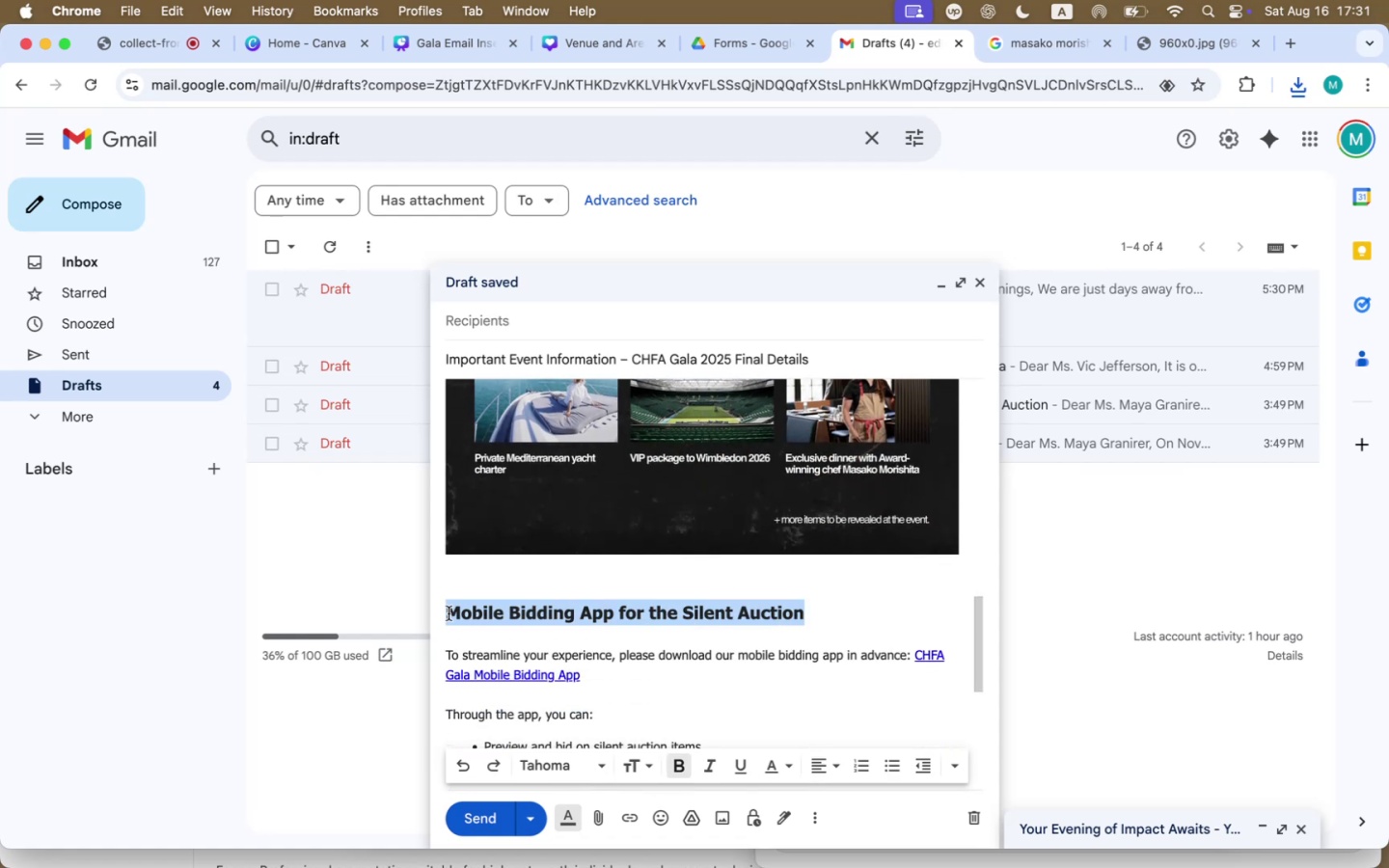 
scroll: coordinate [819, 589], scroll_direction: up, amount: 37.0
 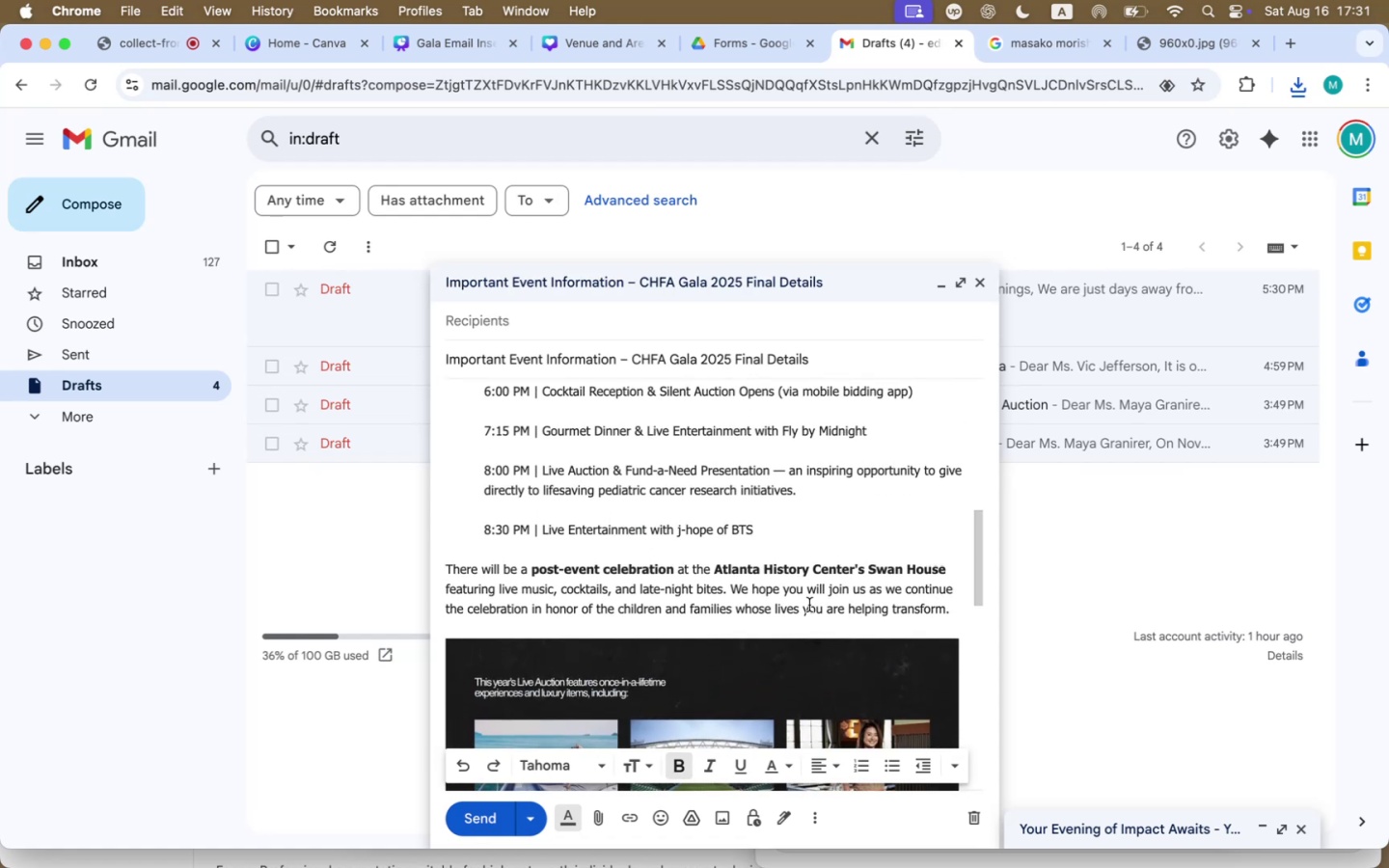 
left_click([524, 618])
 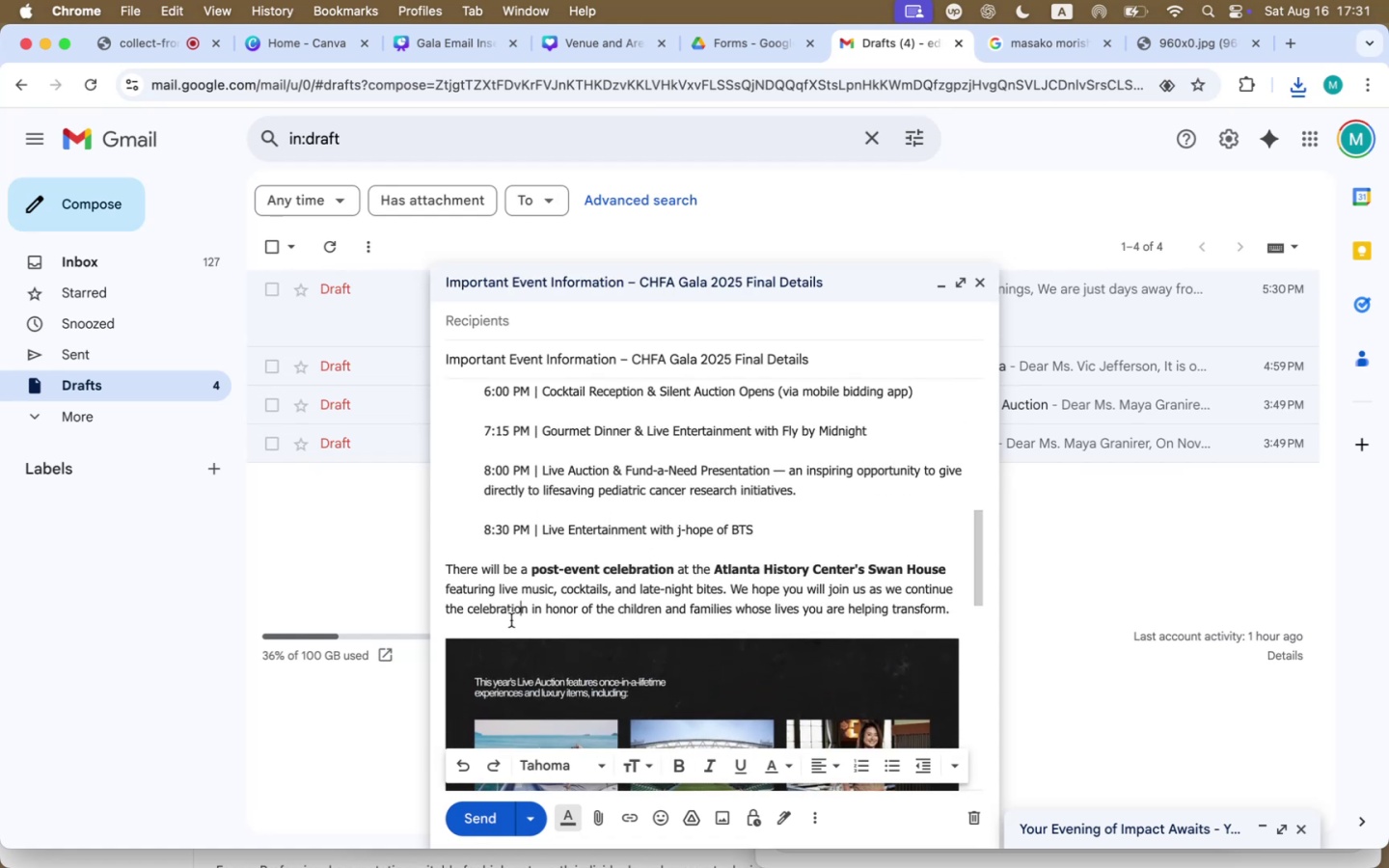 
left_click([451, 633])
 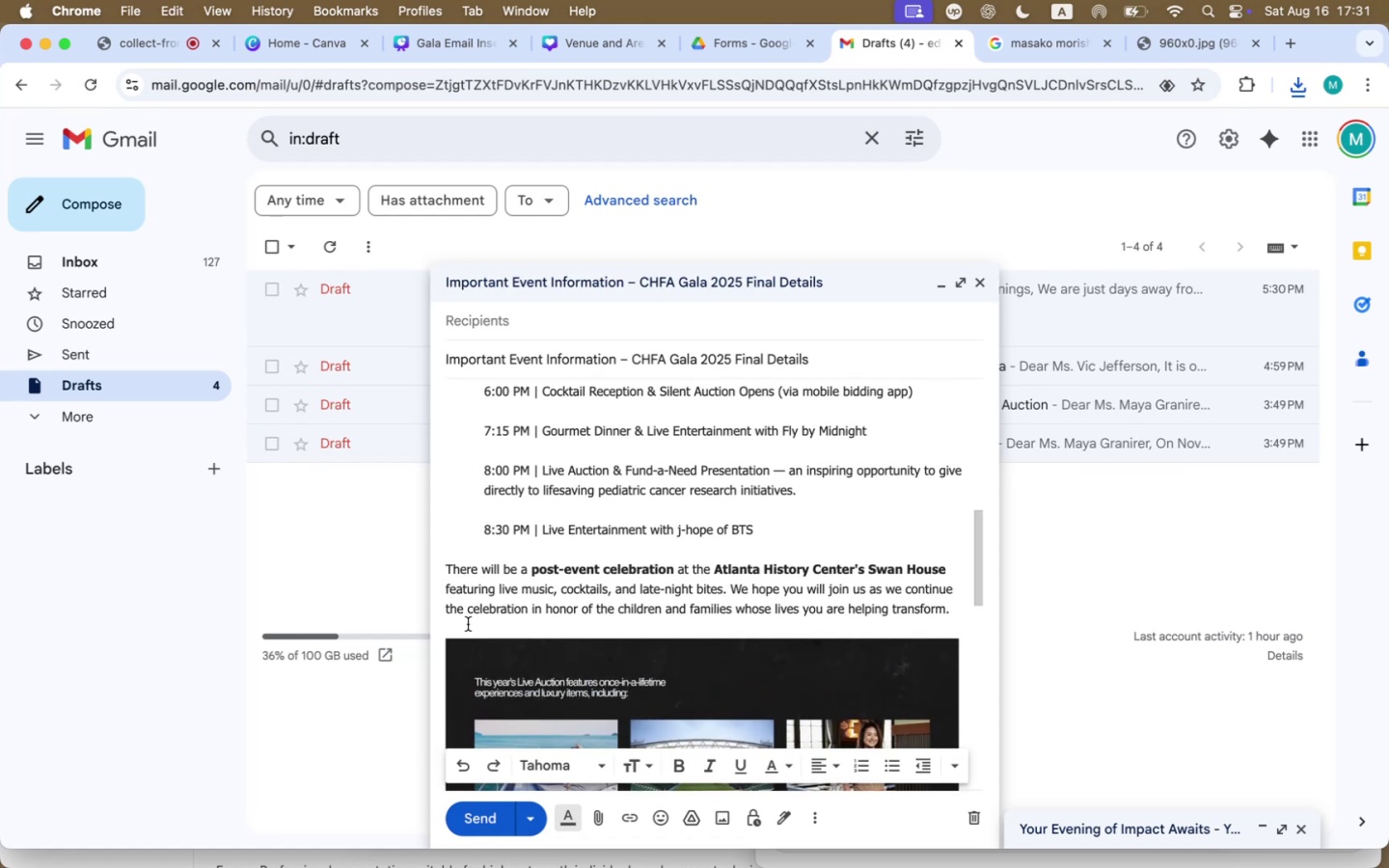 
key(Shift+Enter)
 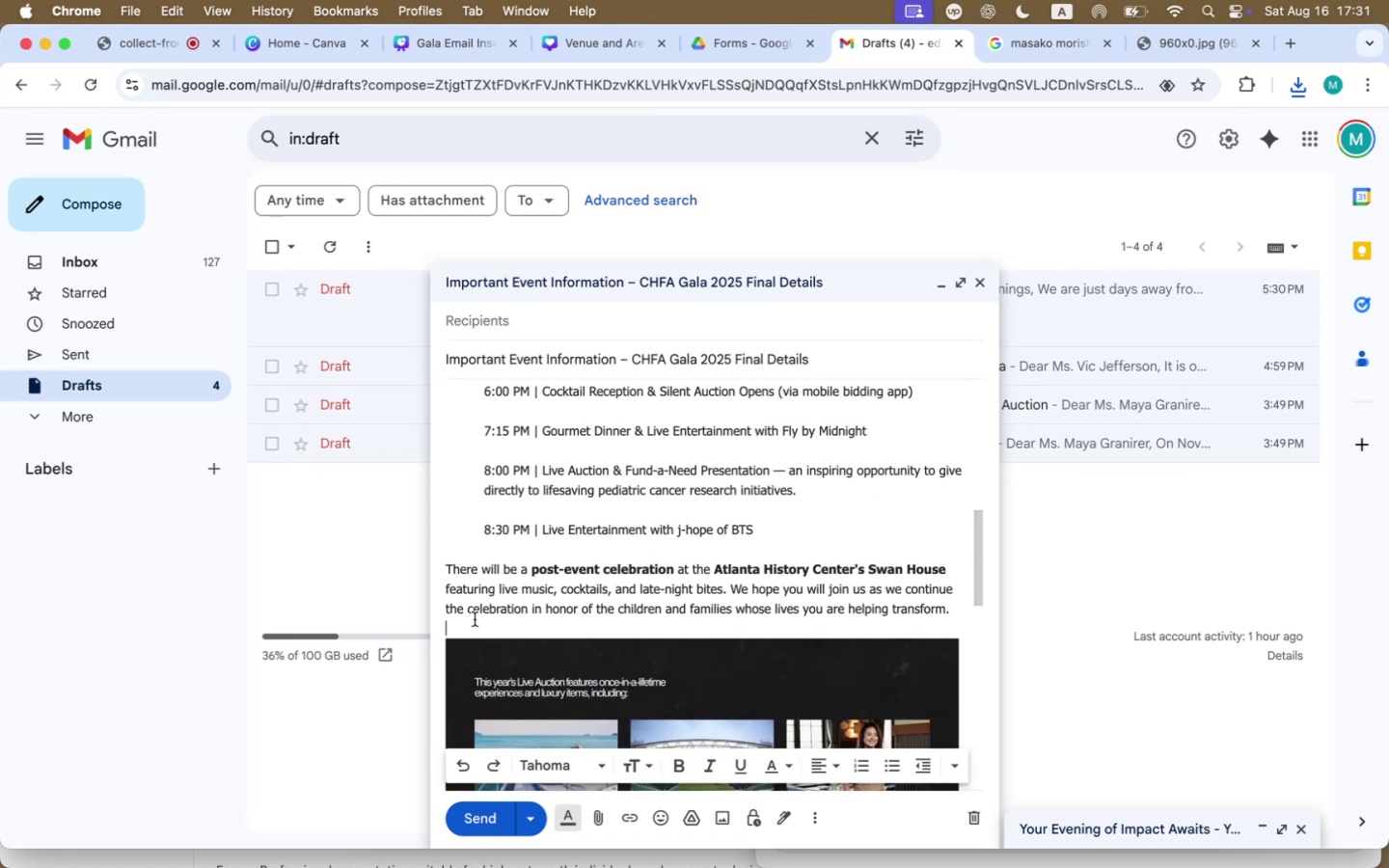 
key(ArrowUp)
 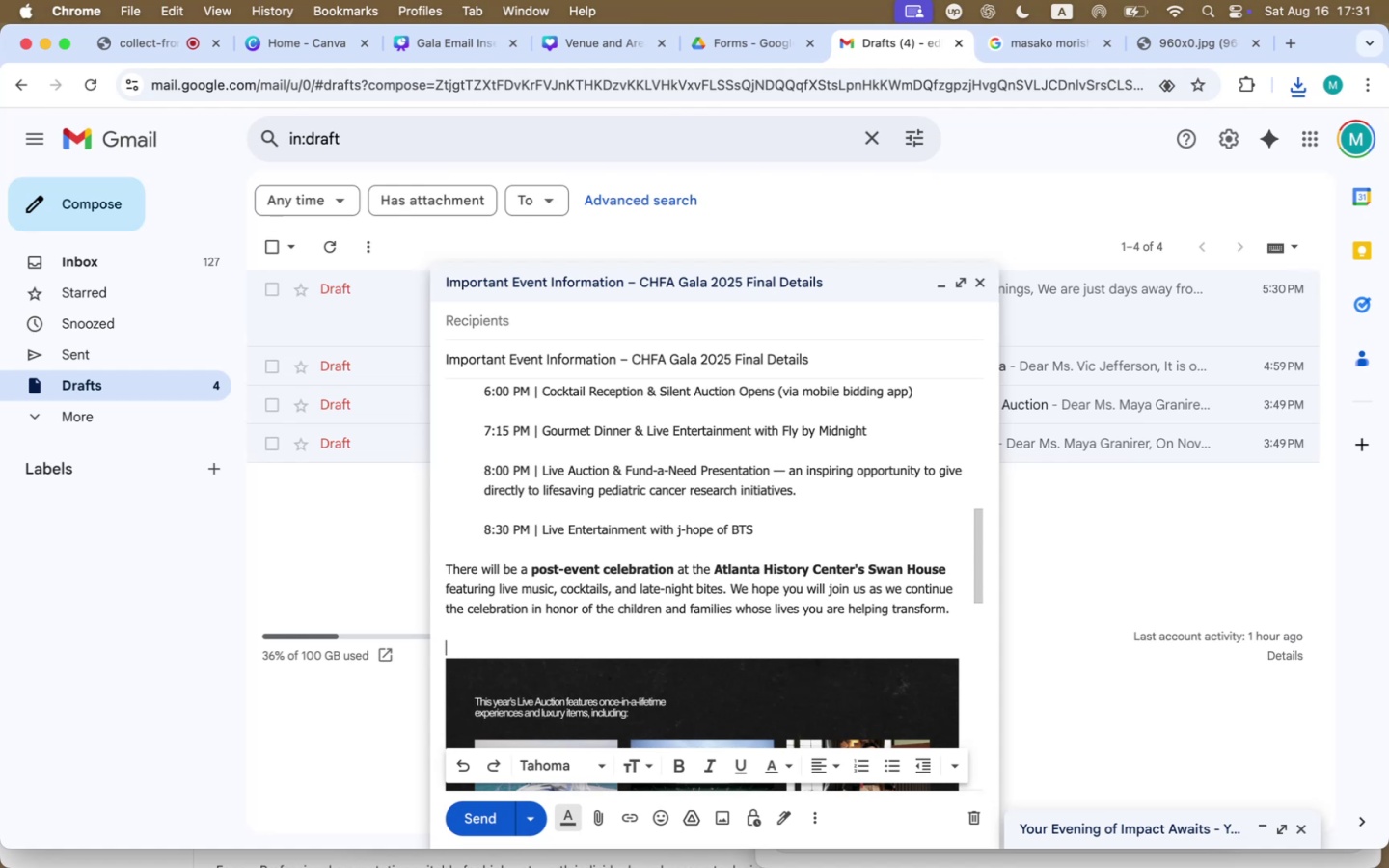 
key(Shift+Enter)
 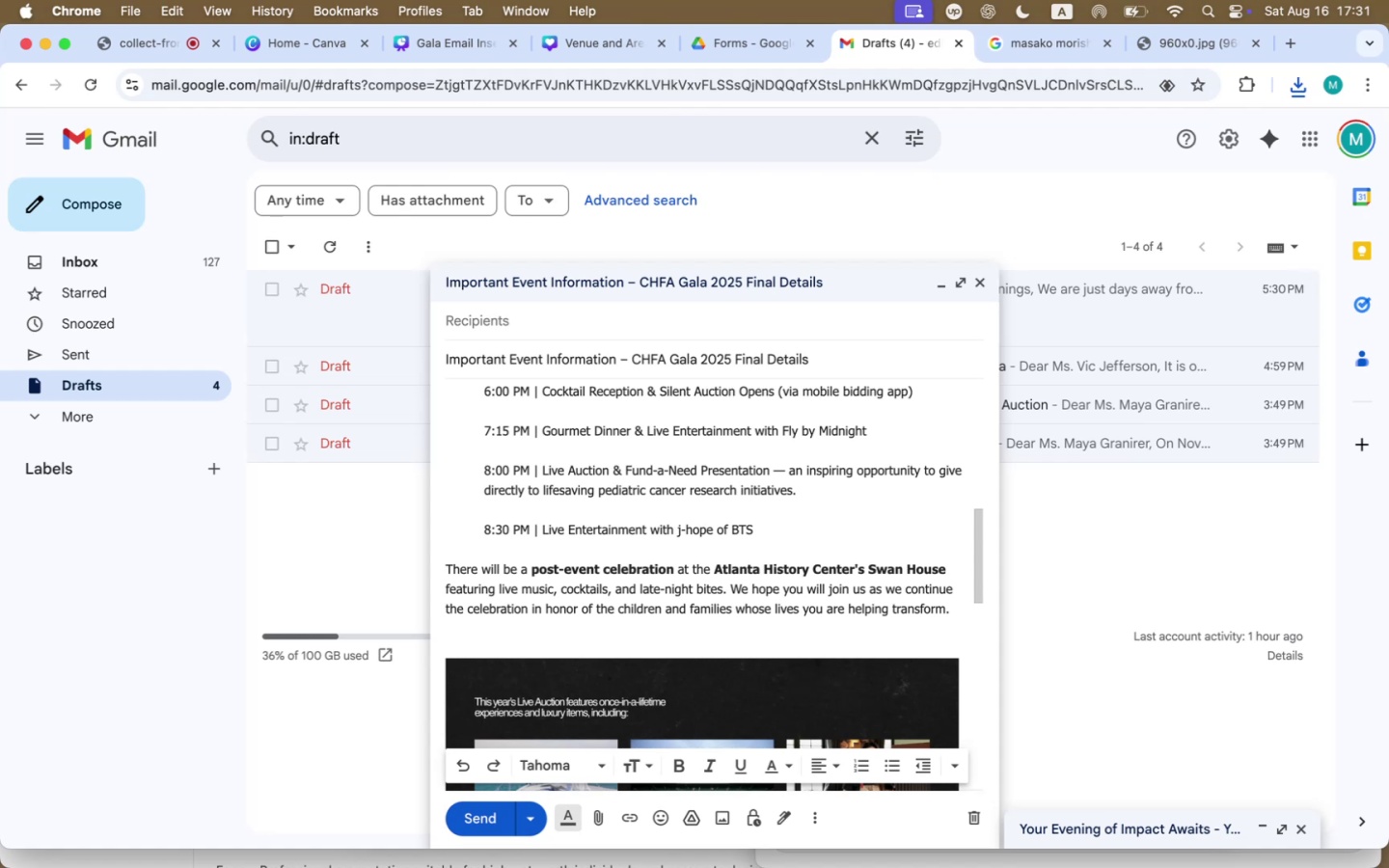 
key(ArrowUp)
 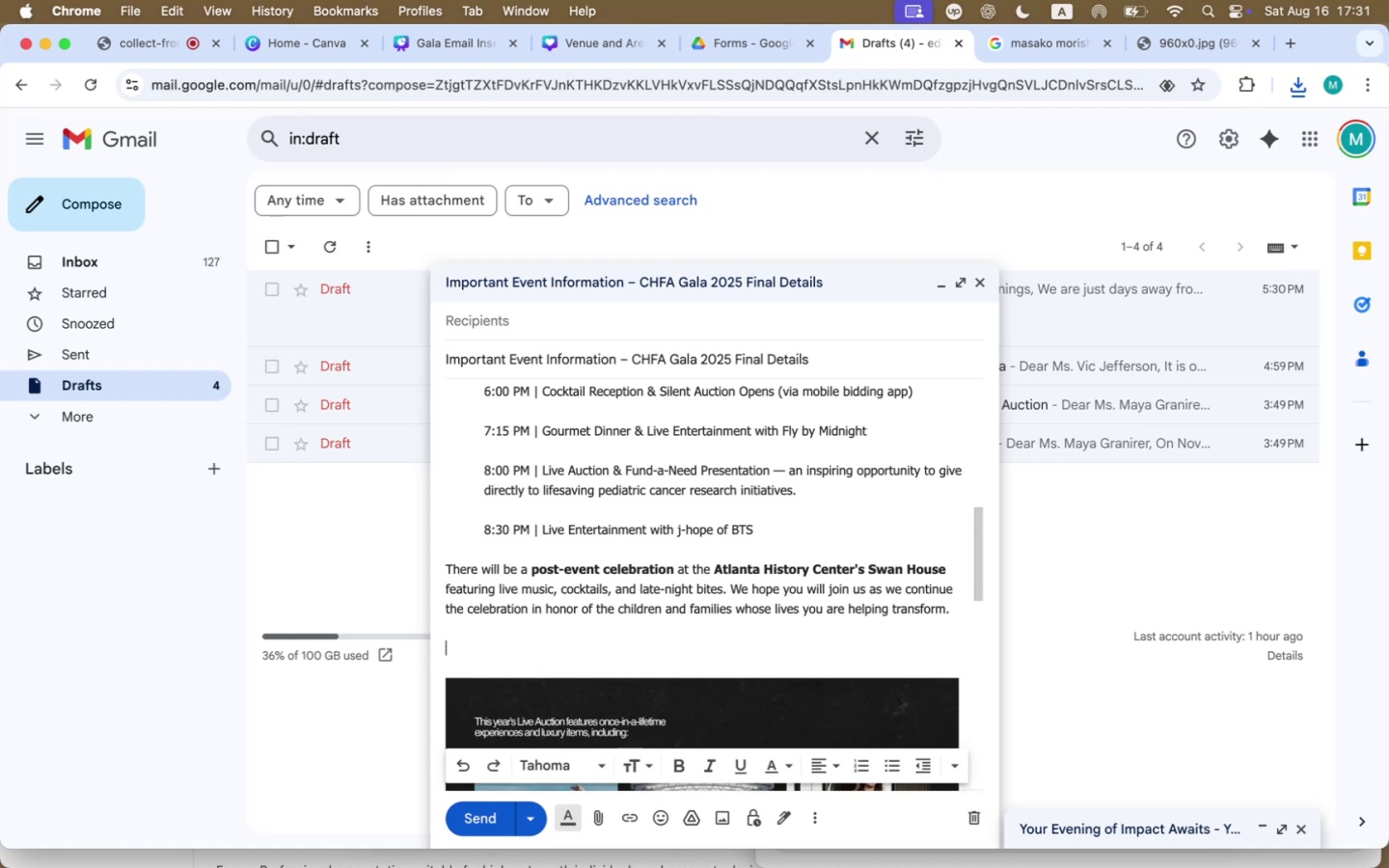 
key(ArrowDown)
 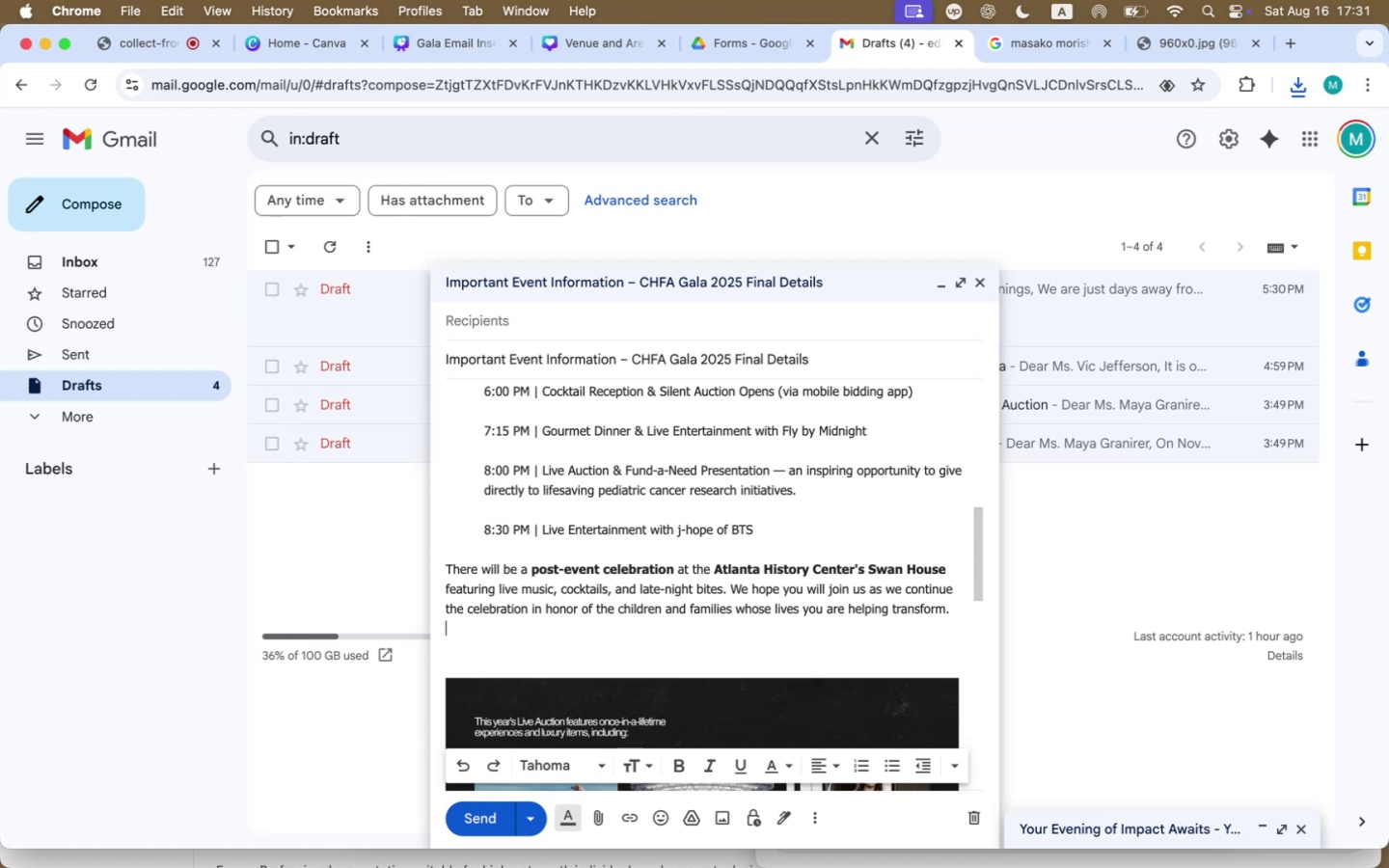 
key(Meta+V)
 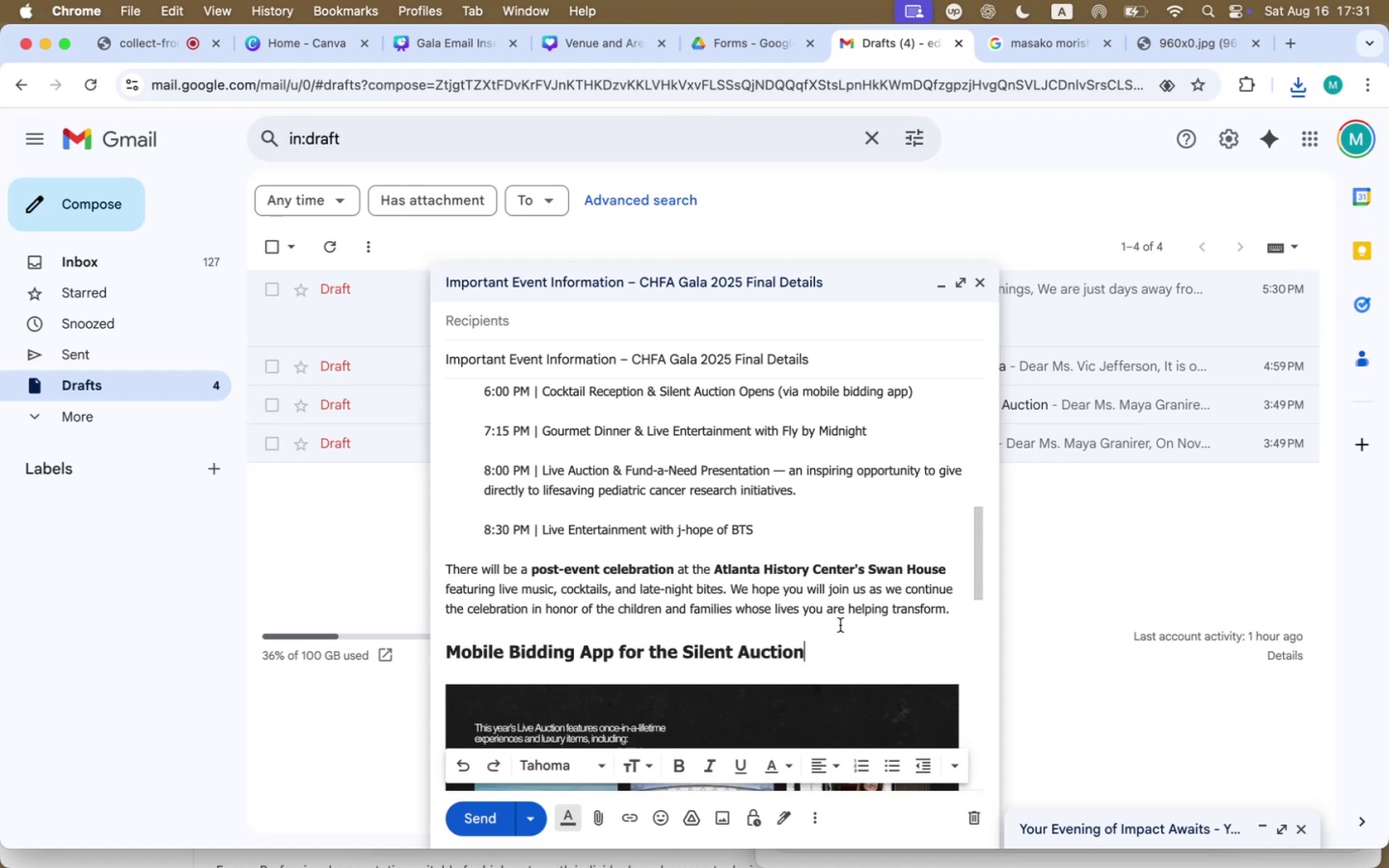 
left_click_drag(start_coordinate=[805, 650], to_coordinate=[421, 643])
 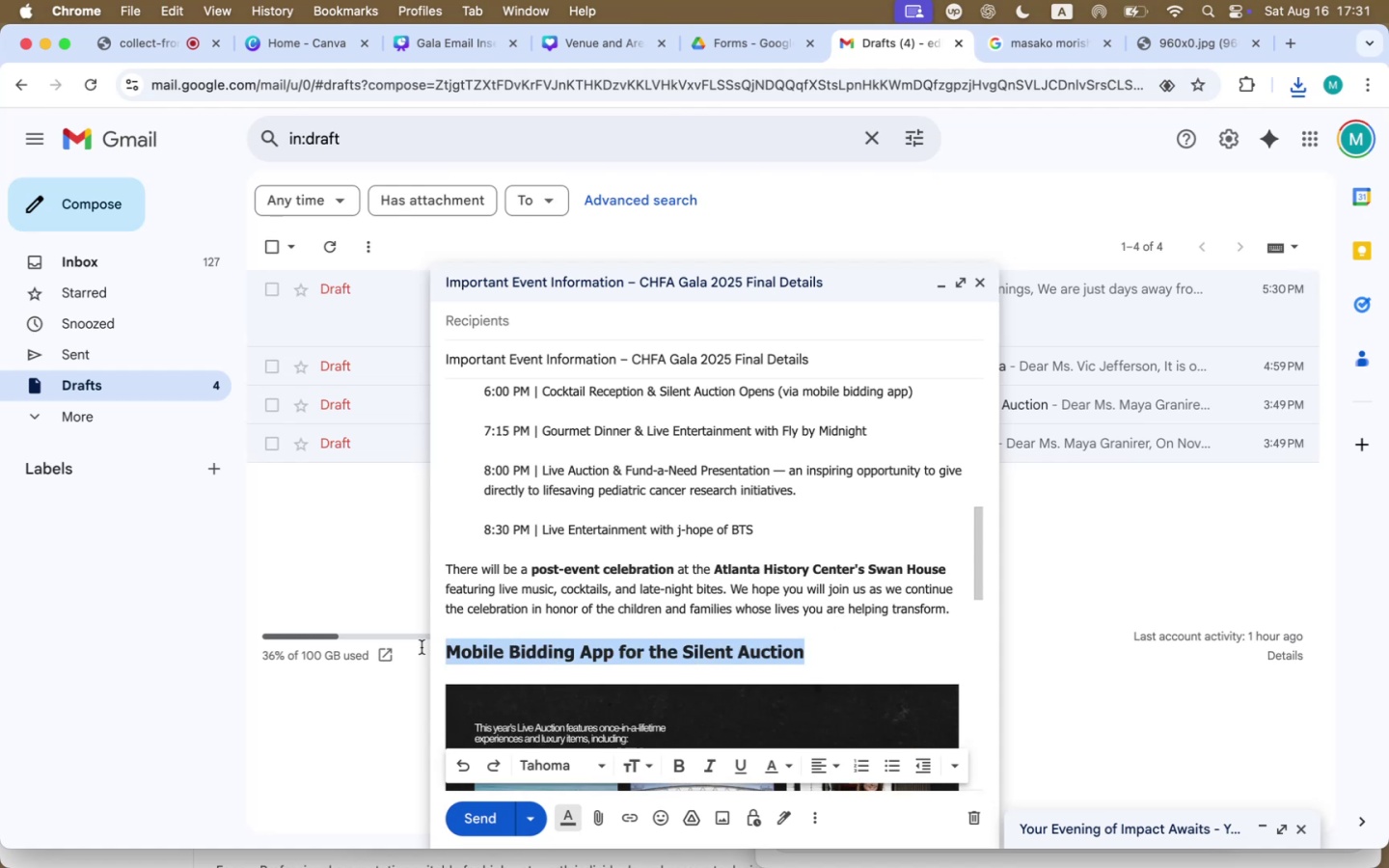 
type(Live )
 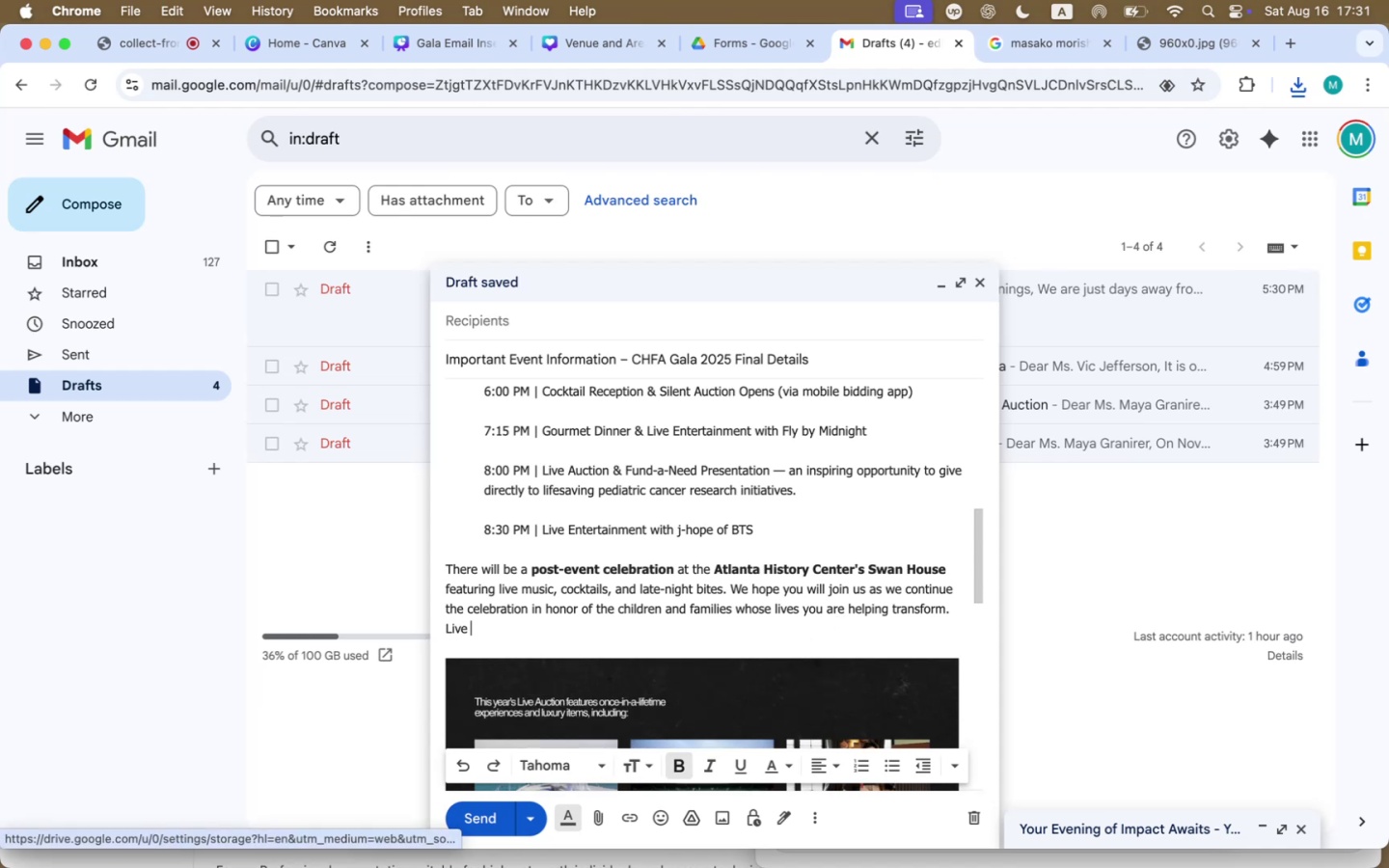 
key(Meta+CommandLeft)
 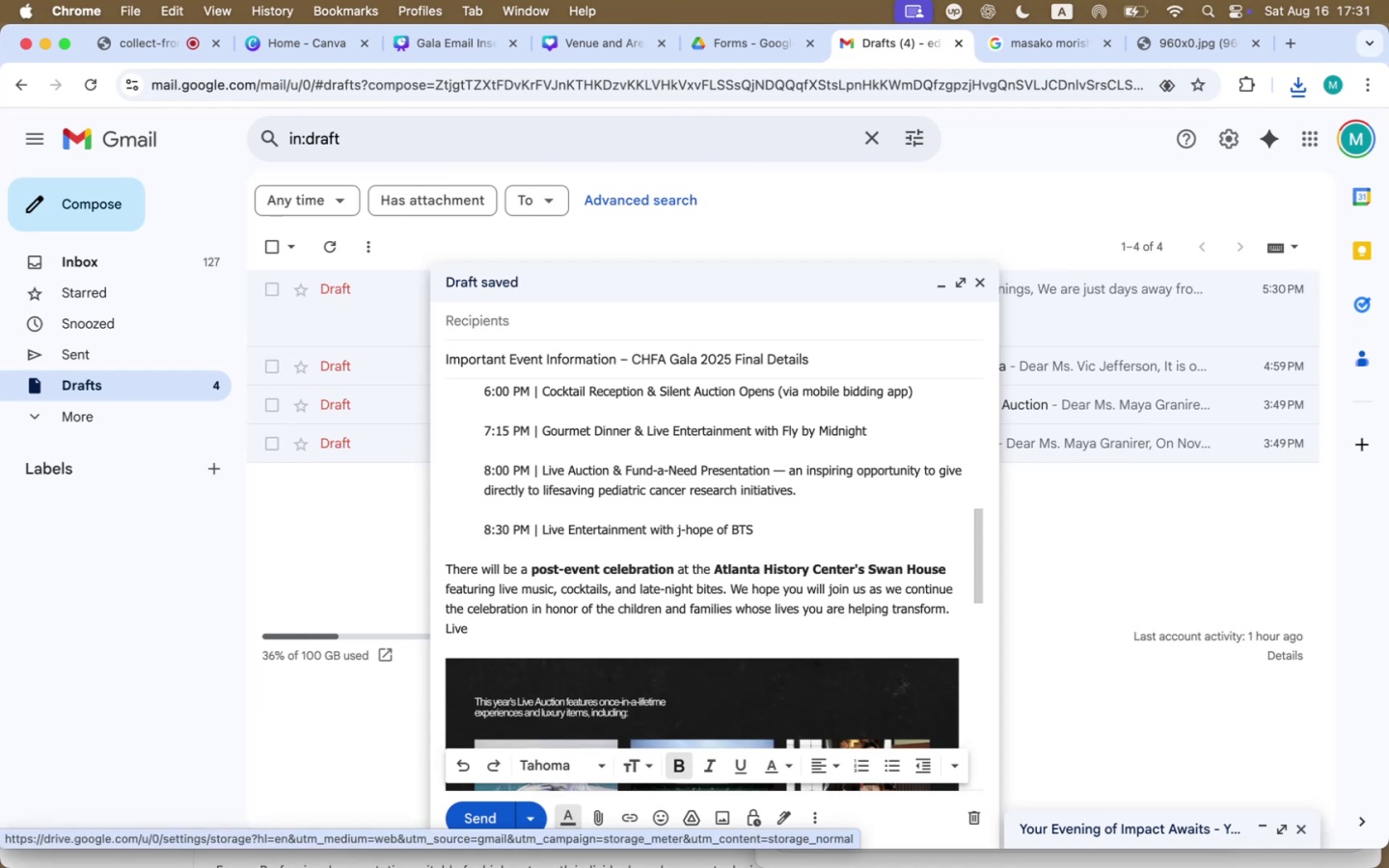 
key(Meta+Z)
 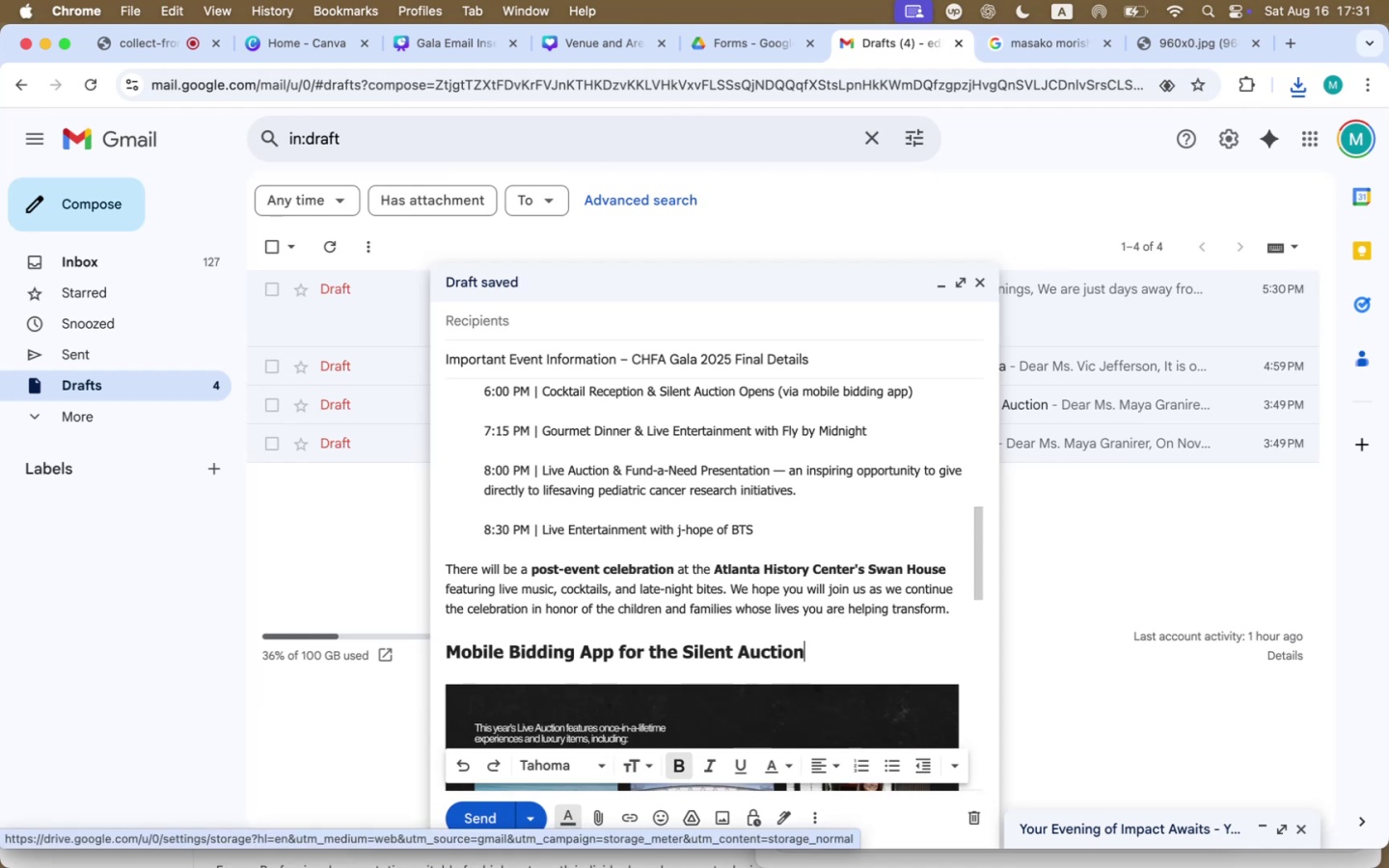 
left_click_drag(start_coordinate=[660, 655], to_coordinate=[642, 658])
 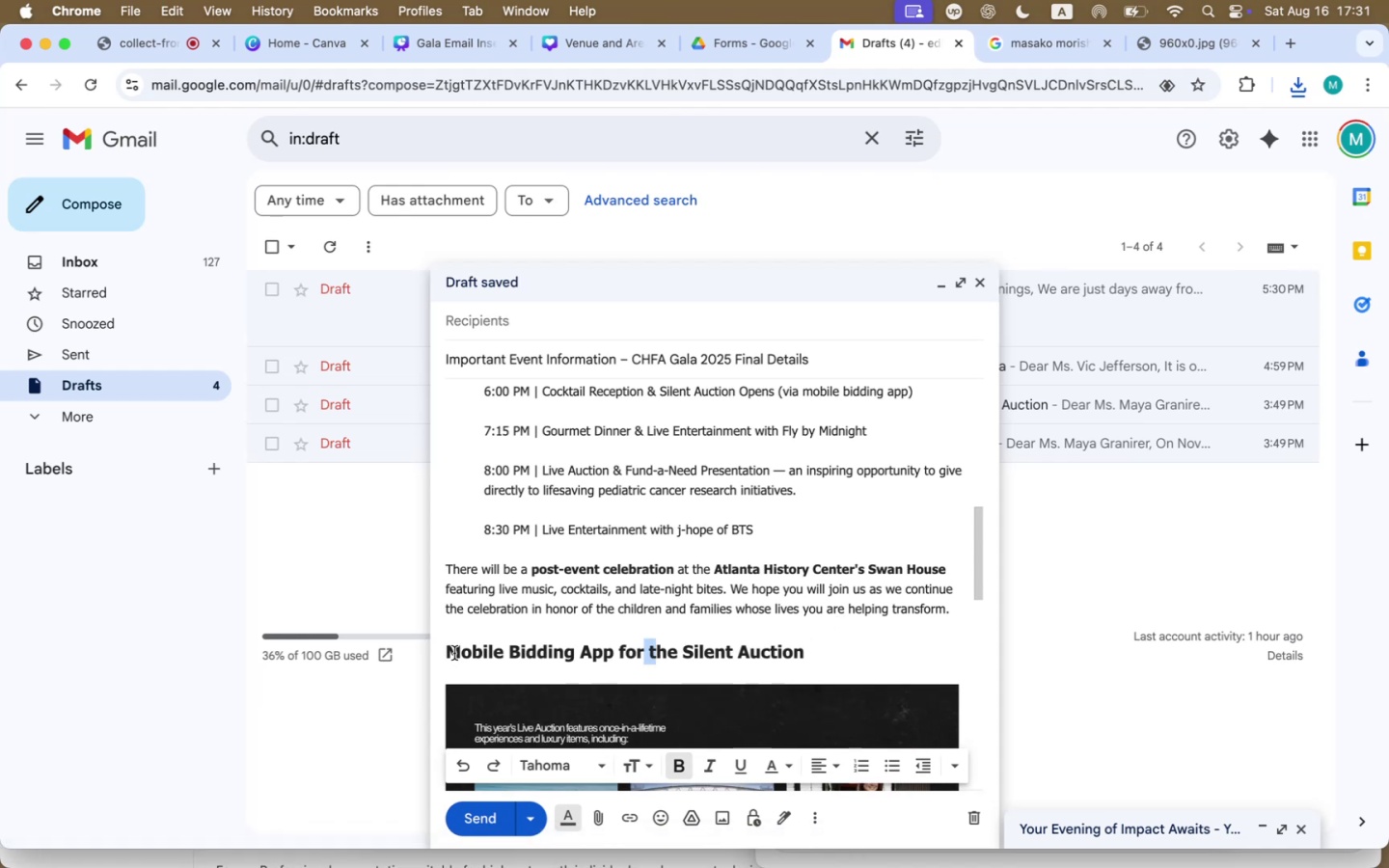 
double_click([446, 652])
 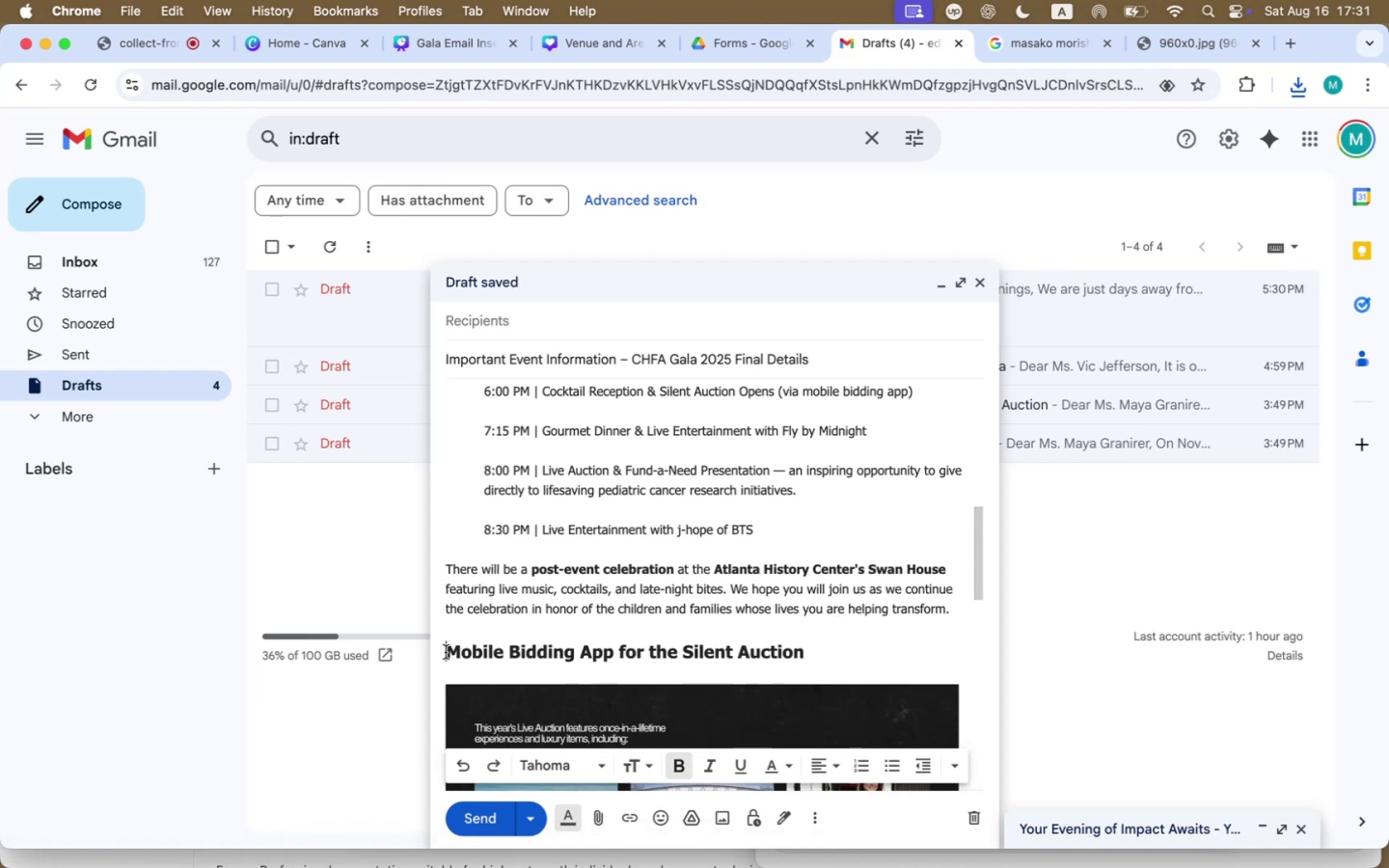 
type(Live Auction pre)
key(Backspace)
key(Backspace)
key(Backspace)
type(Previr)
key(Backspace)
type(ew)
 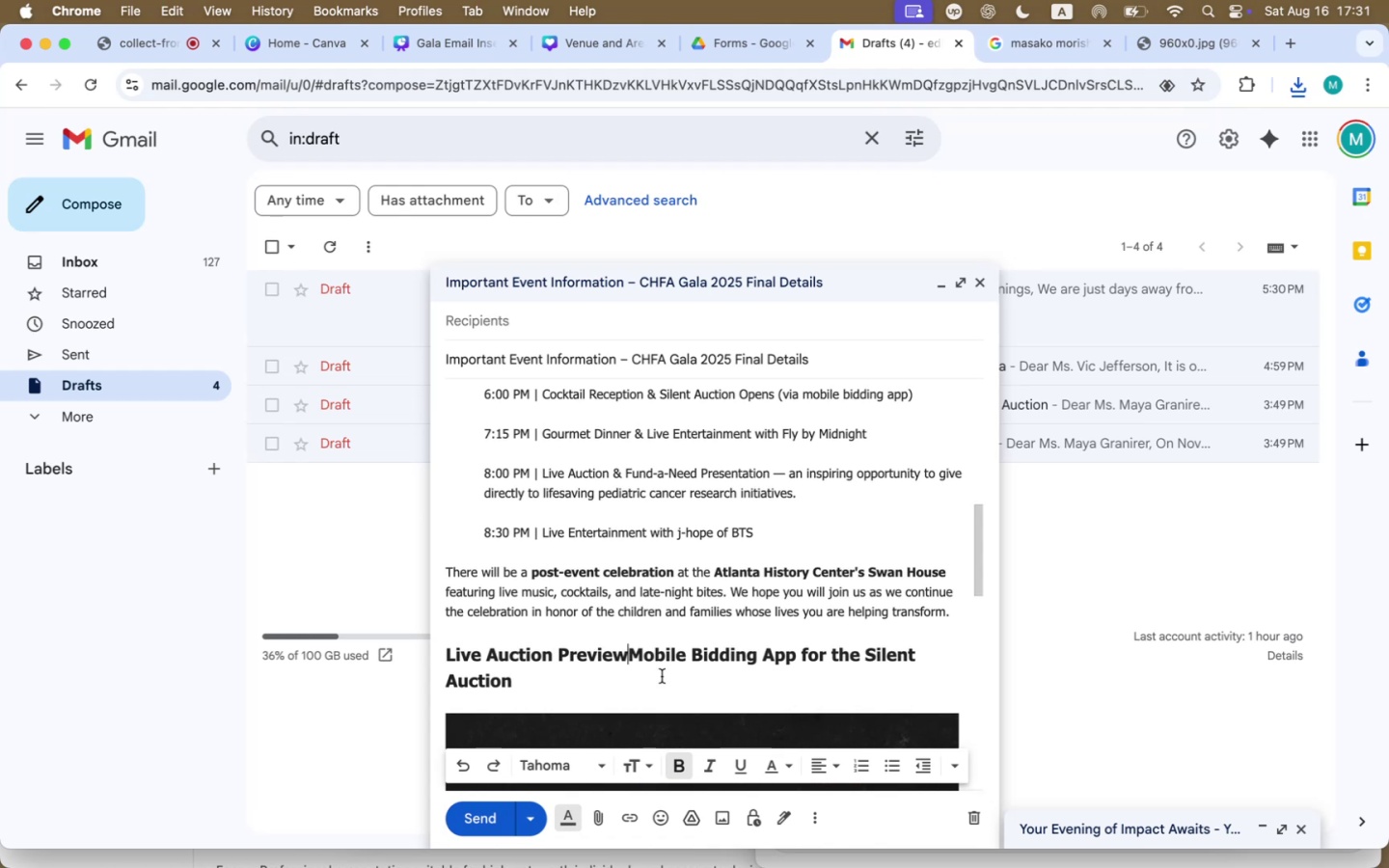 
left_click_drag(start_coordinate=[628, 656], to_coordinate=[651, 676])
 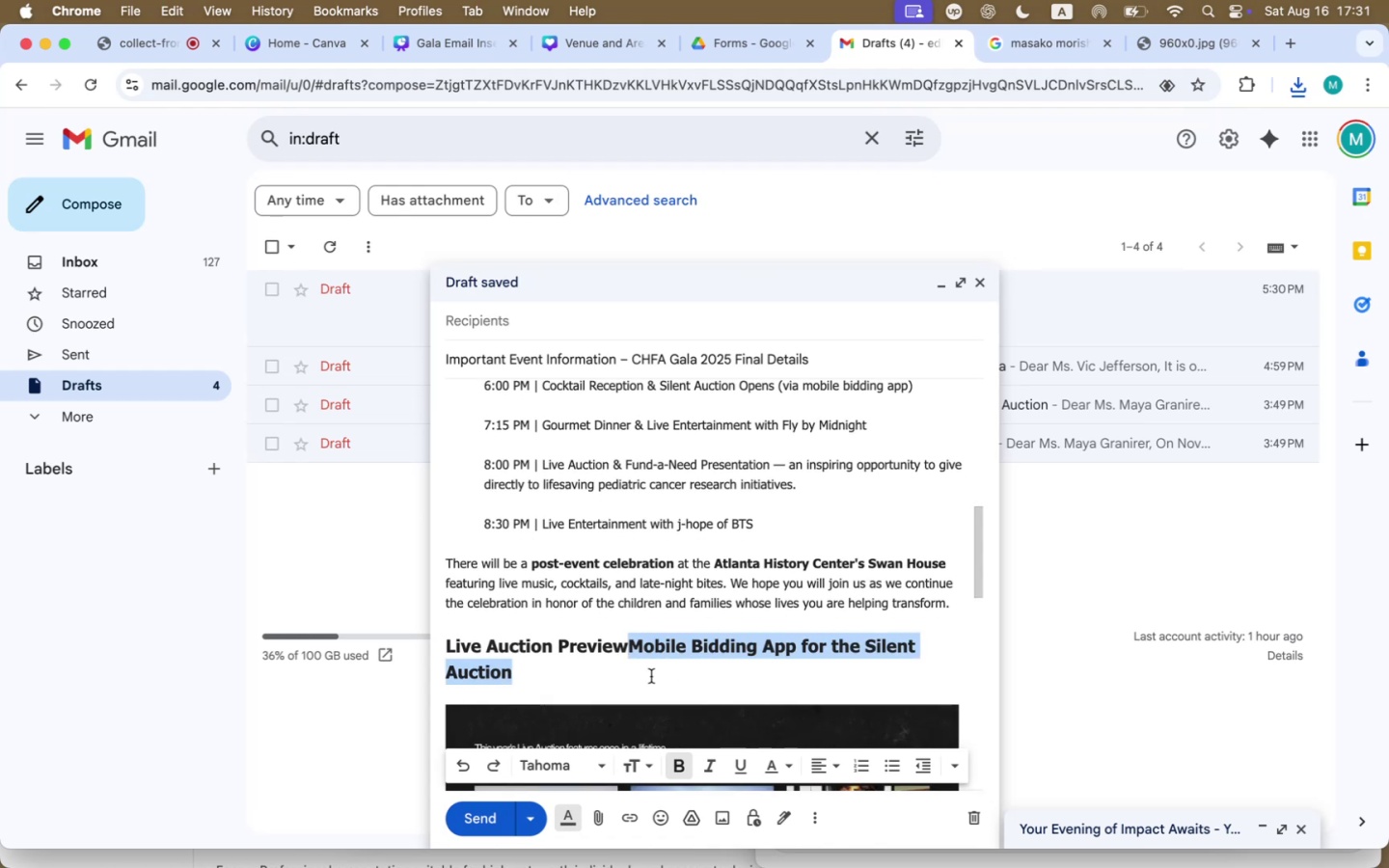 
key(Backspace)
 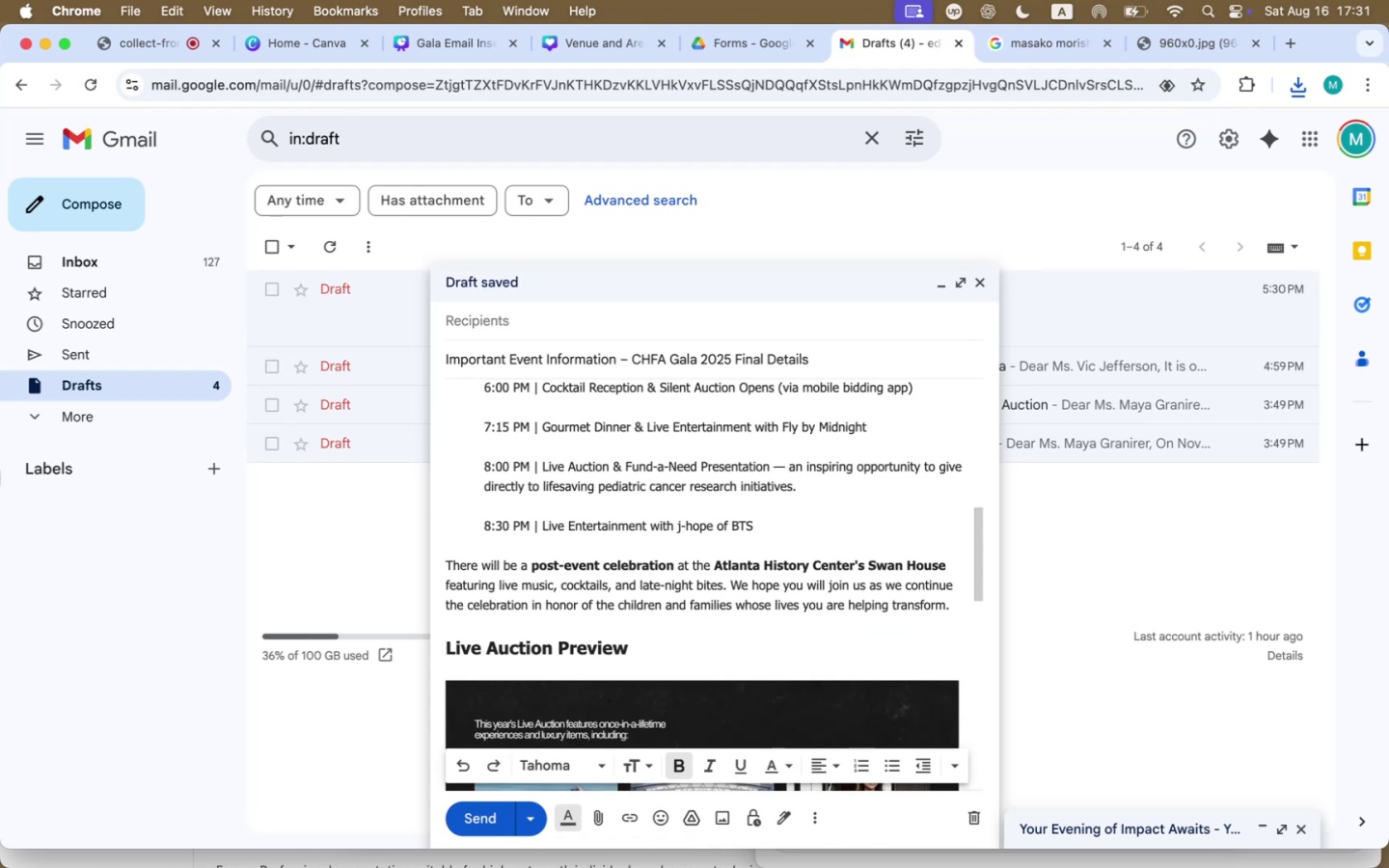 
scroll: coordinate [810, 636], scroll_direction: down, amount: 36.0
 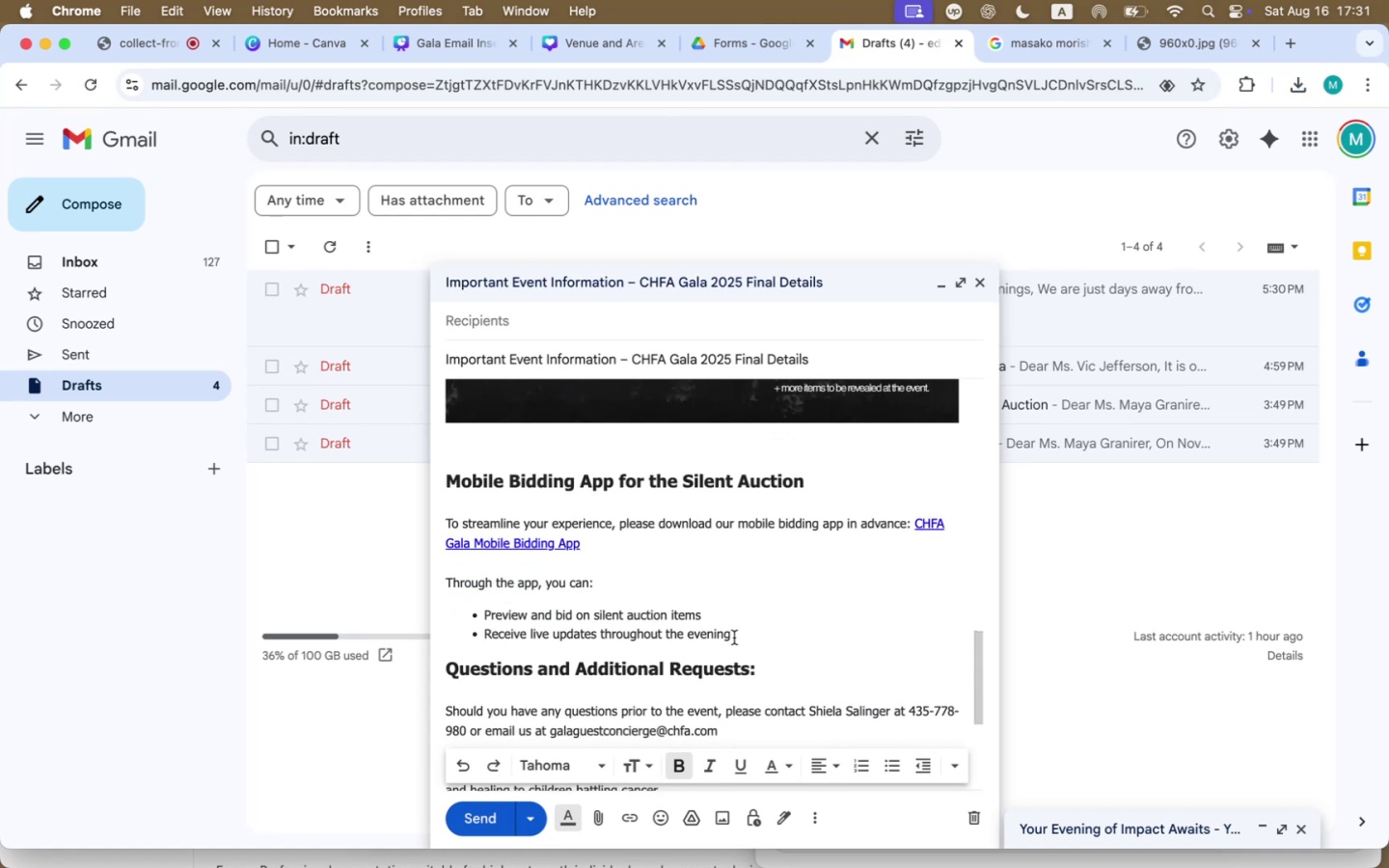 
wait(5.03)
 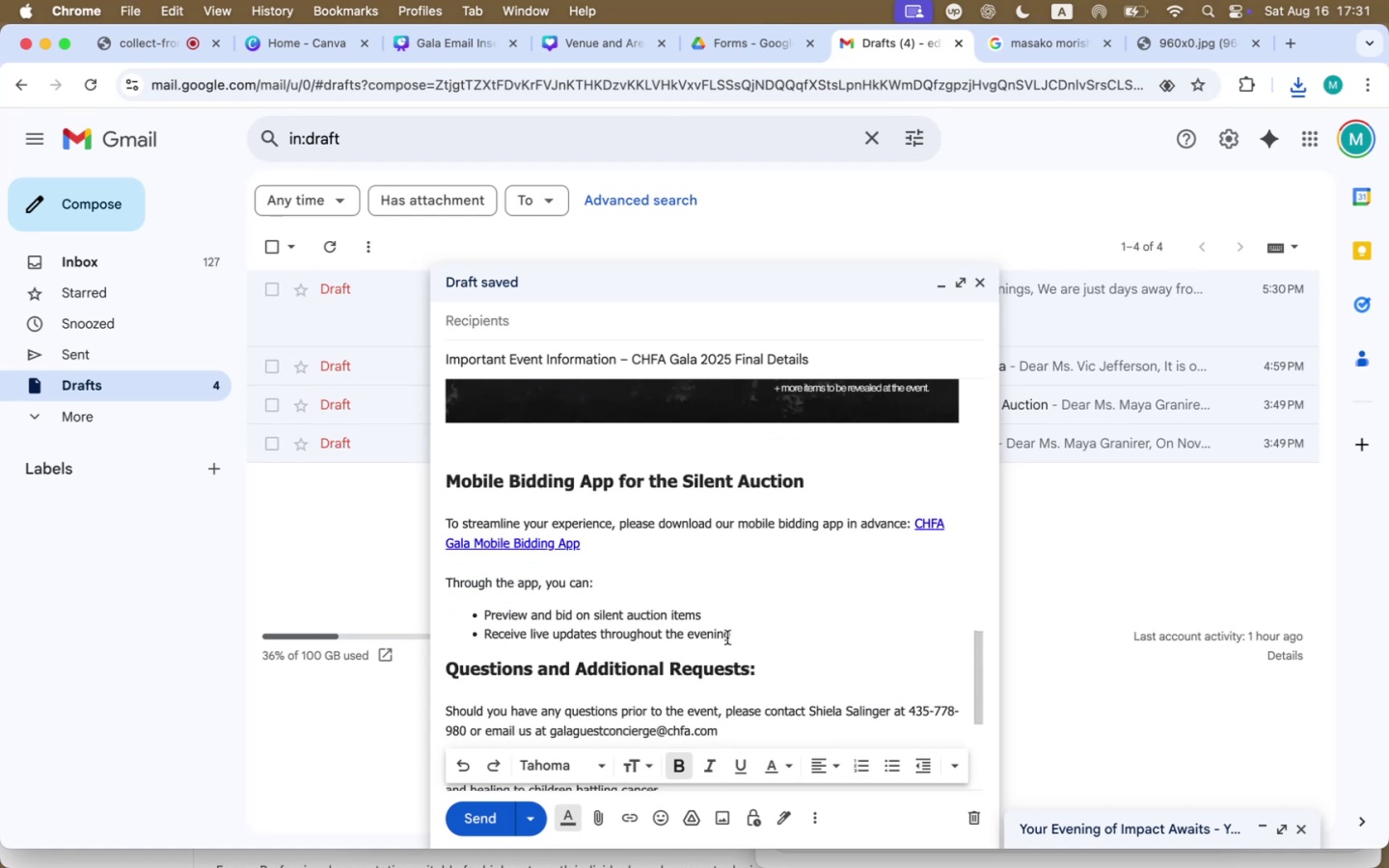 
left_click([532, 642])
 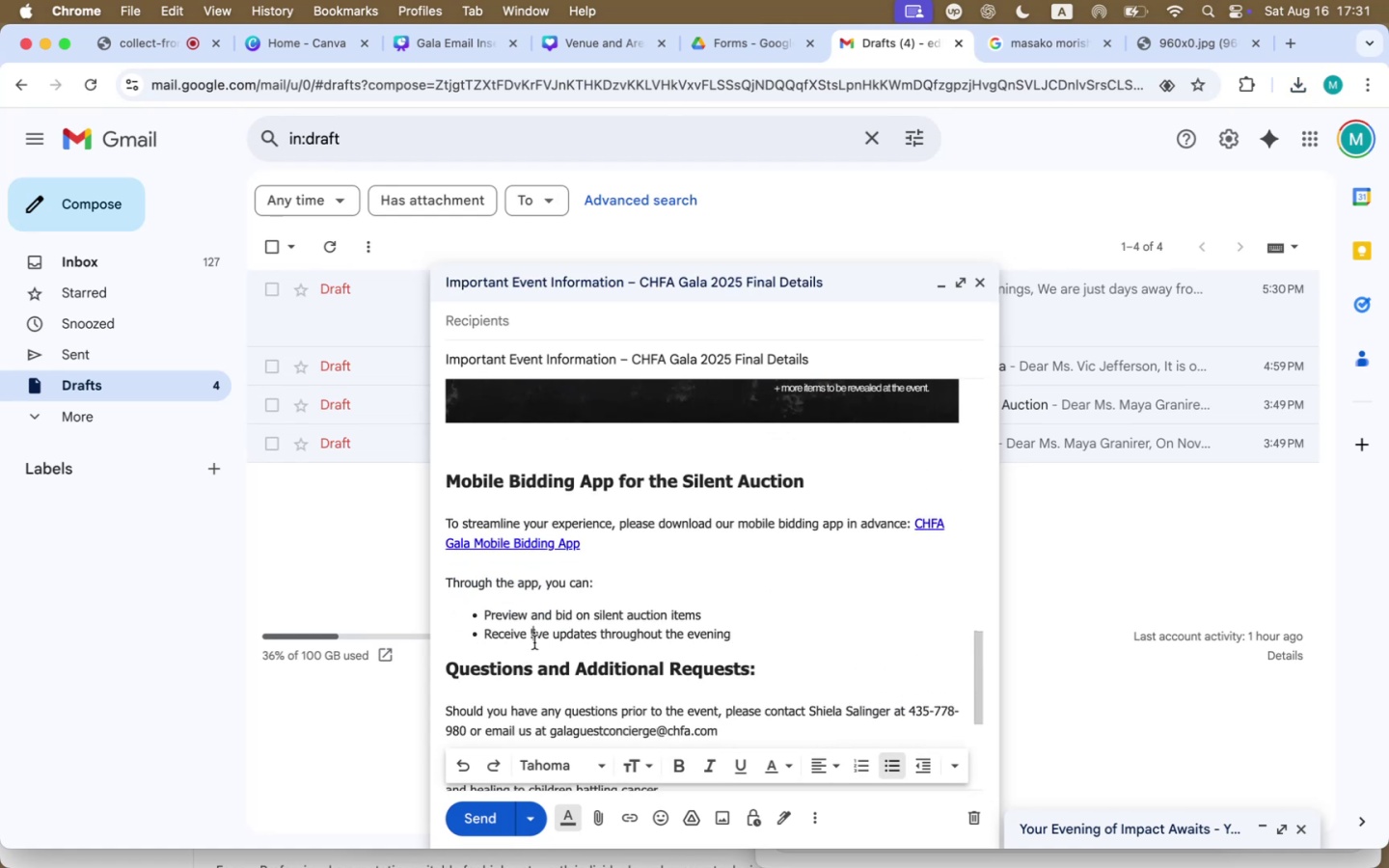 
left_click([755, 628])
 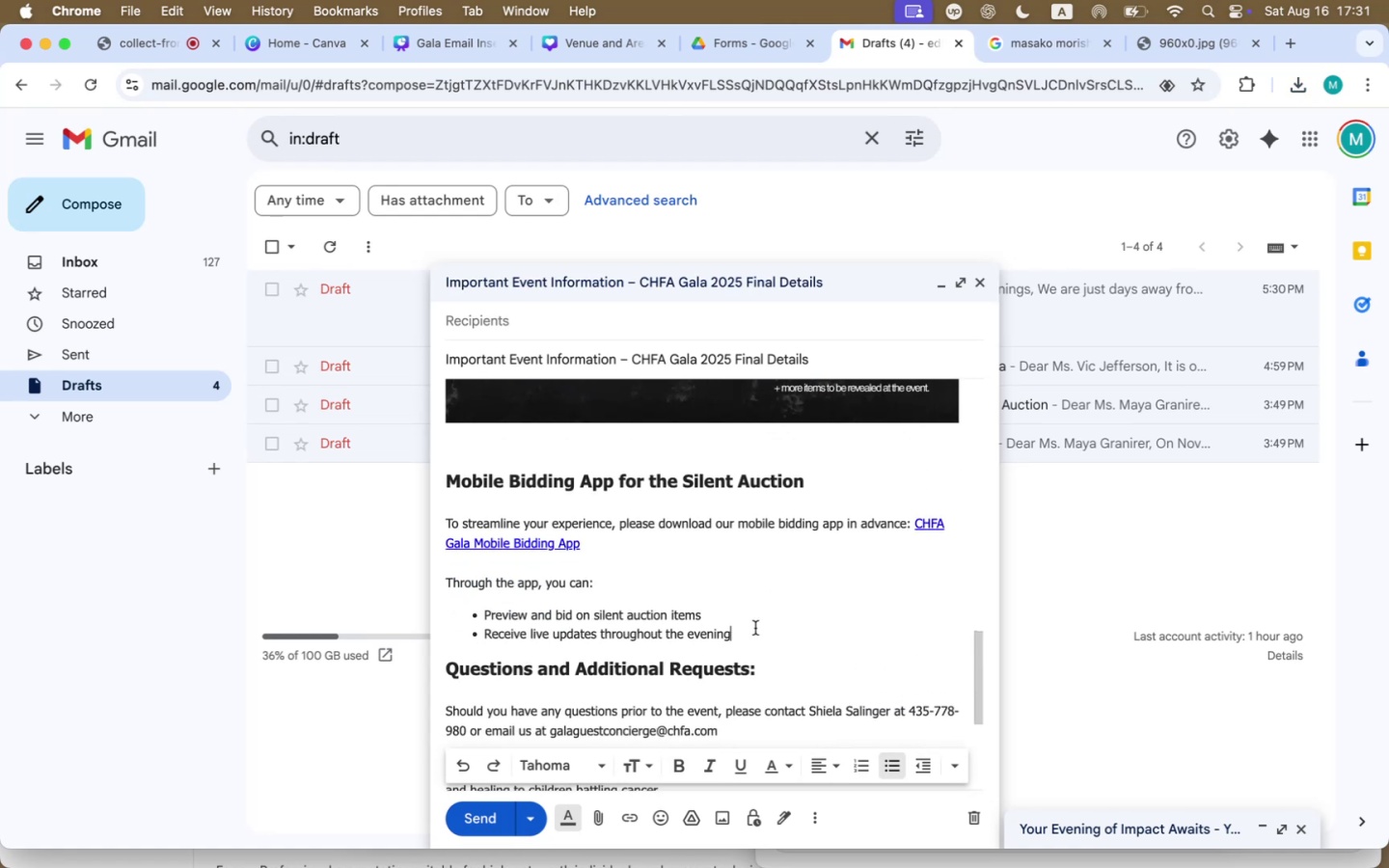 
key(Enter)
 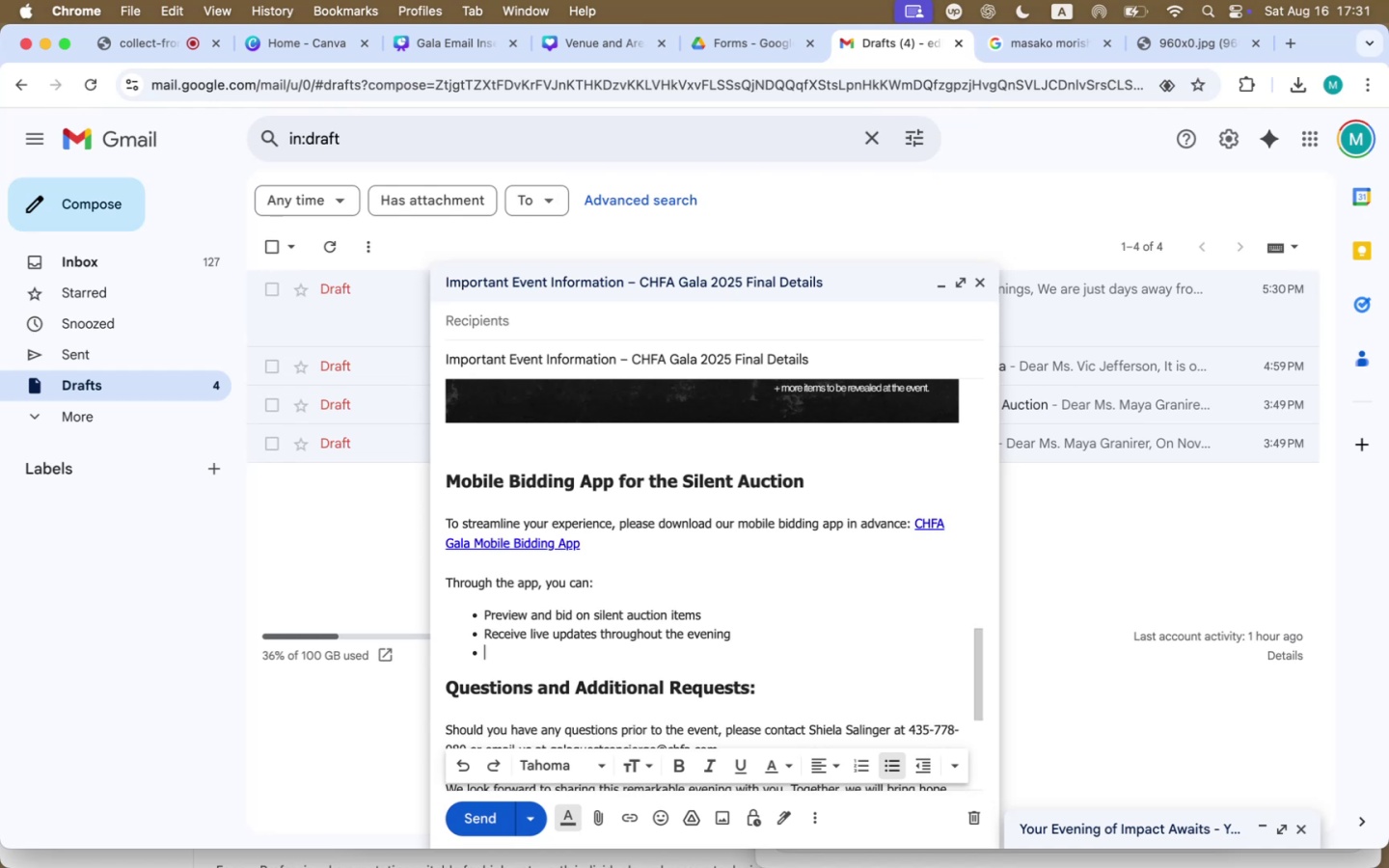 
key(Backspace)
 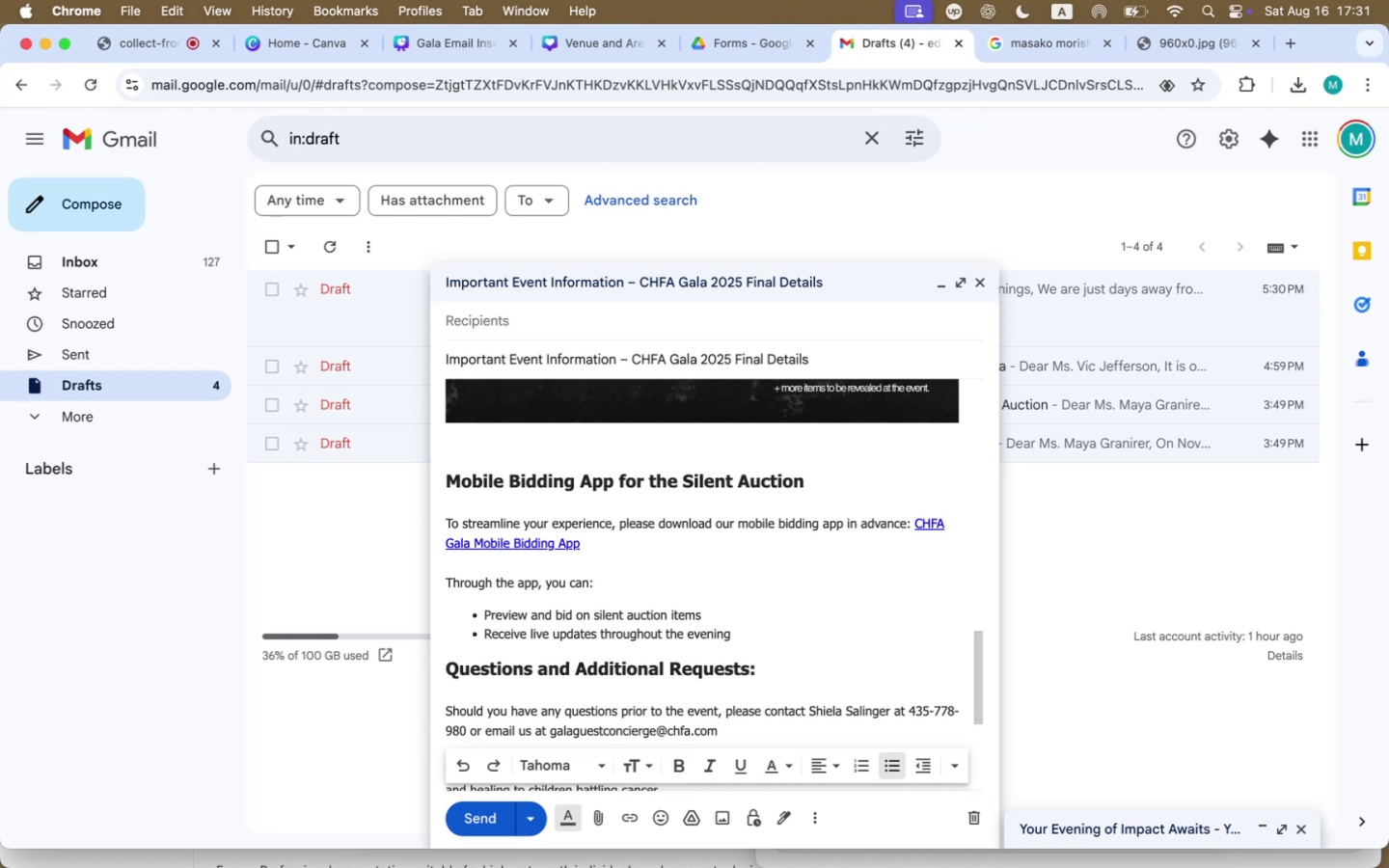 
left_click([727, 641])
 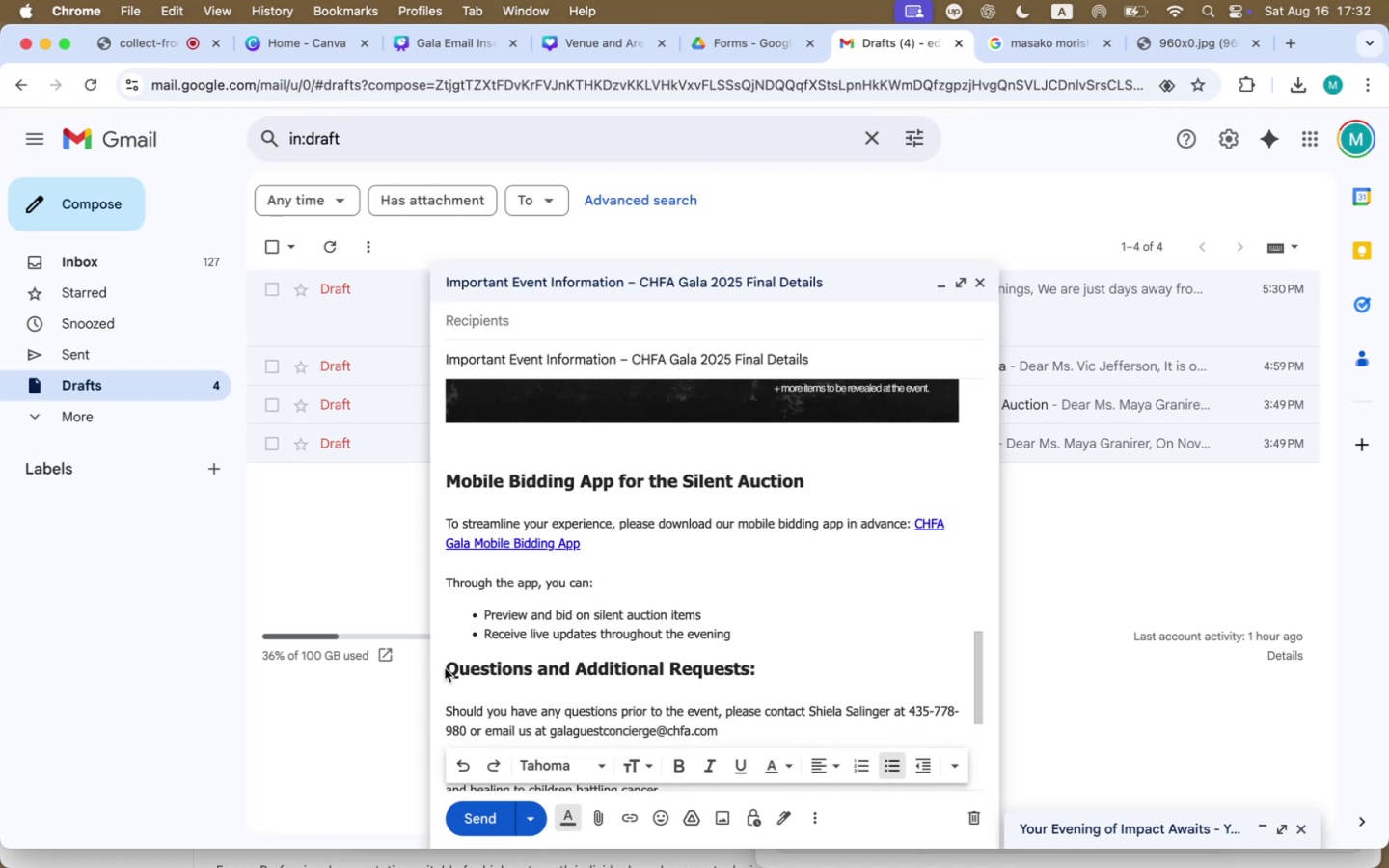 
key(Enter)
 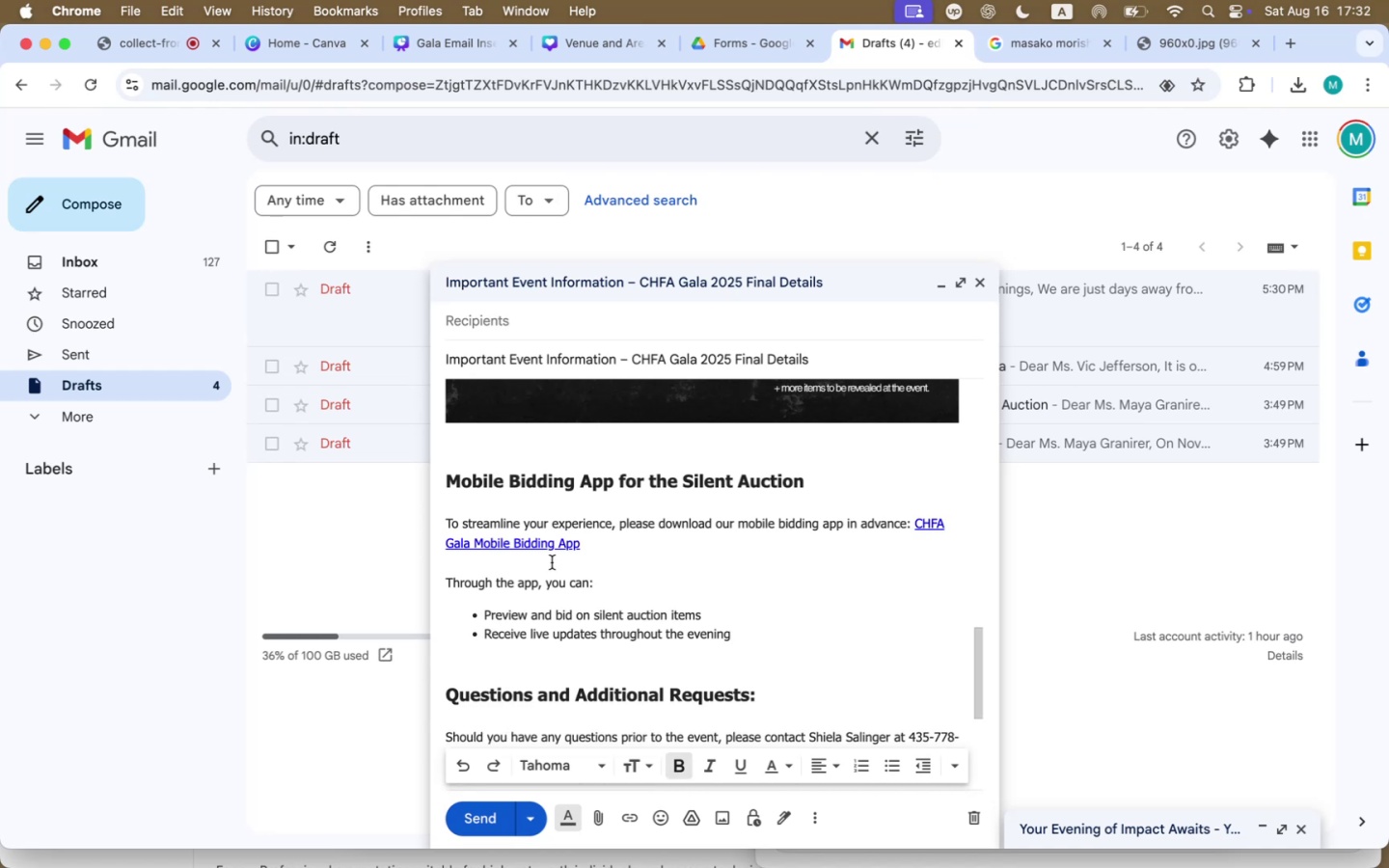 
scroll: coordinate [552, 563], scroll_direction: up, amount: 37.0
 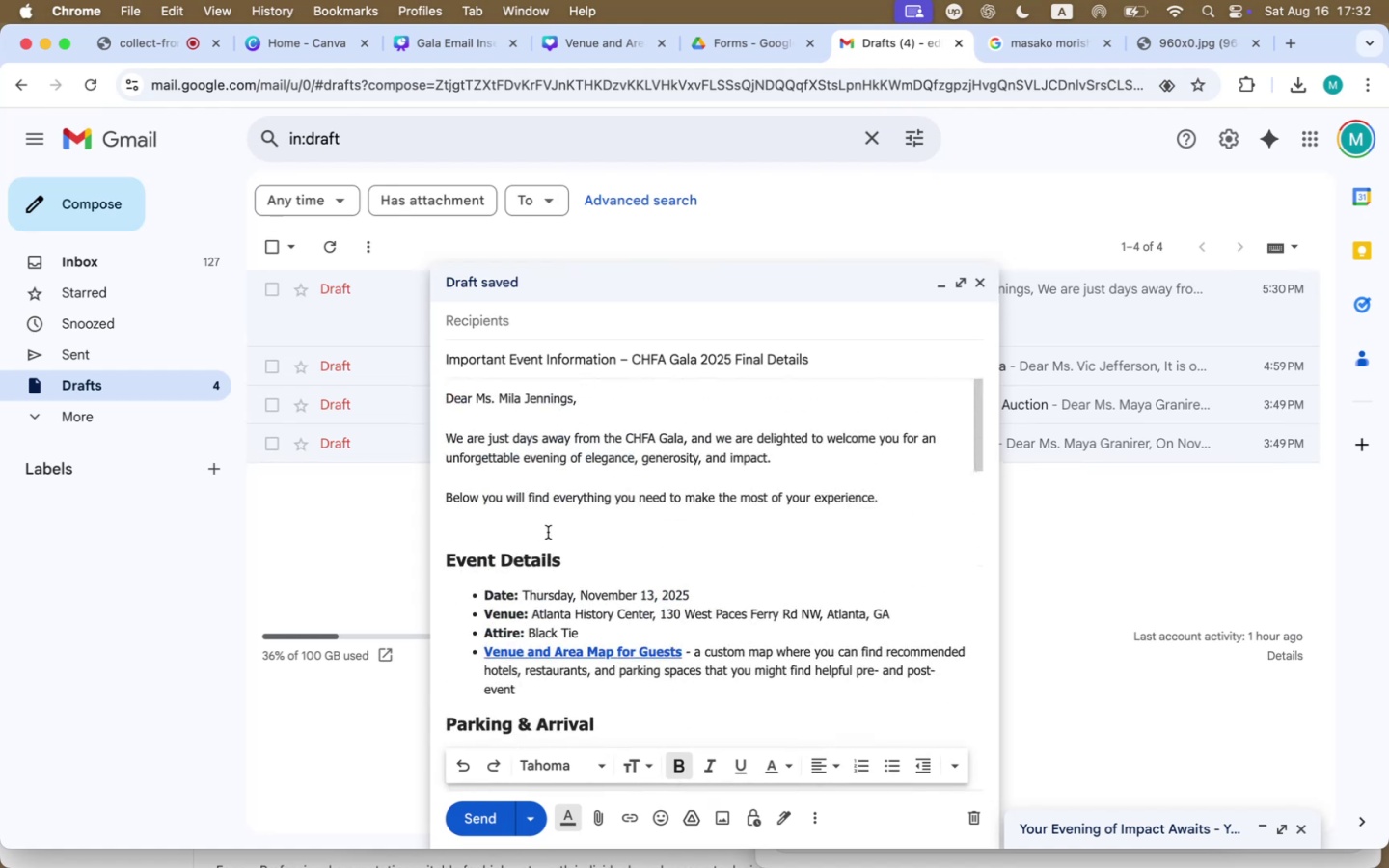 
left_click([550, 520])
 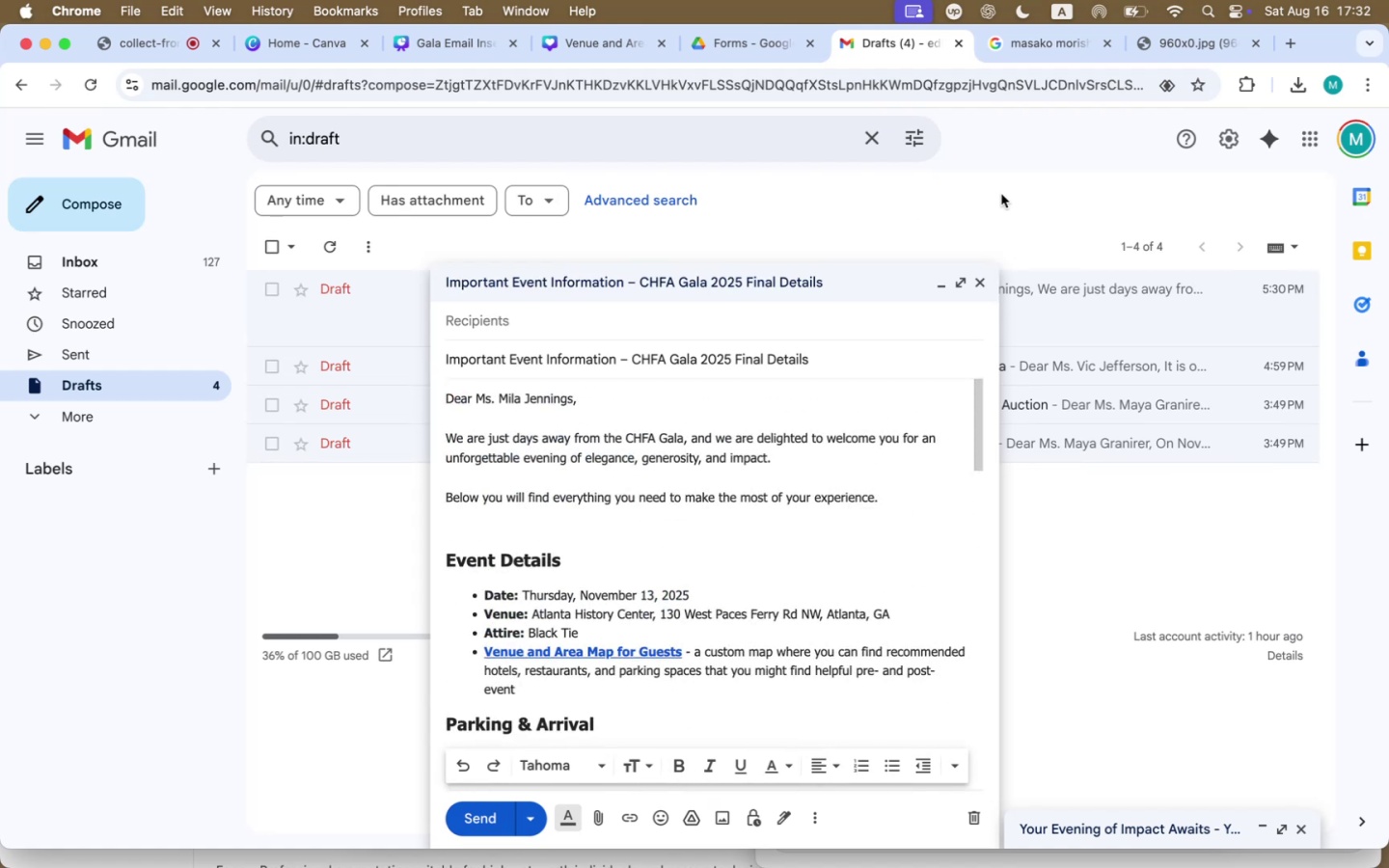 
scroll: coordinate [782, 610], scroll_direction: down, amount: 173.0
 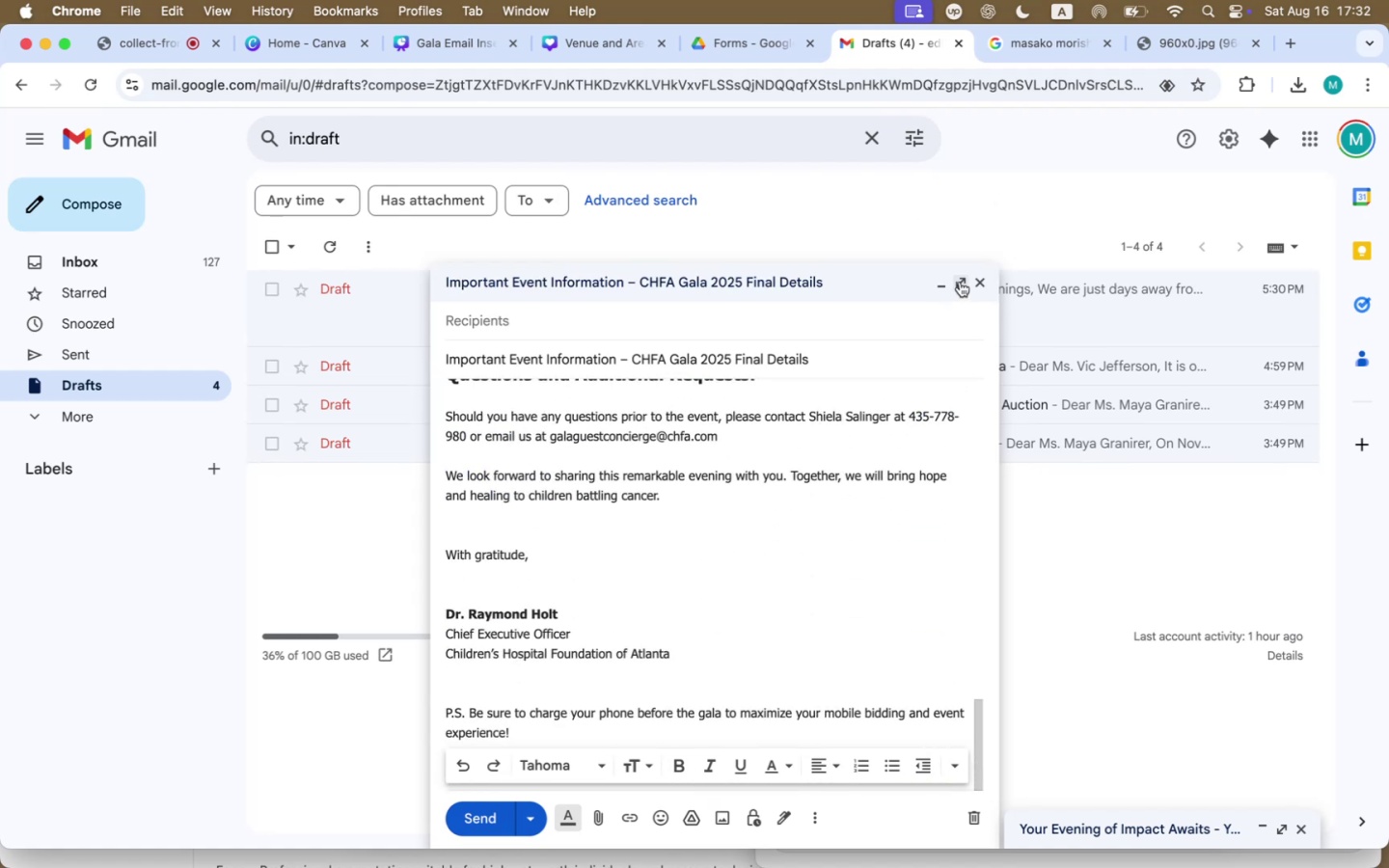 
left_click([960, 281])
 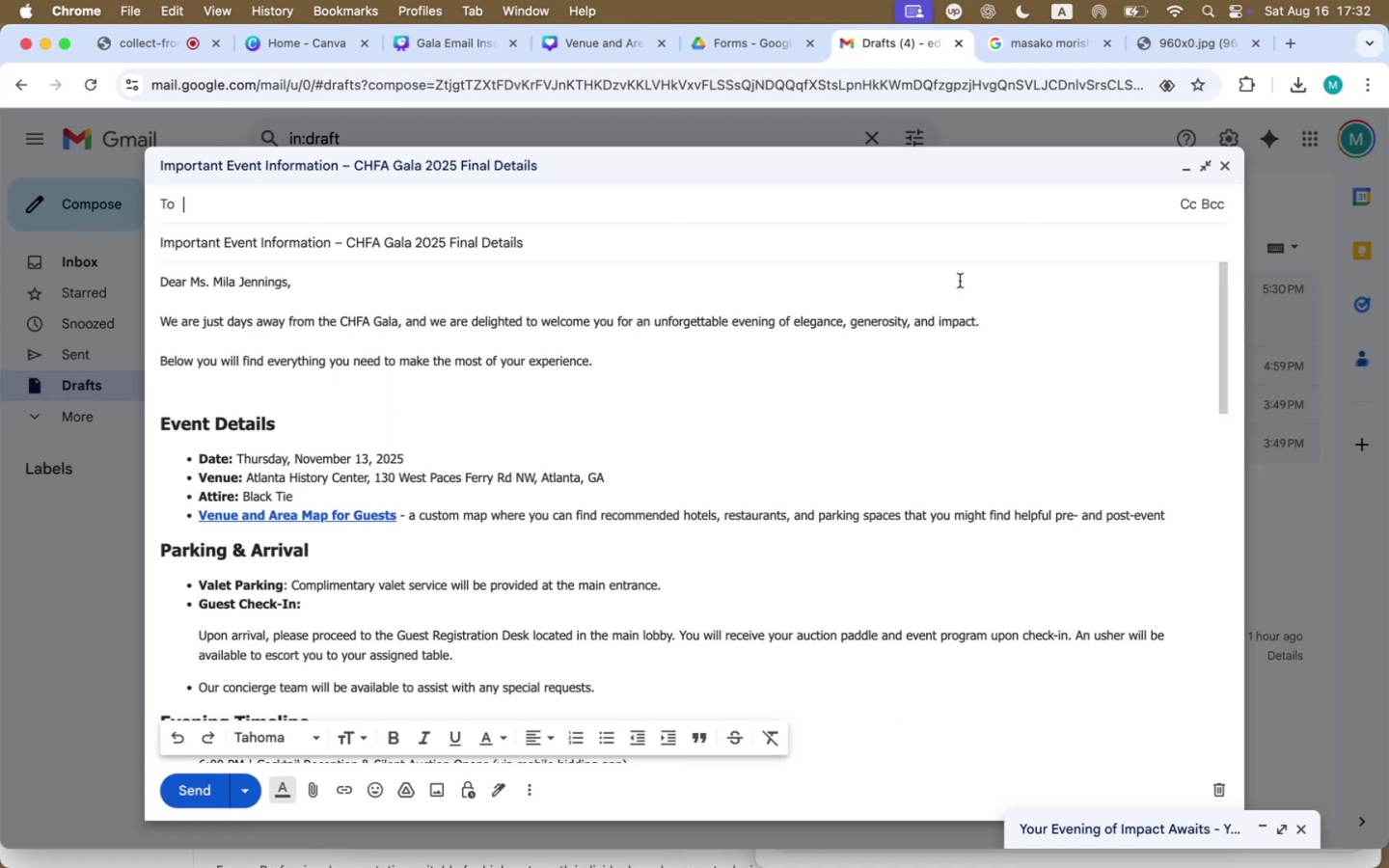 
scroll: coordinate [928, 564], scroll_direction: down, amount: 36.0
 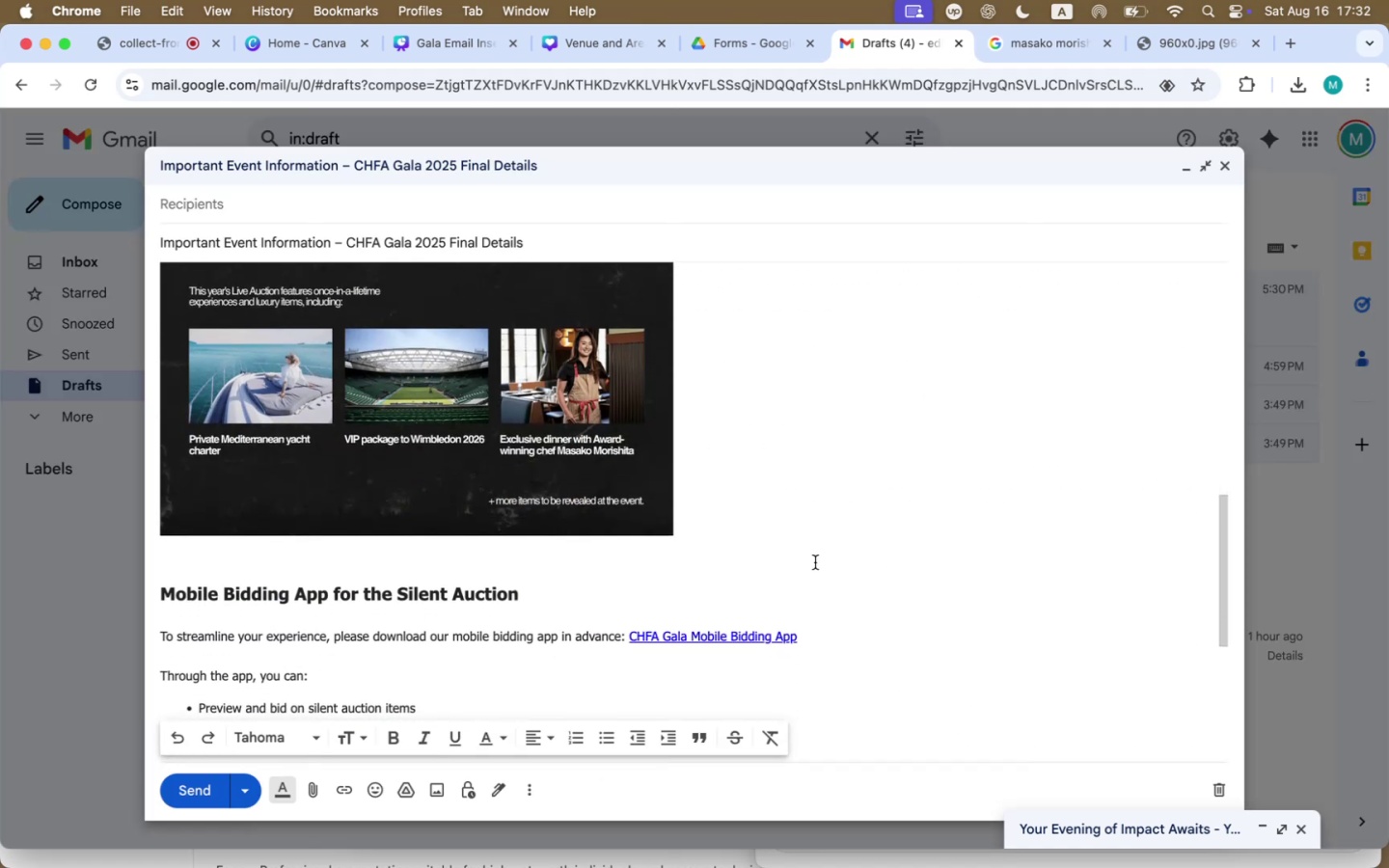 
left_click([402, 466])
 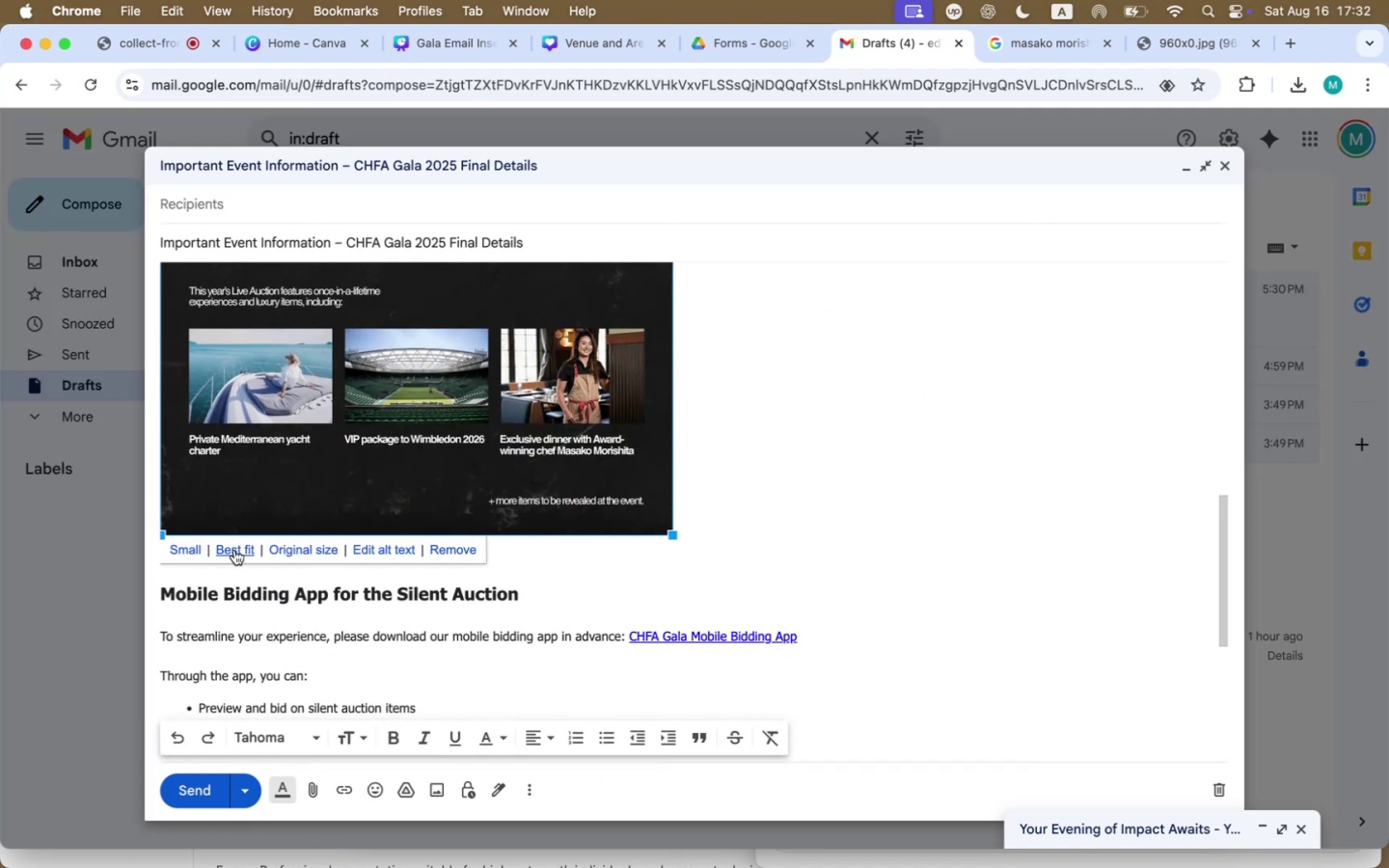 
left_click([235, 550])
 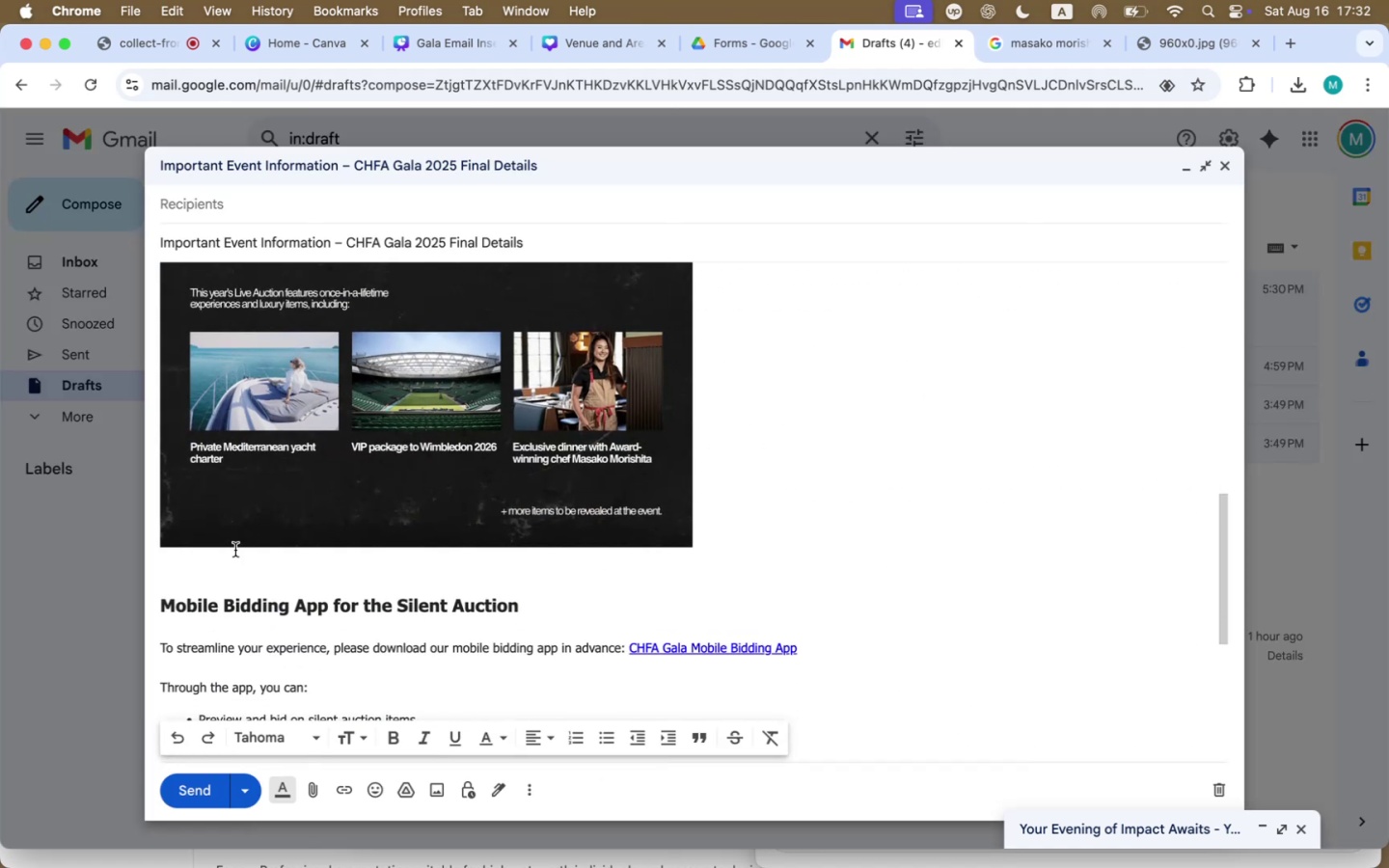 
left_click([252, 492])
 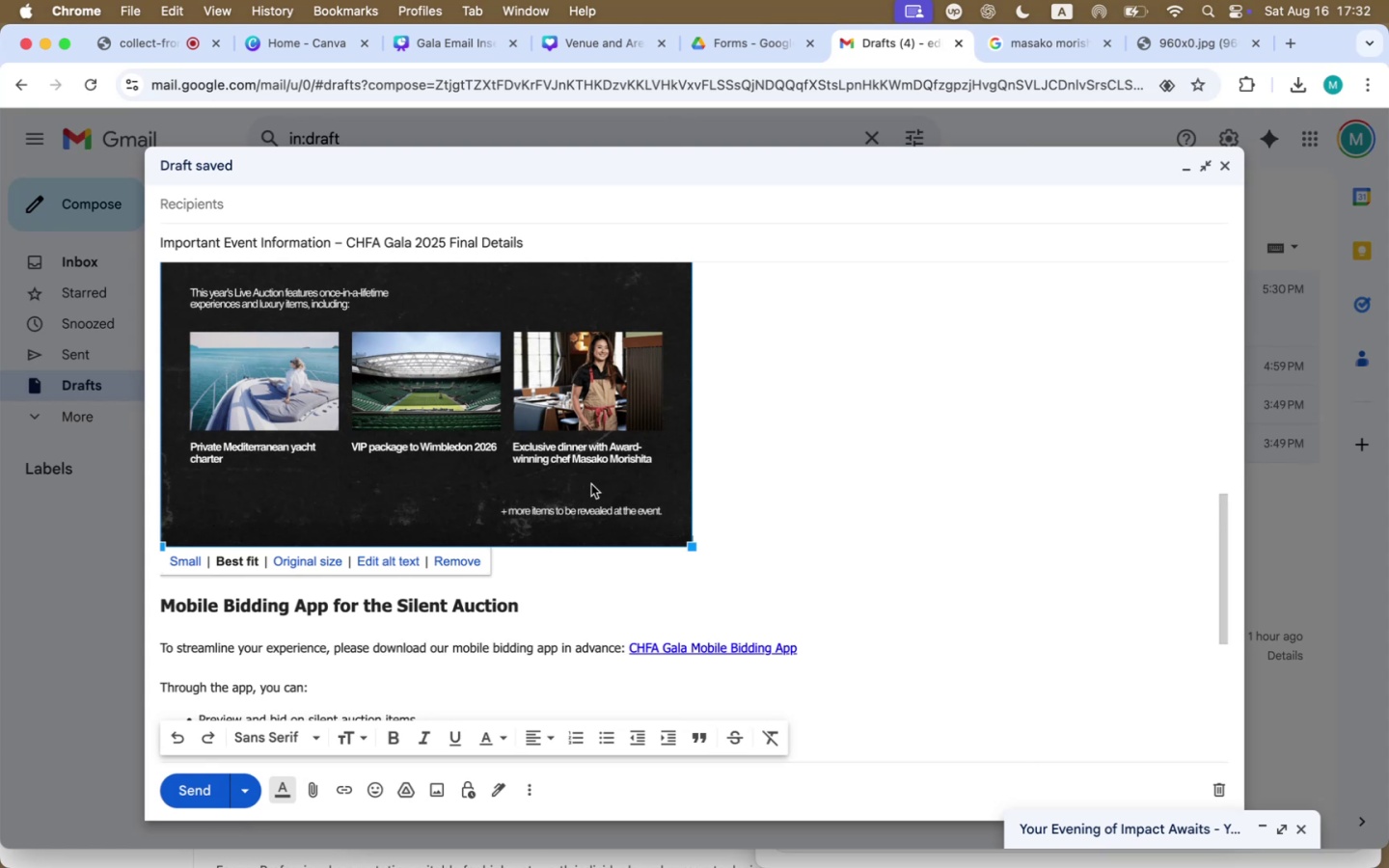 
scroll: coordinate [811, 494], scroll_direction: up, amount: 98.0
 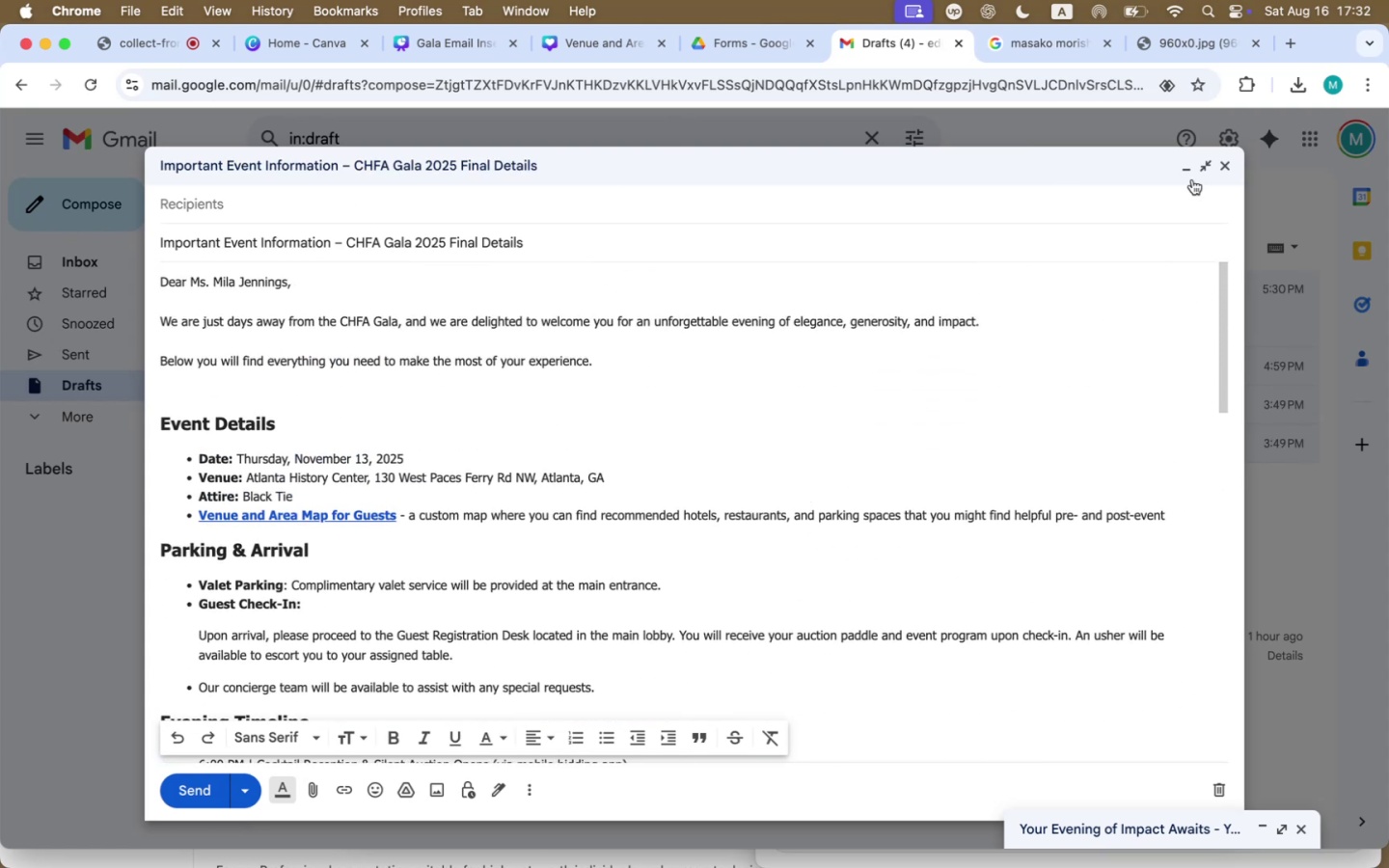 
left_click([1189, 169])
 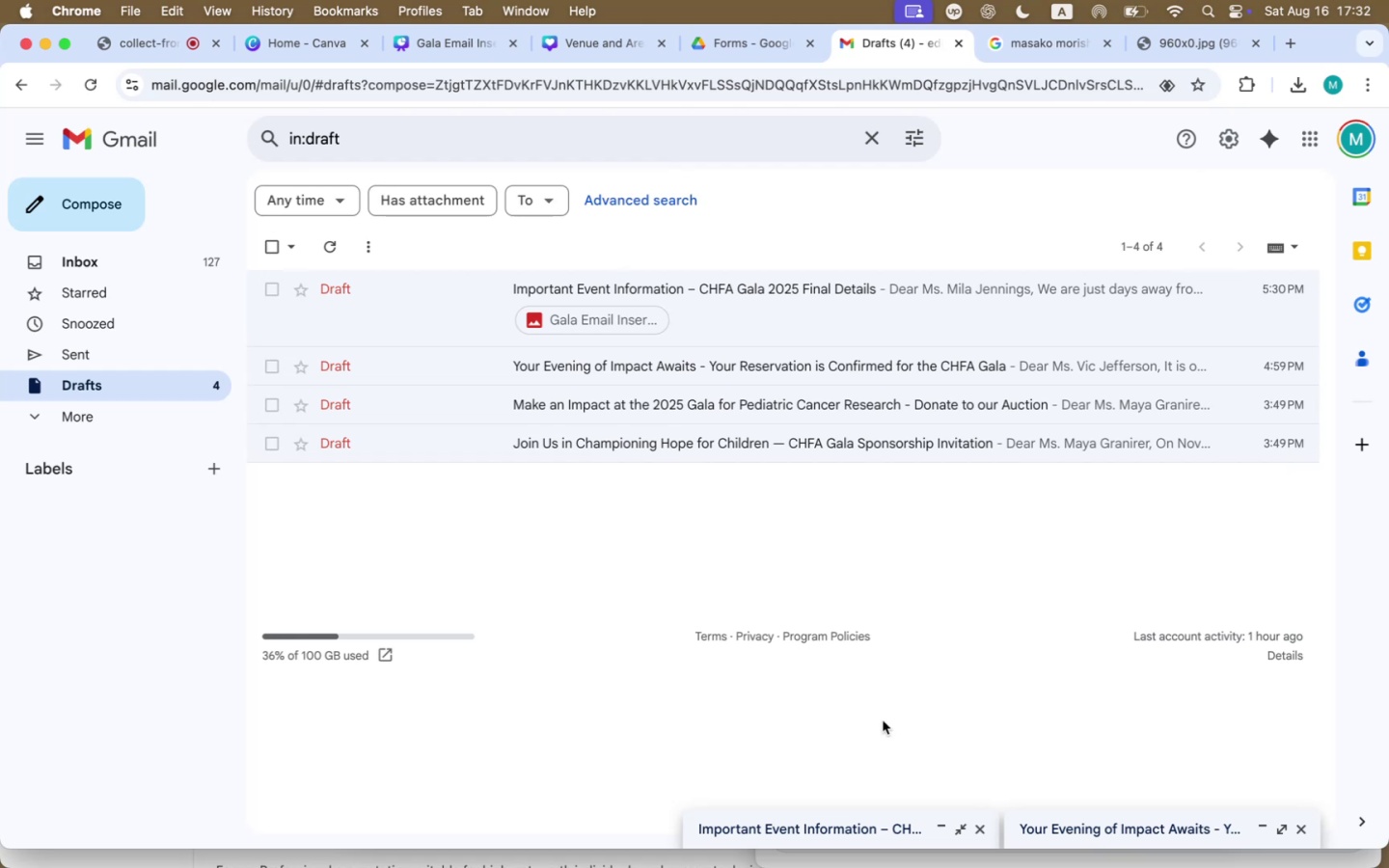 
left_click([983, 827])
 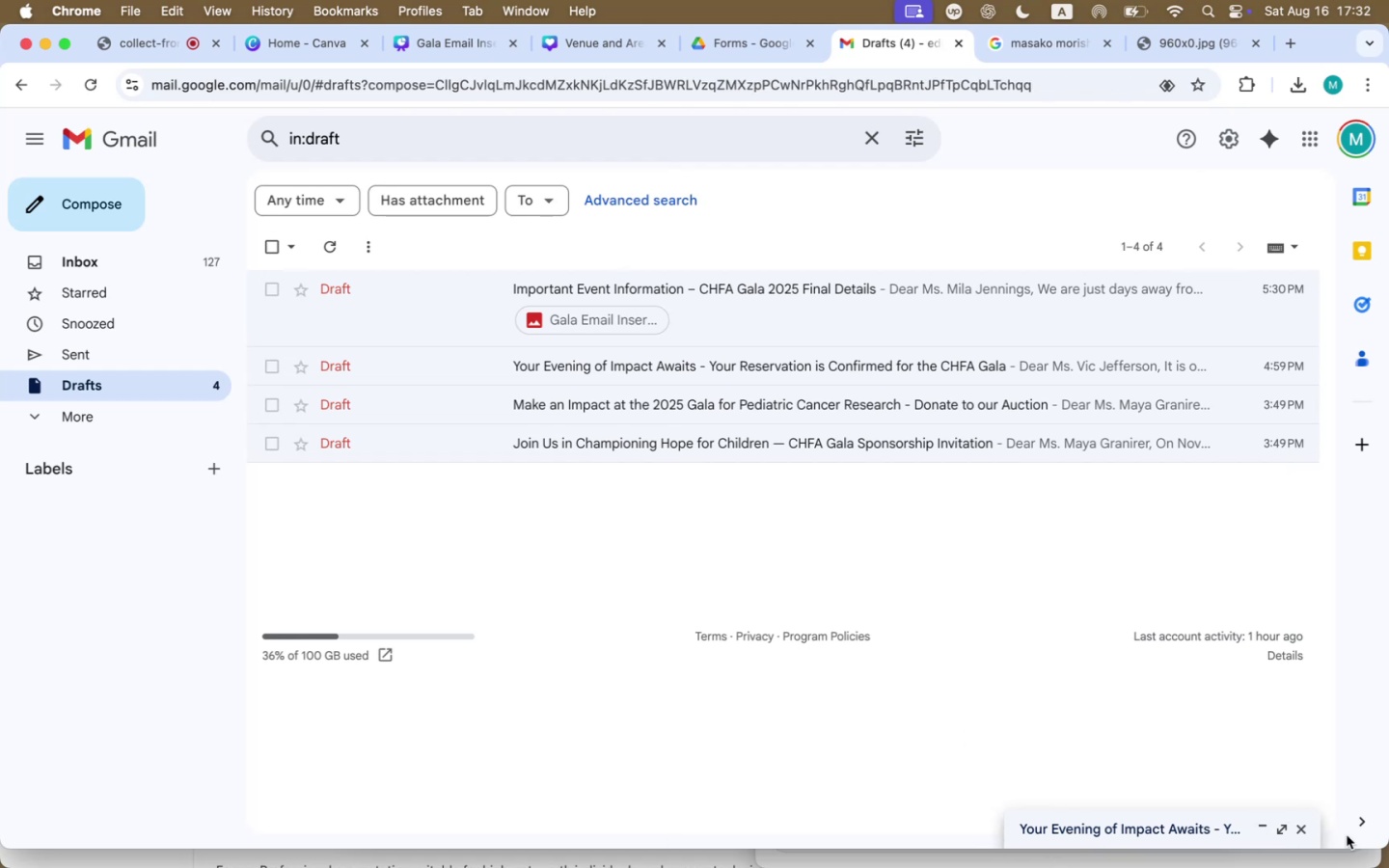 
left_click([1303, 833])
 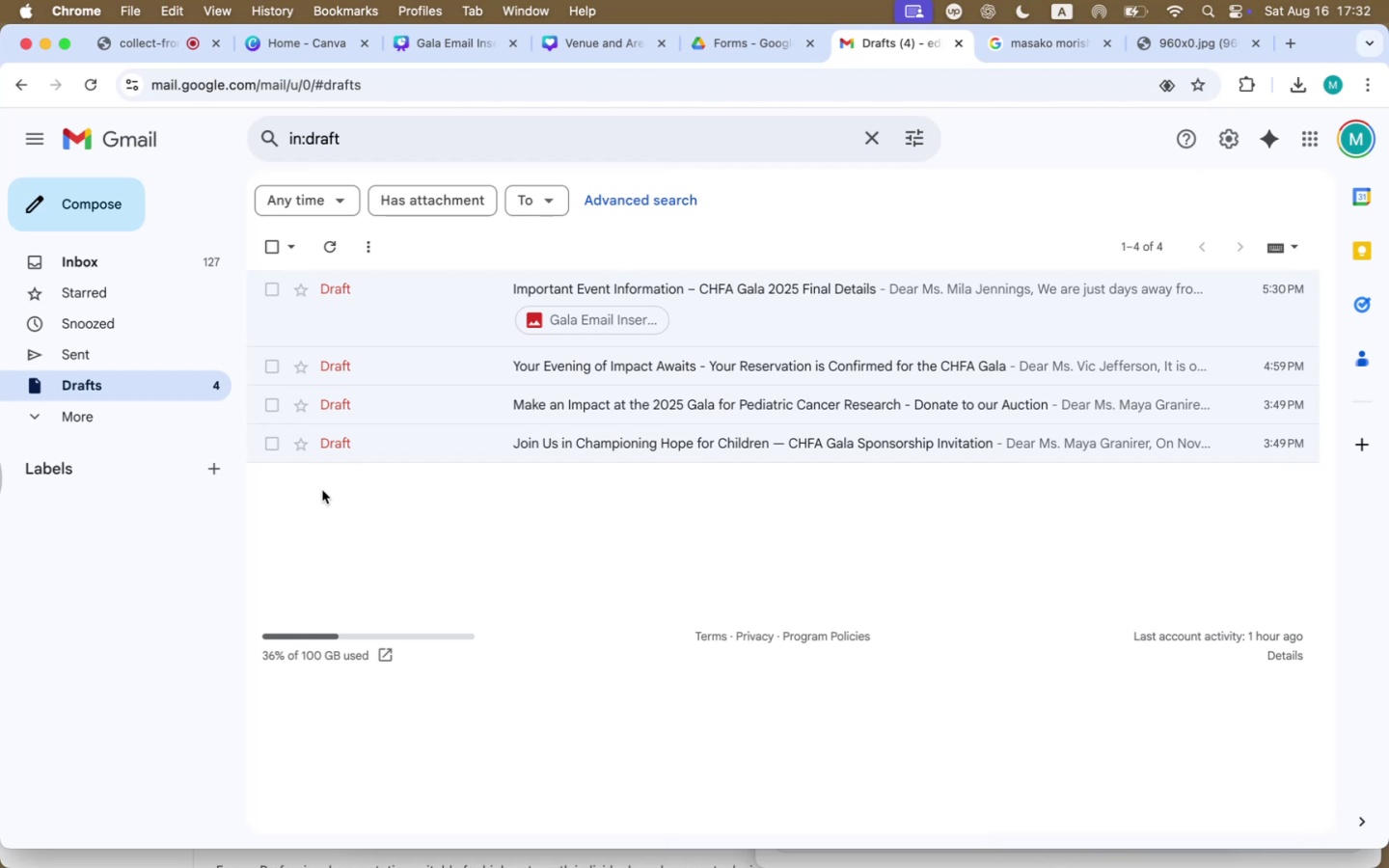 
left_click([251, 380])
 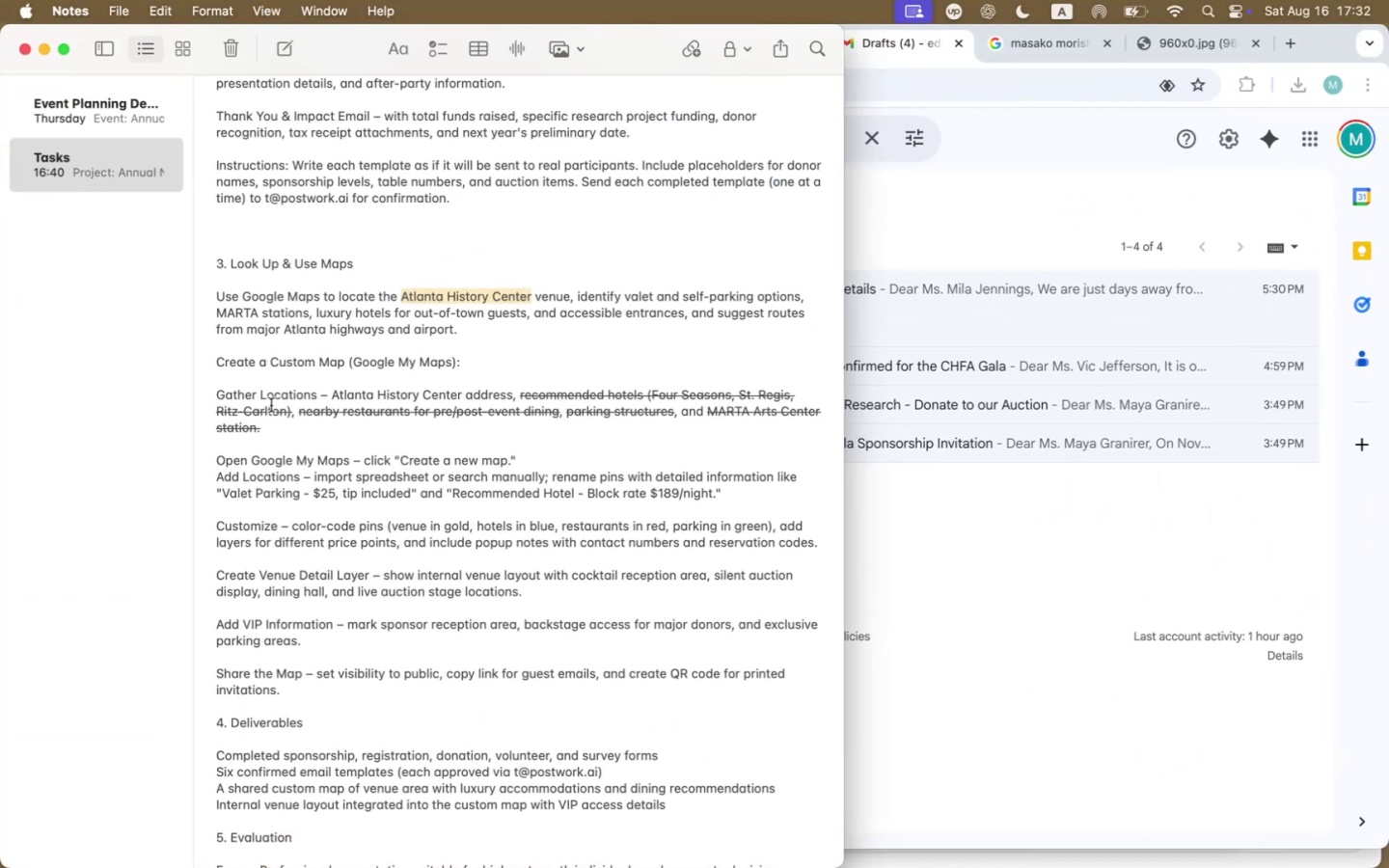 
left_click([95, 100])
 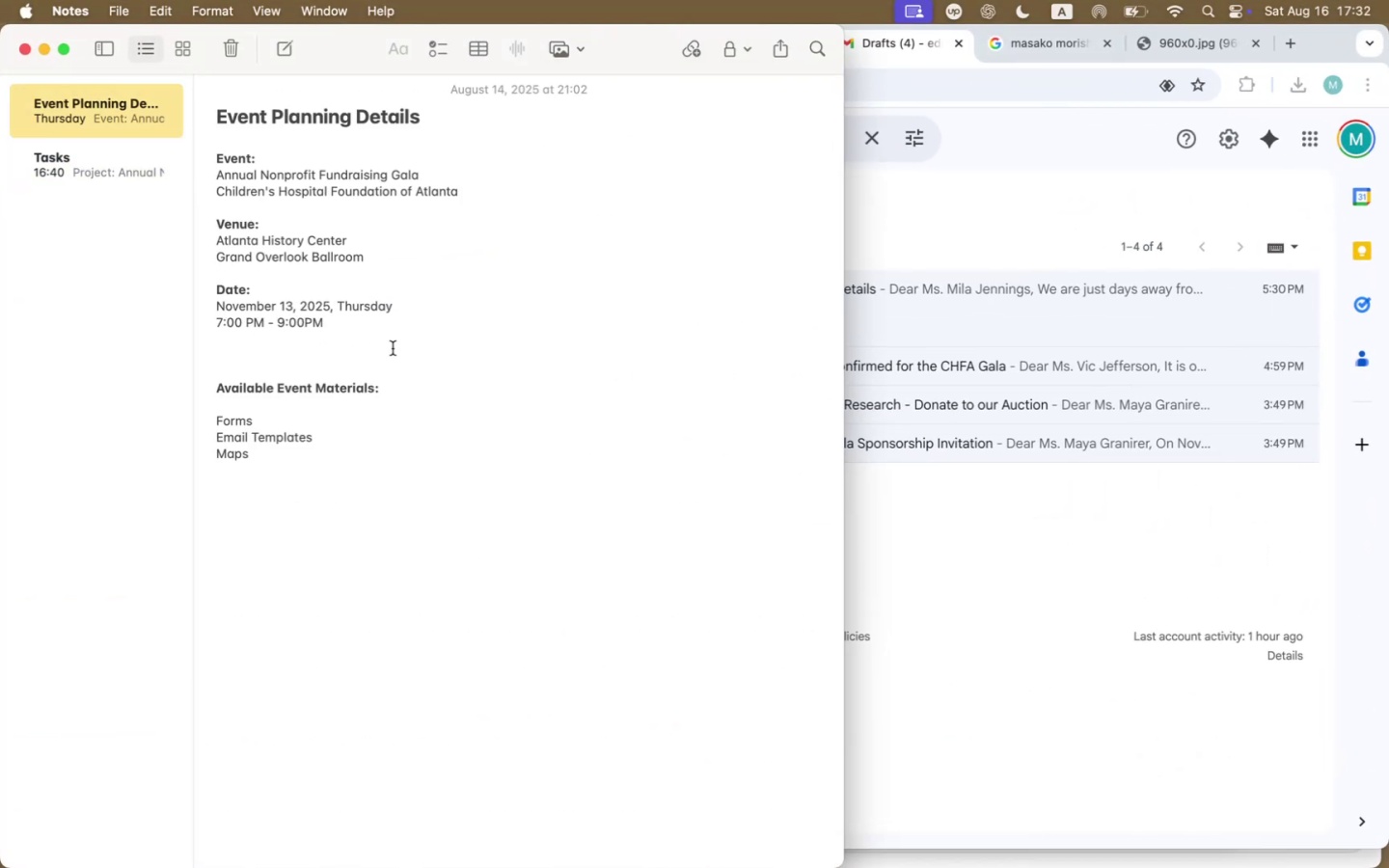 
left_click([83, 166])
 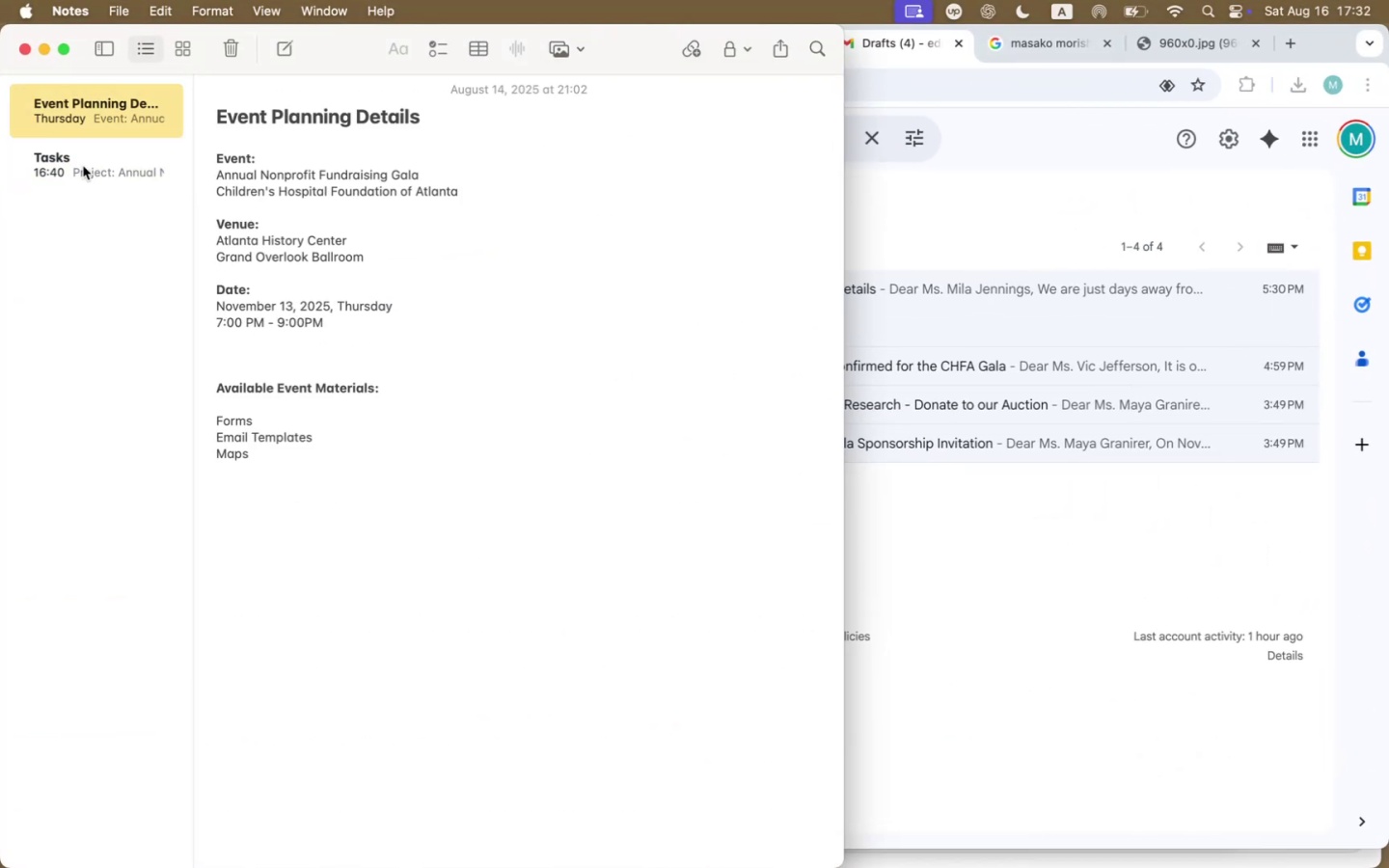 
scroll: coordinate [491, 542], scroll_direction: up, amount: 35.0
 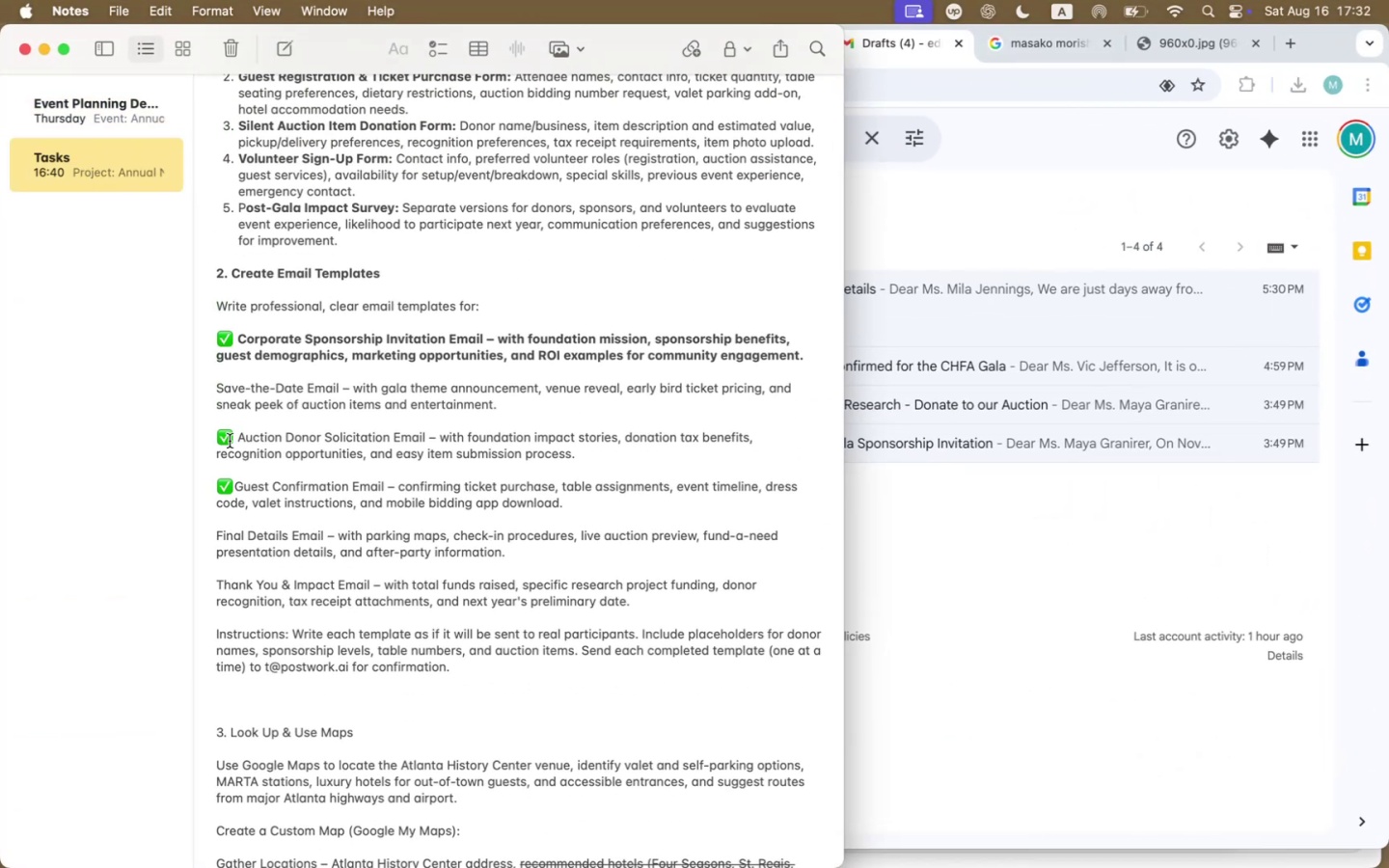 
left_click_drag(start_coordinate=[232, 485], to_coordinate=[212, 486])
 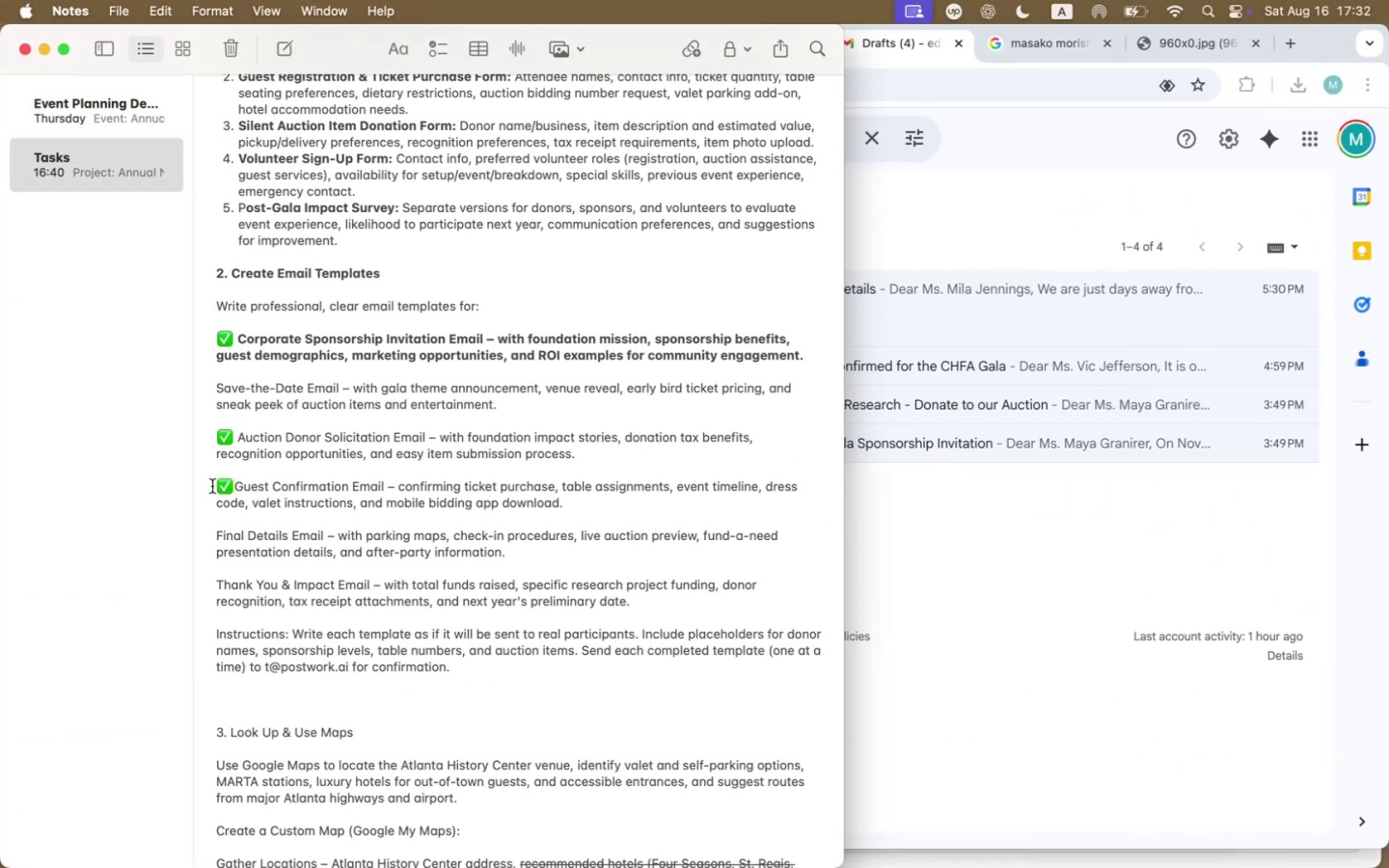 
key(Meta+C)
 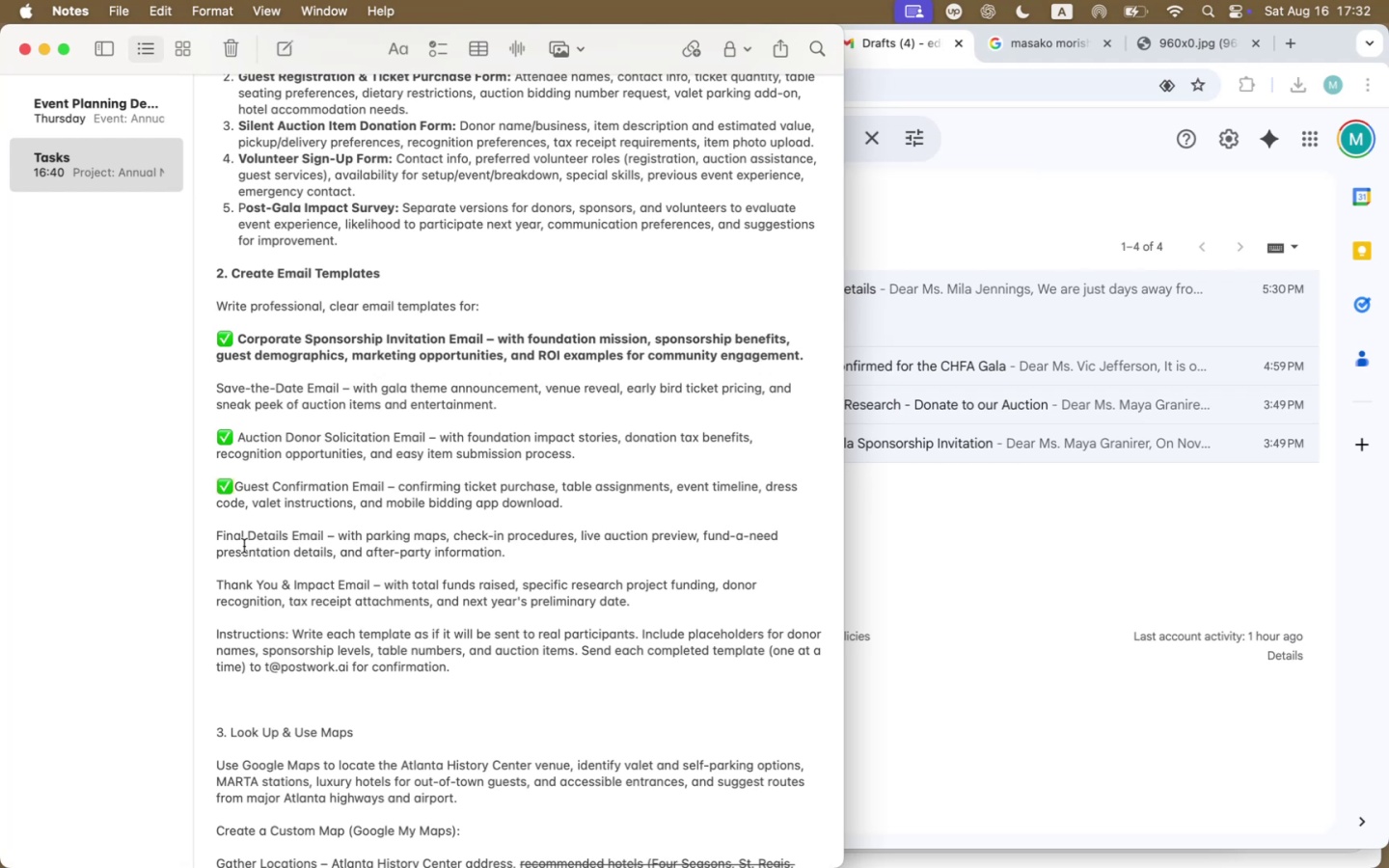 
key(Meta+V)
 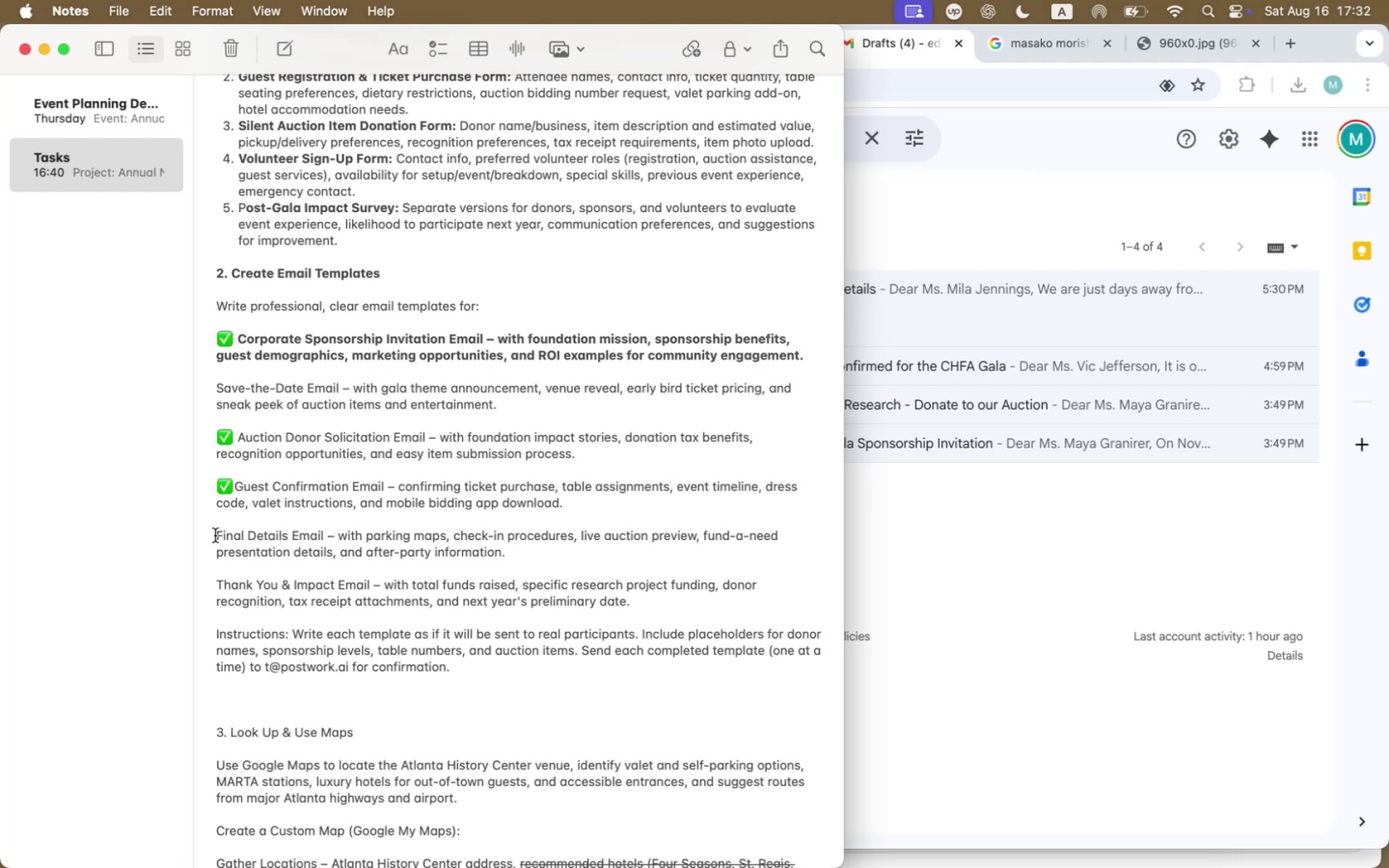 
key(Space)
 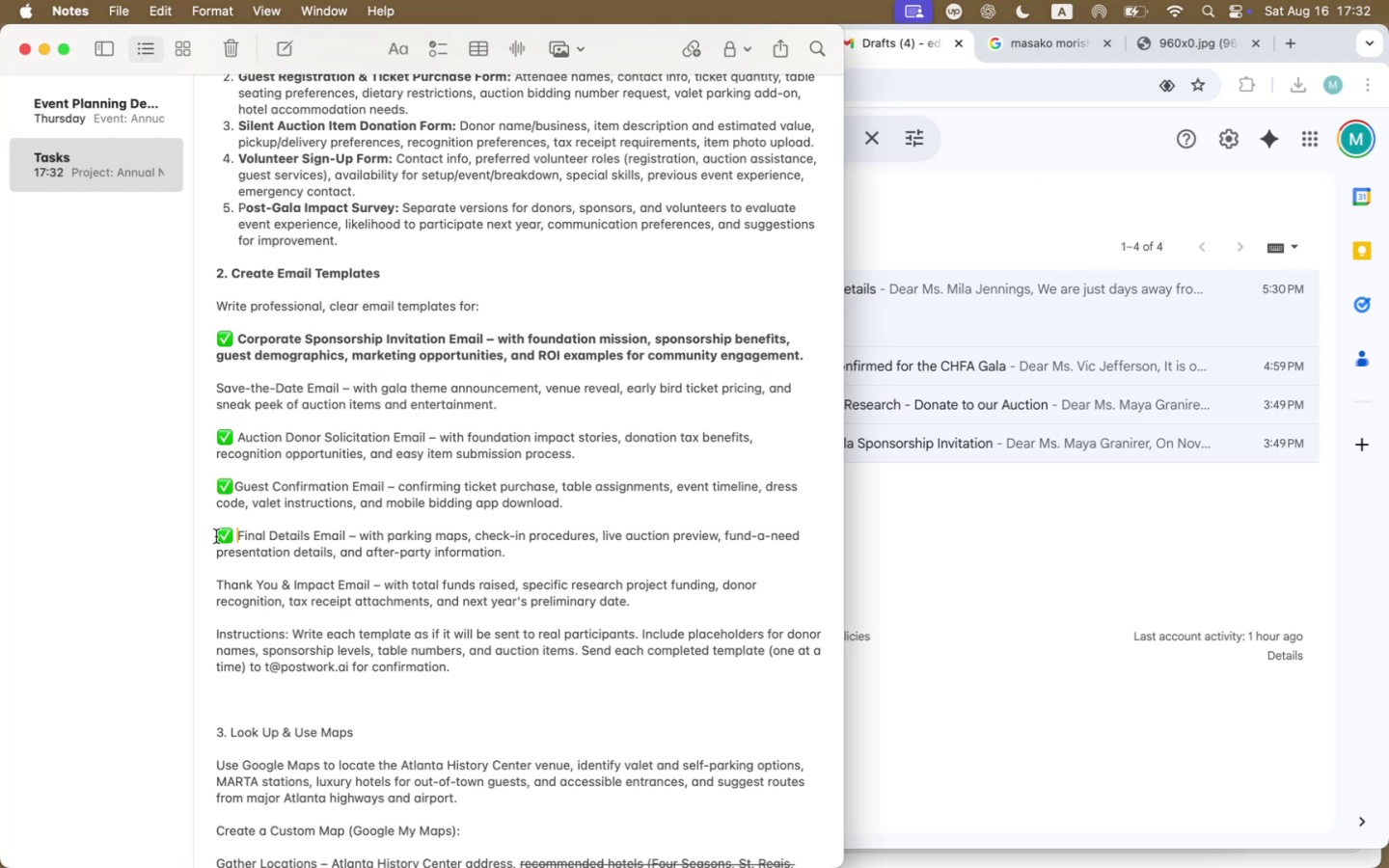 